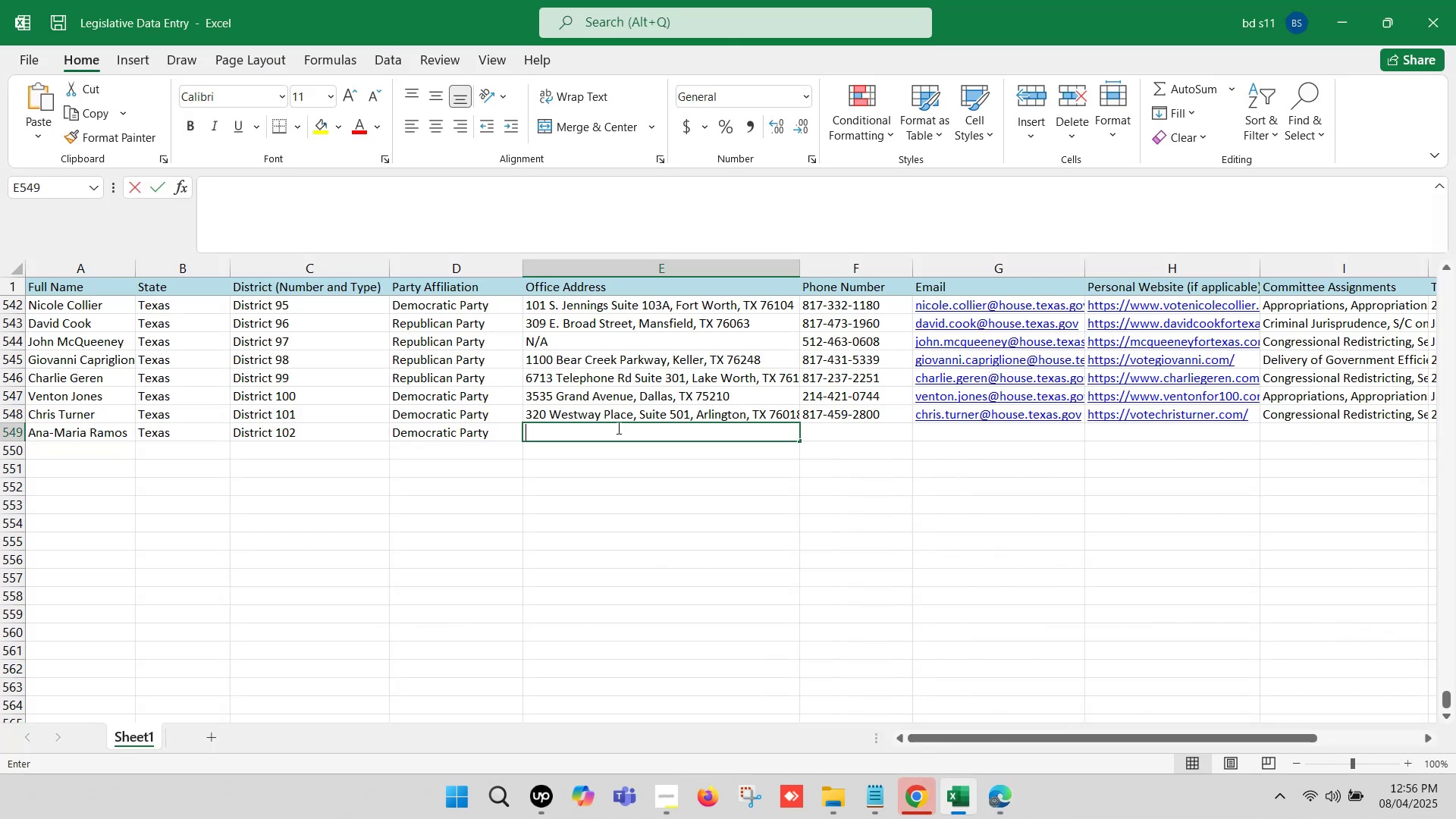 
key(Control+V)
 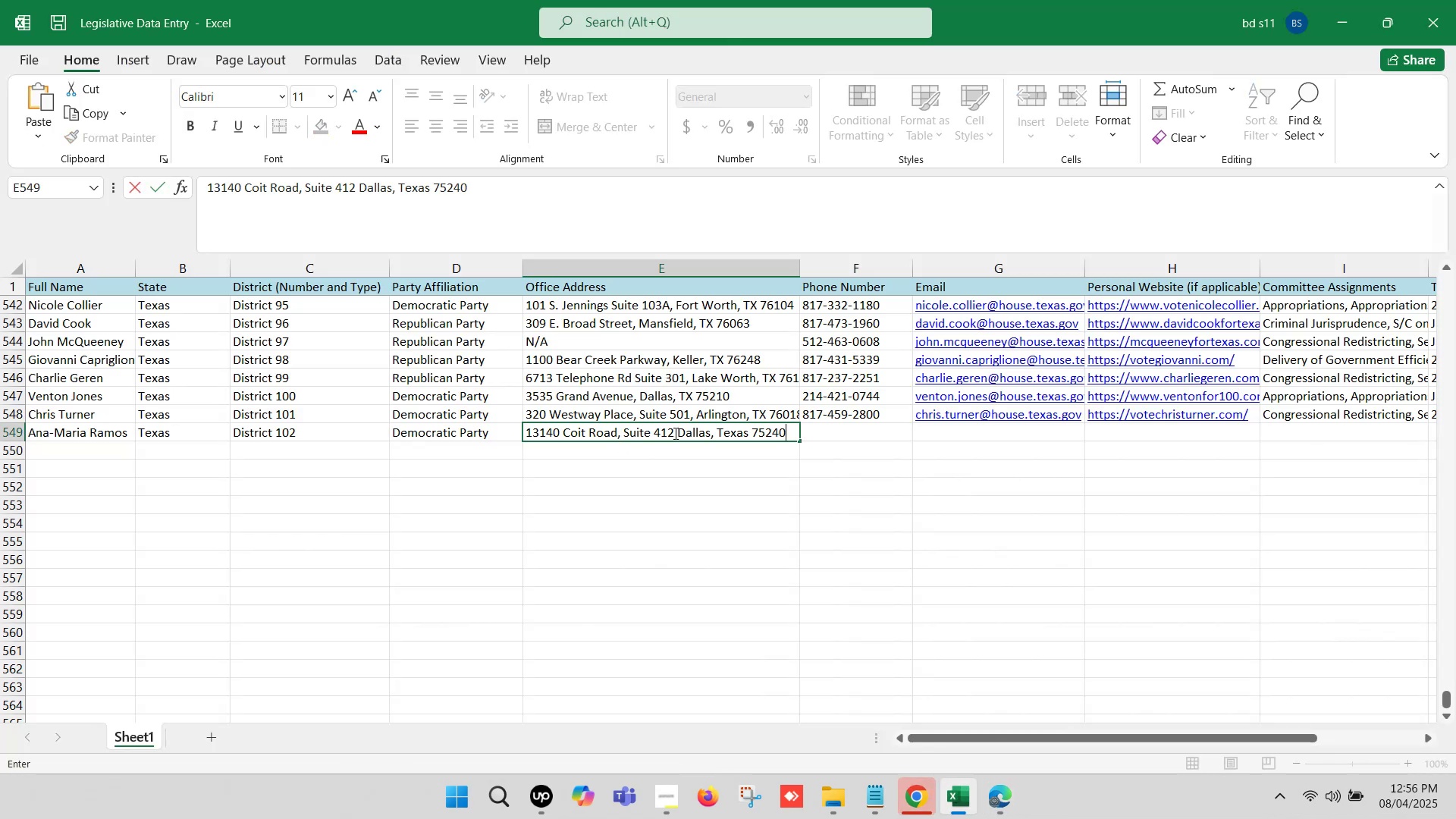 
left_click([673, 432])
 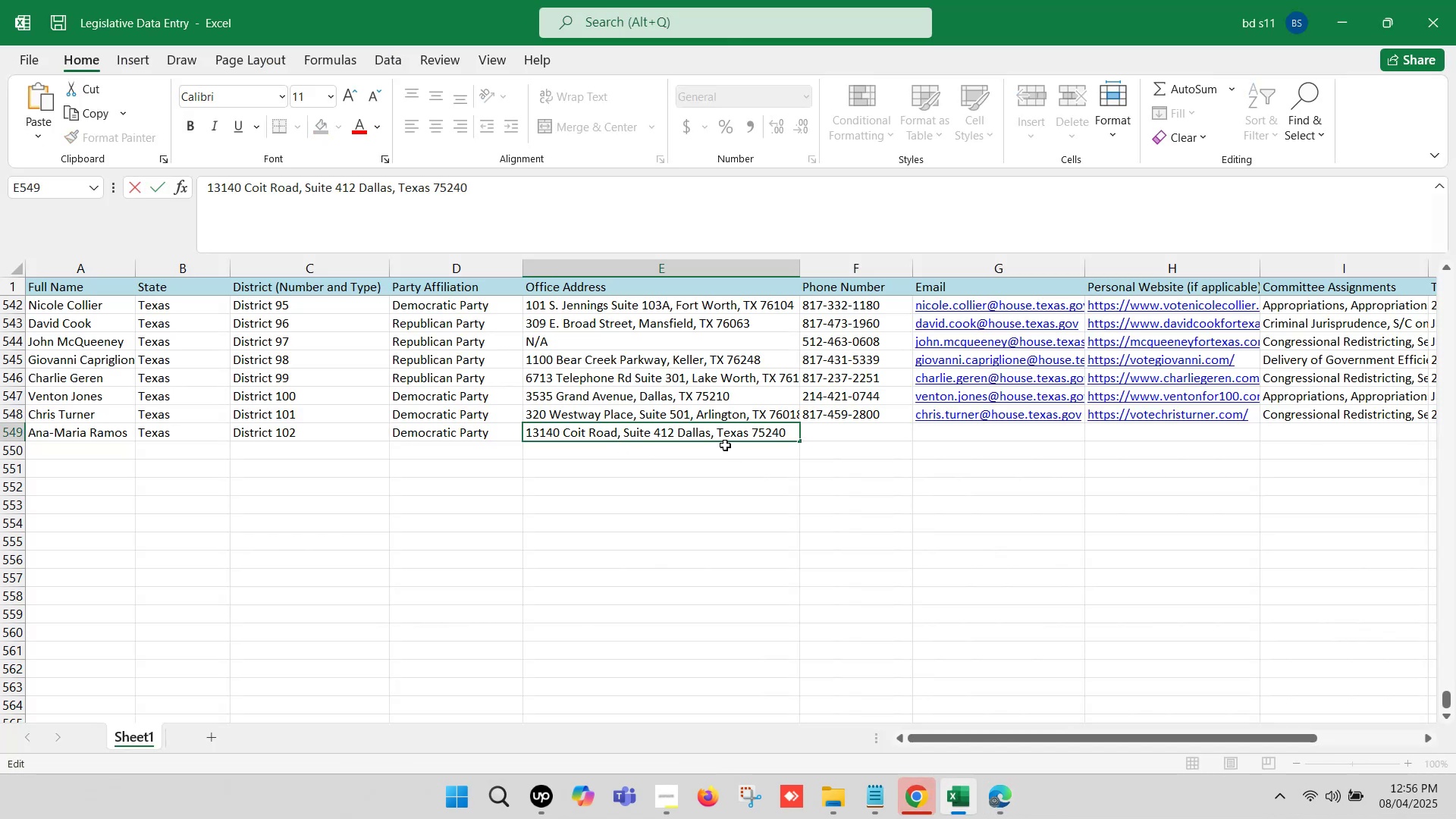 
key(Comma)
 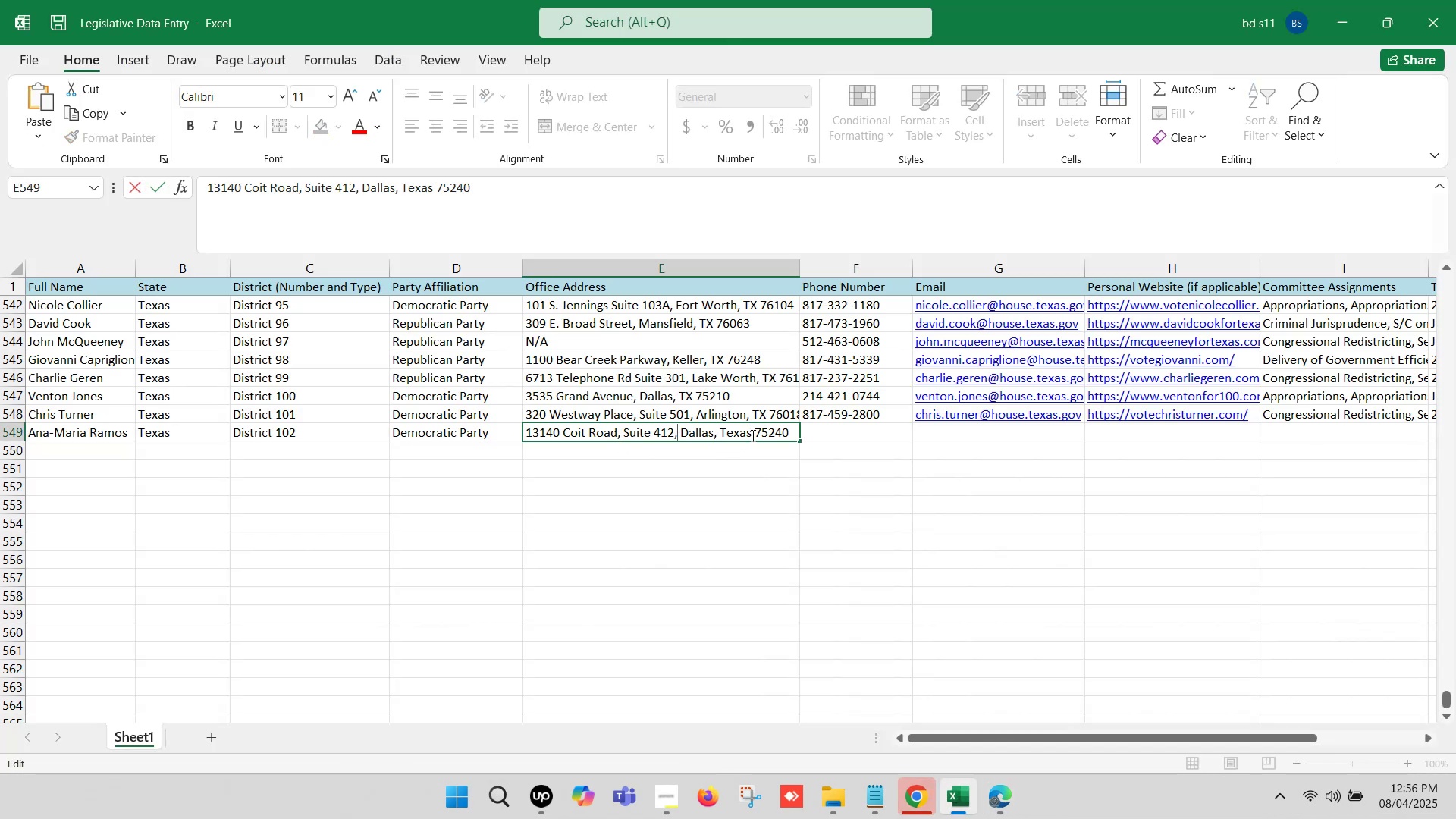 
left_click([752, 435])
 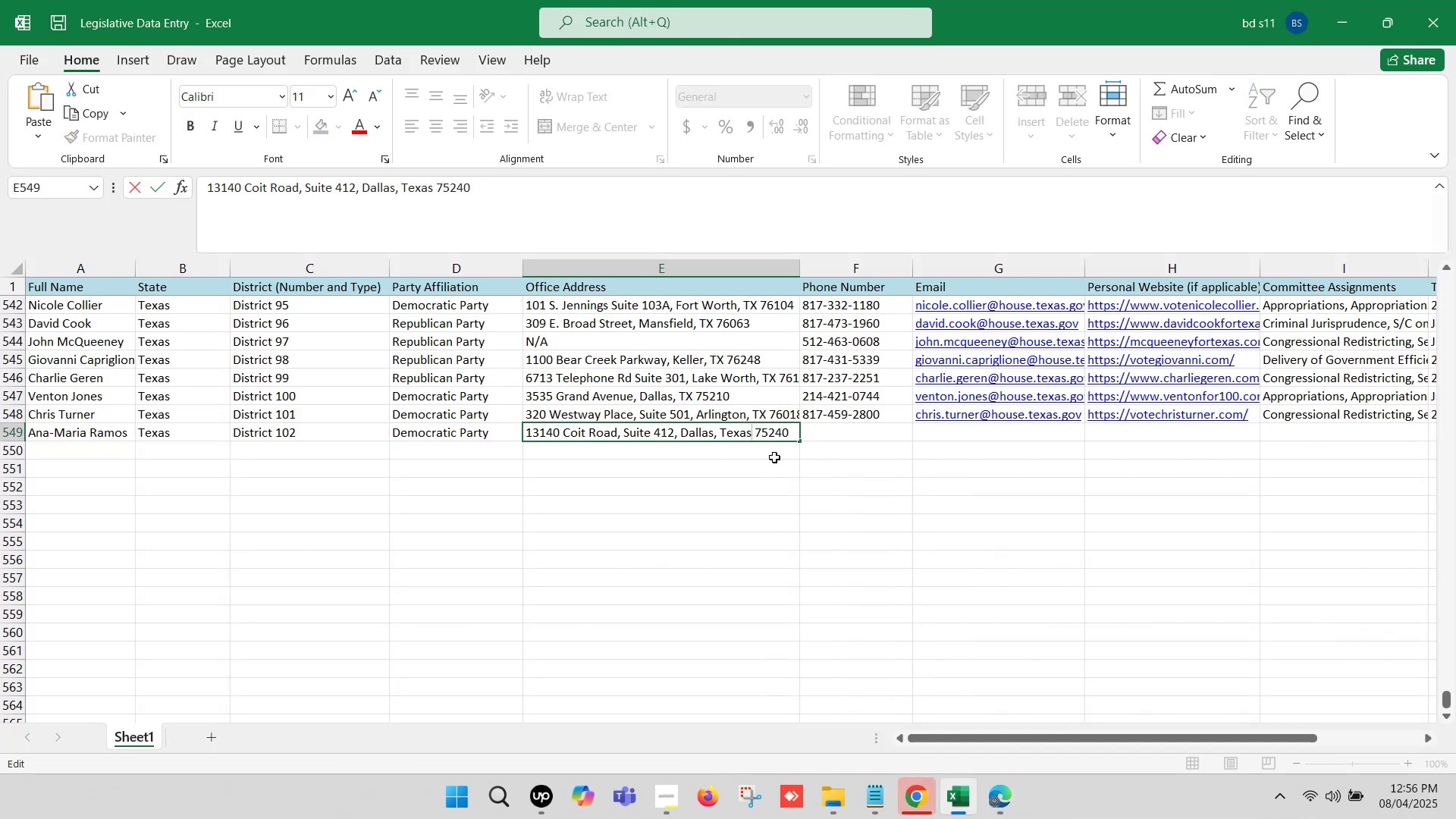 
key(Backspace)
 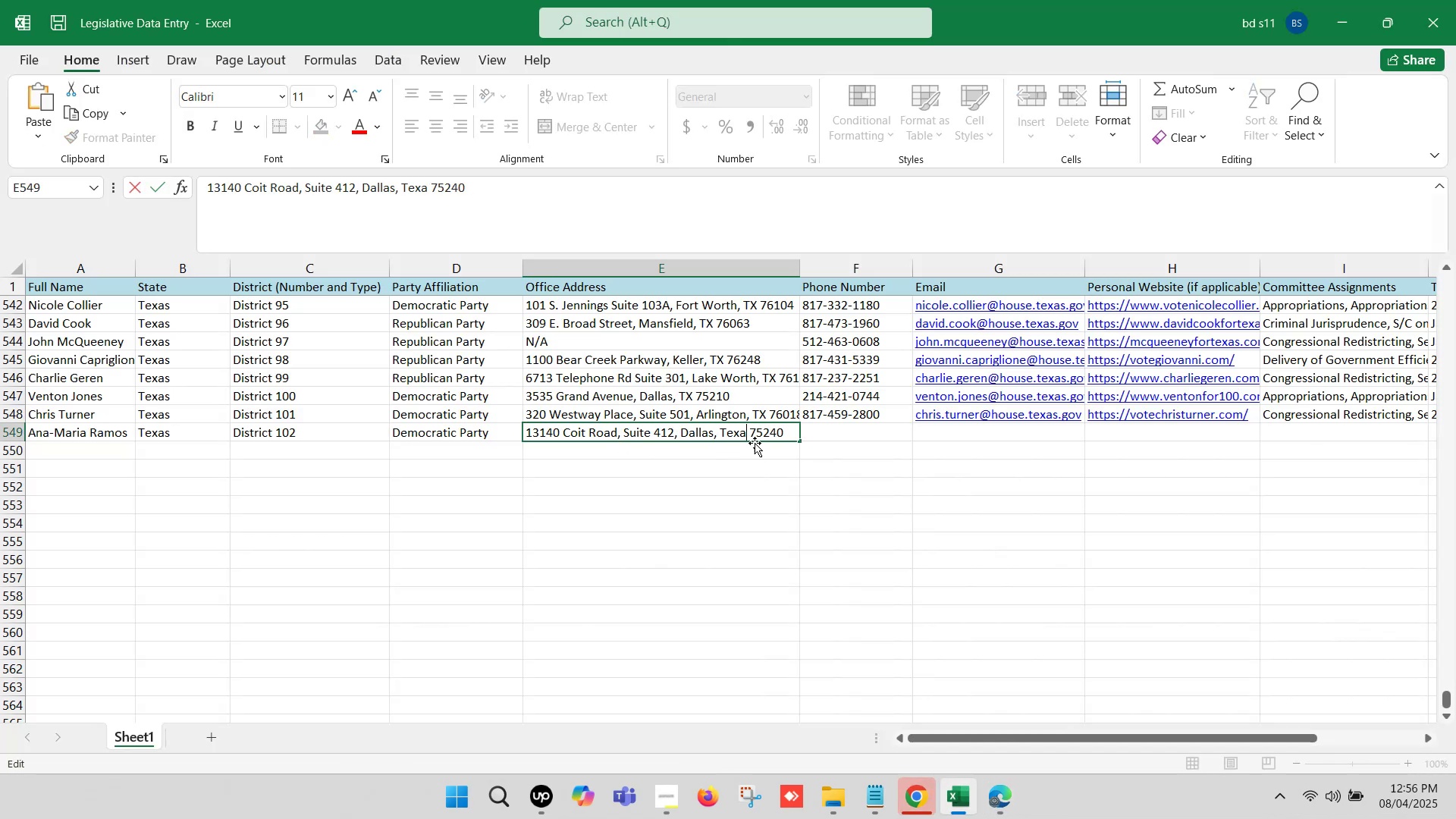 
key(Backspace)
 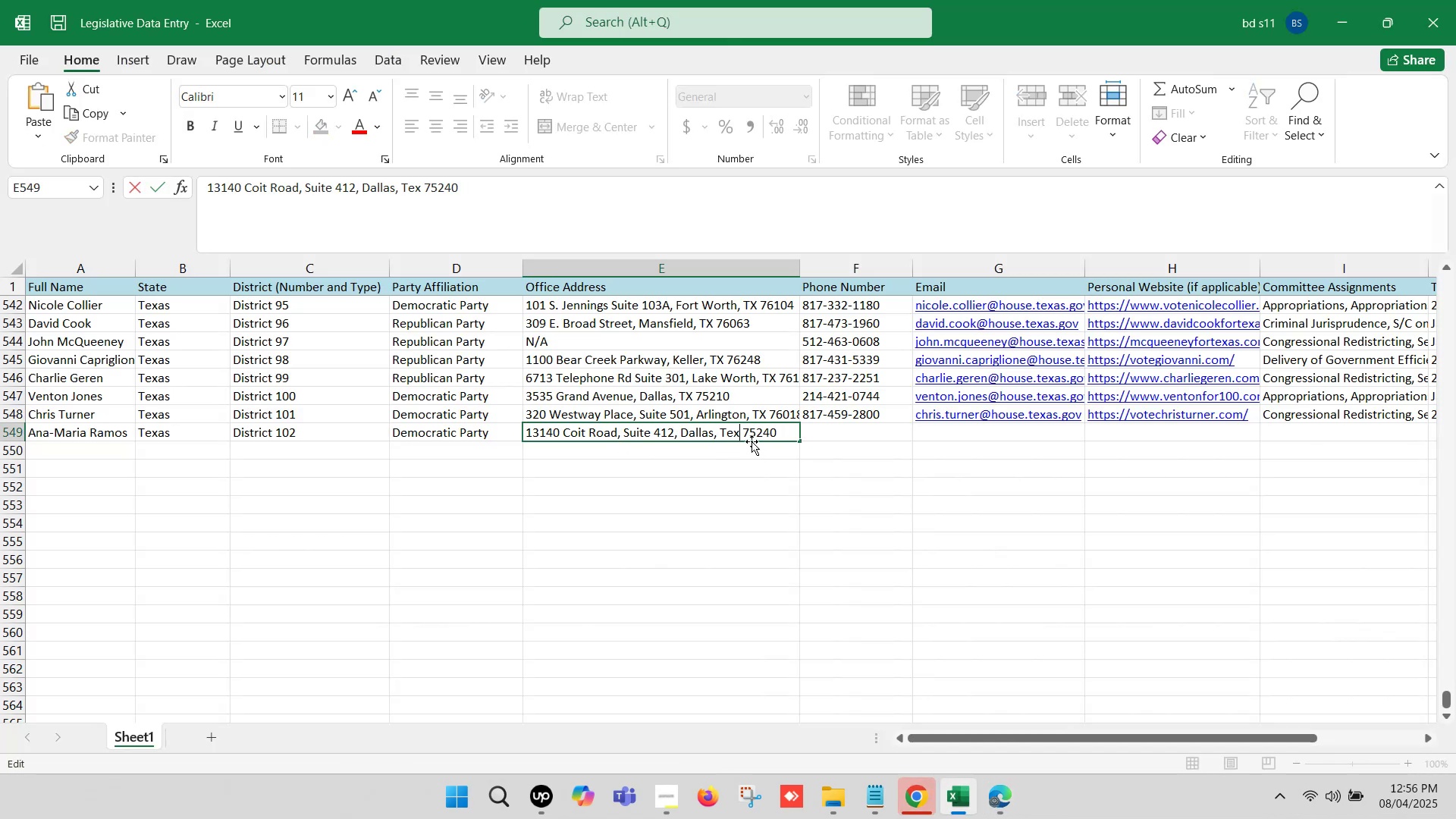 
key(Backspace)
 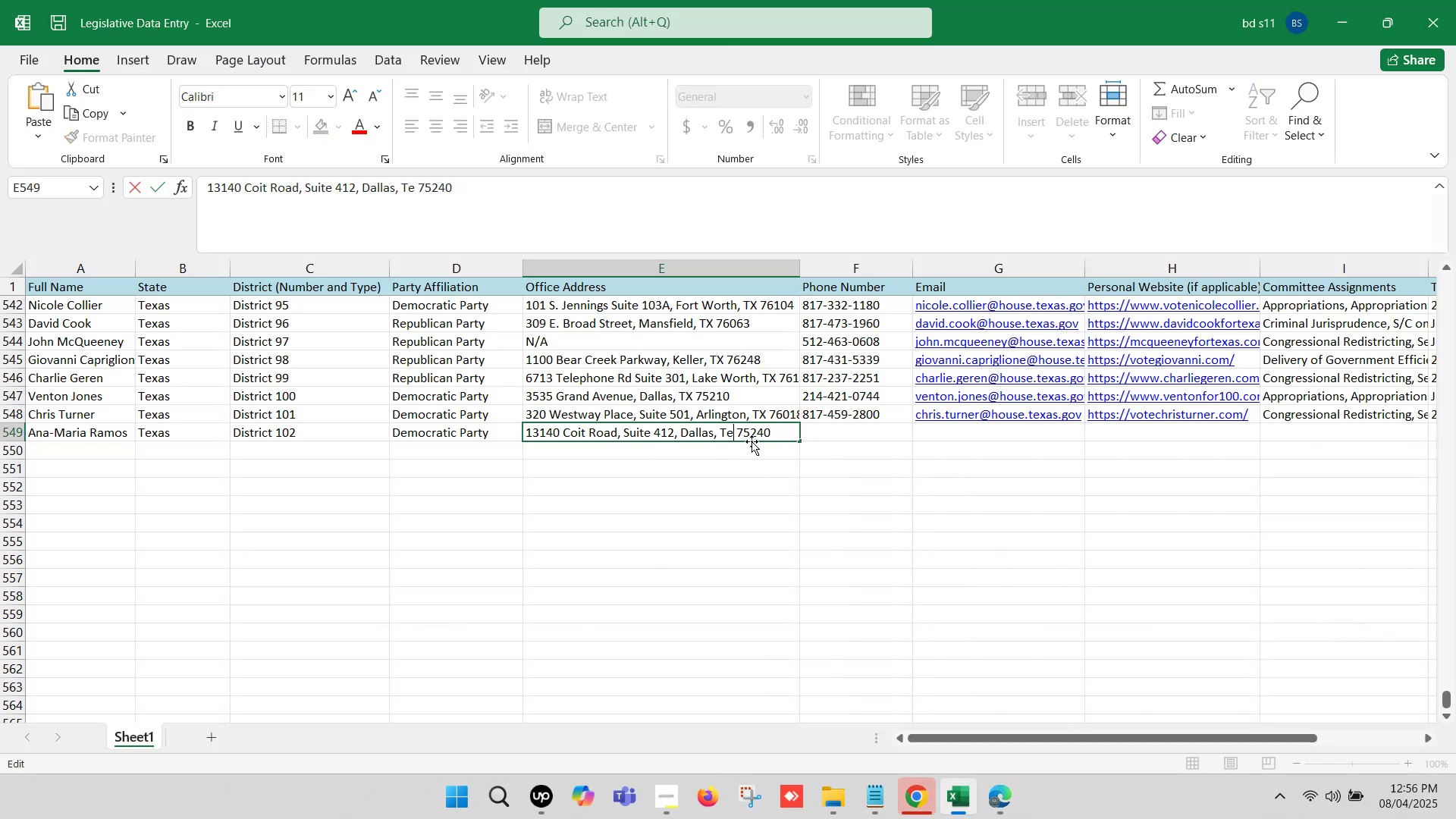 
key(Backspace)
 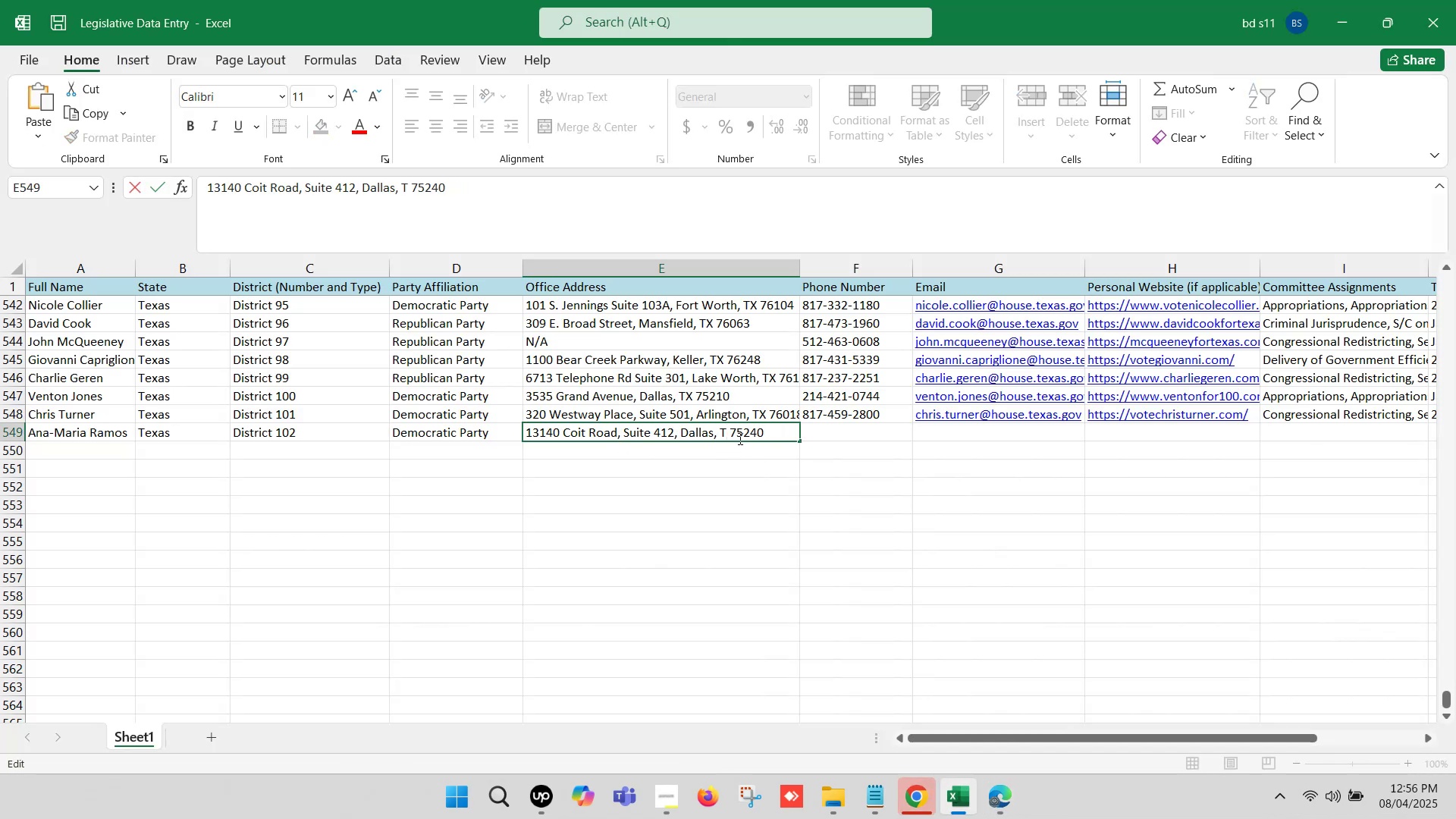 
key(Shift+X)
 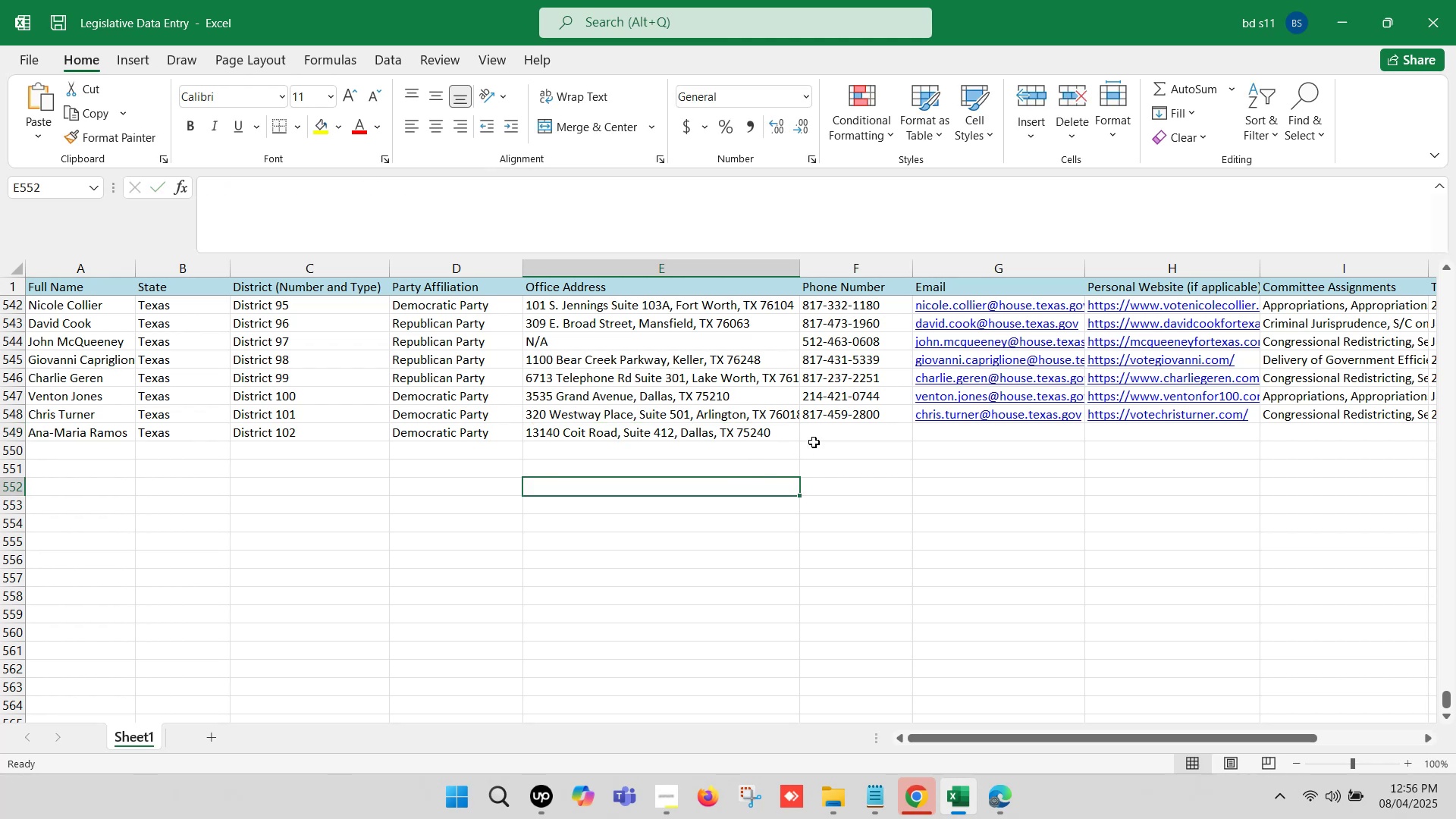 
left_click([820, 438])
 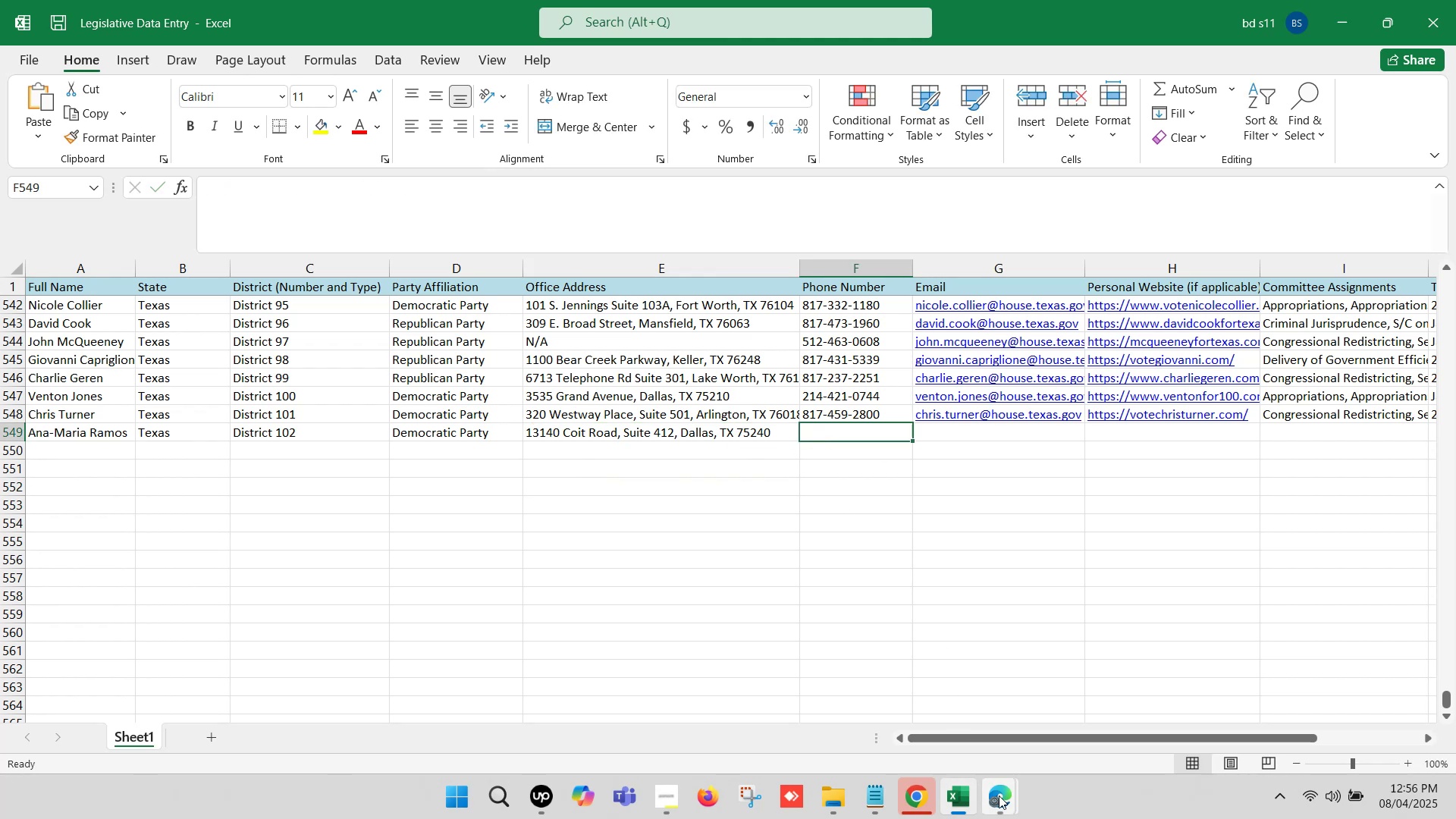 
left_click([1001, 797])
 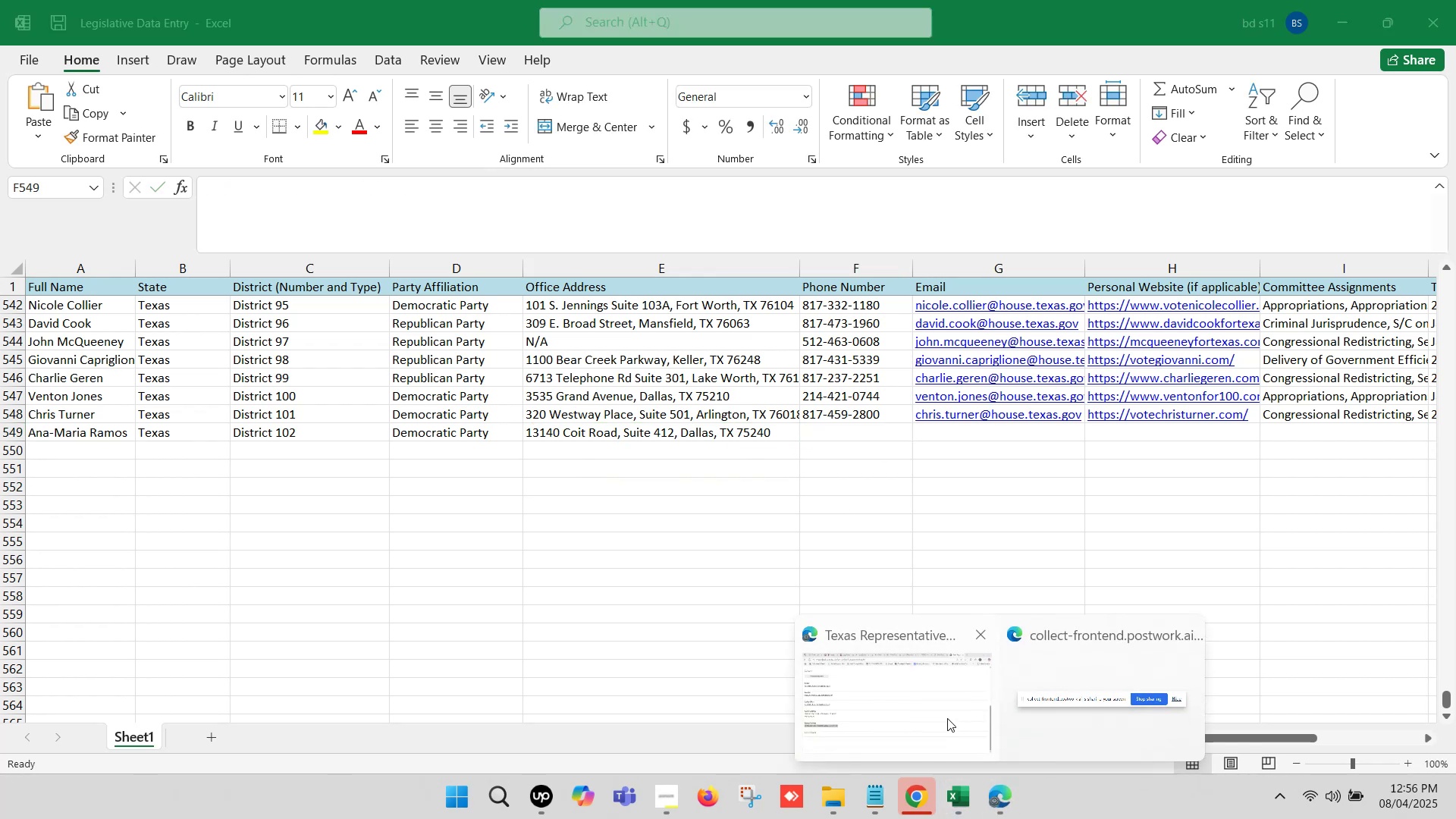 
left_click([947, 715])
 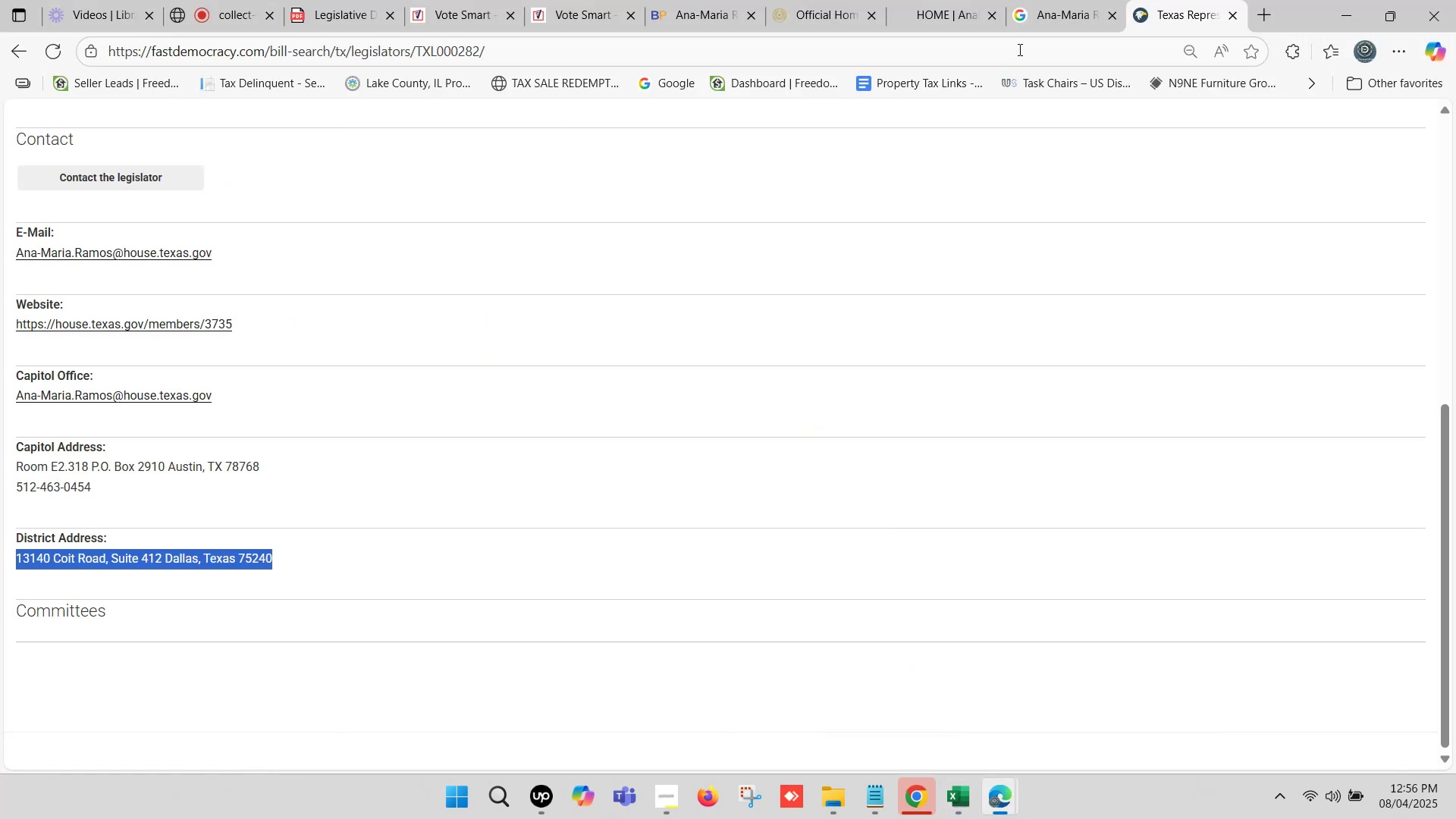 
left_click([1056, 4])
 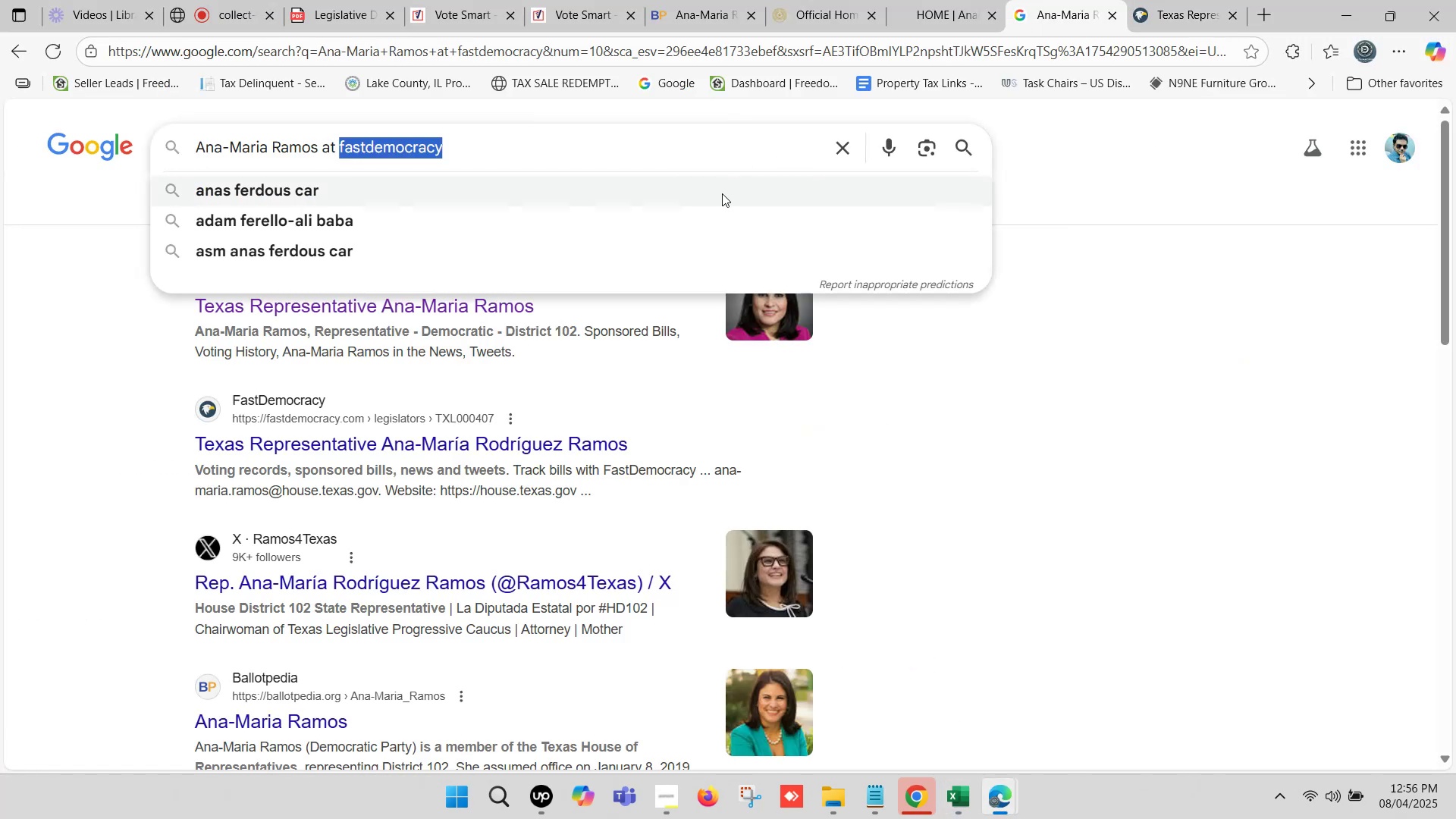 
type(phone numbe)
 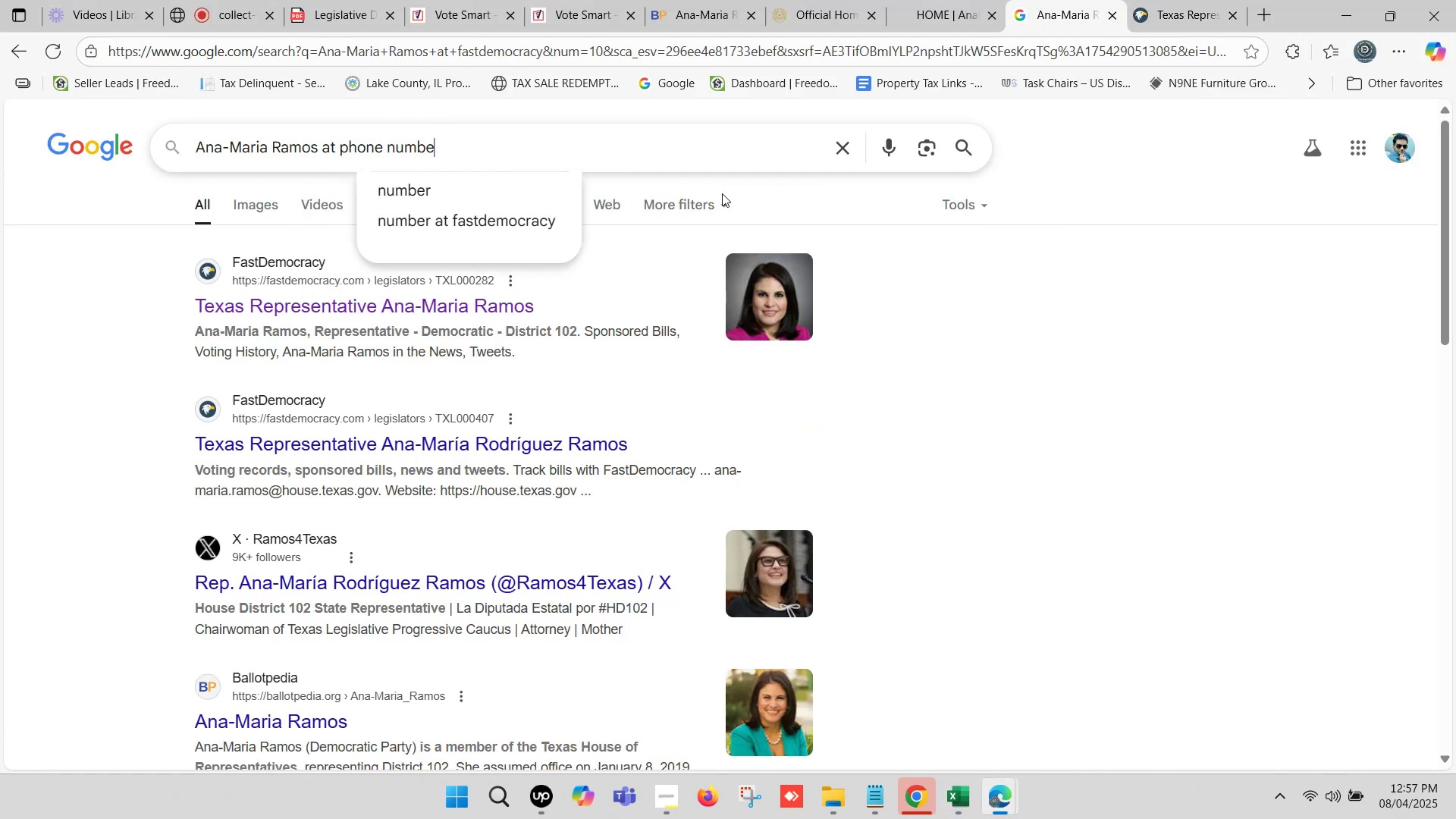 
key(Enter)
 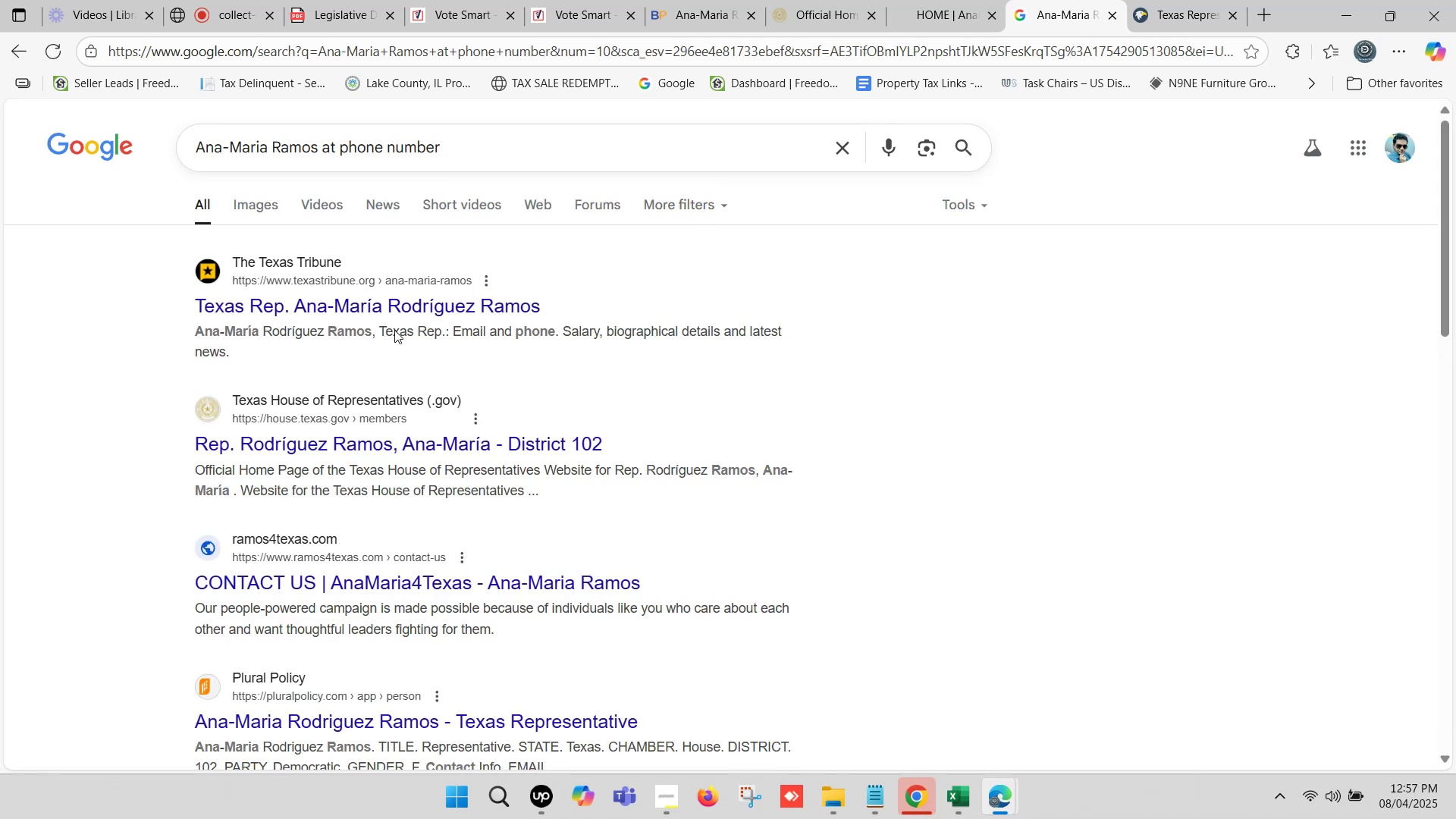 
right_click([420, 303])
 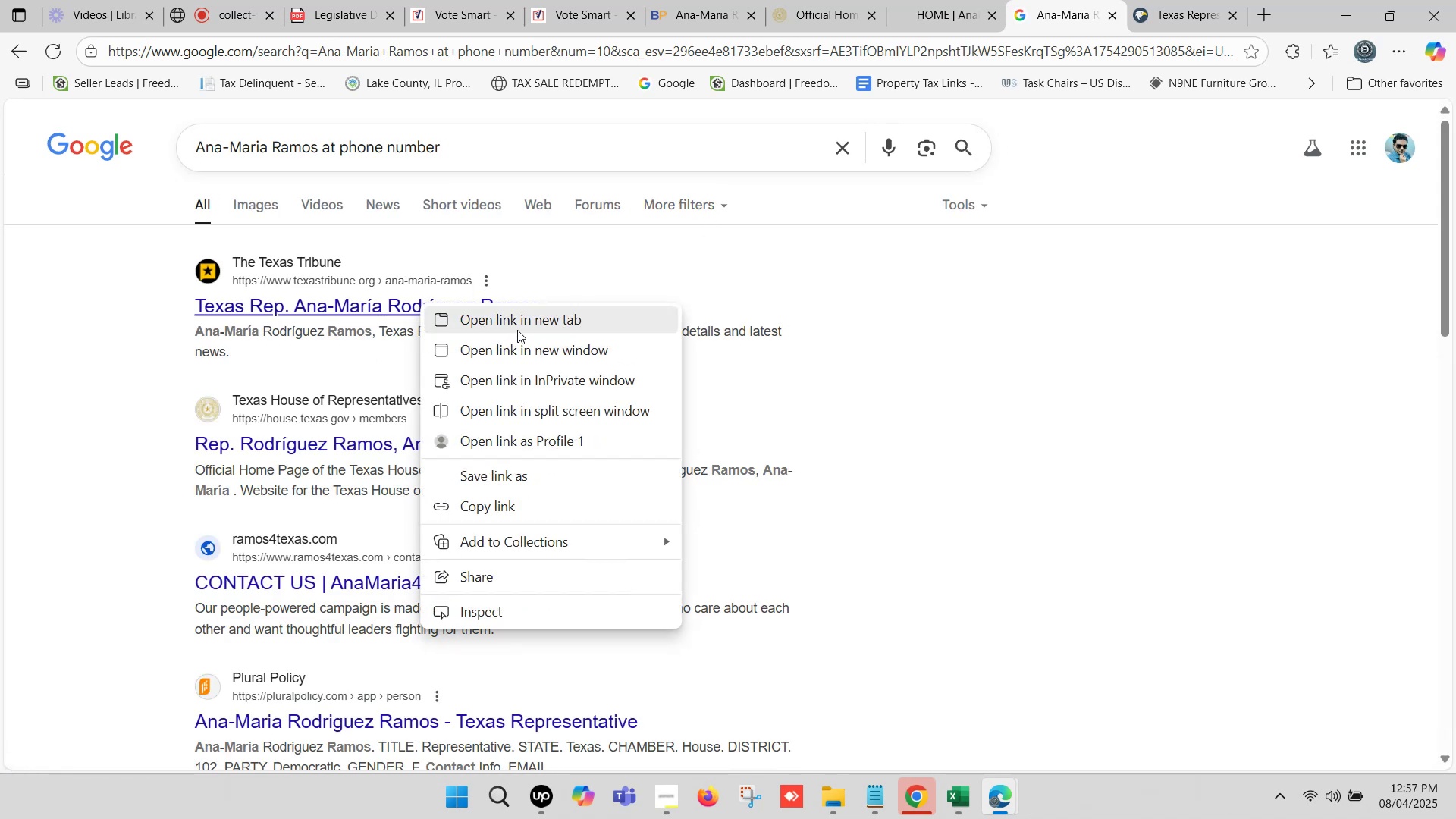 
left_click([517, 328])
 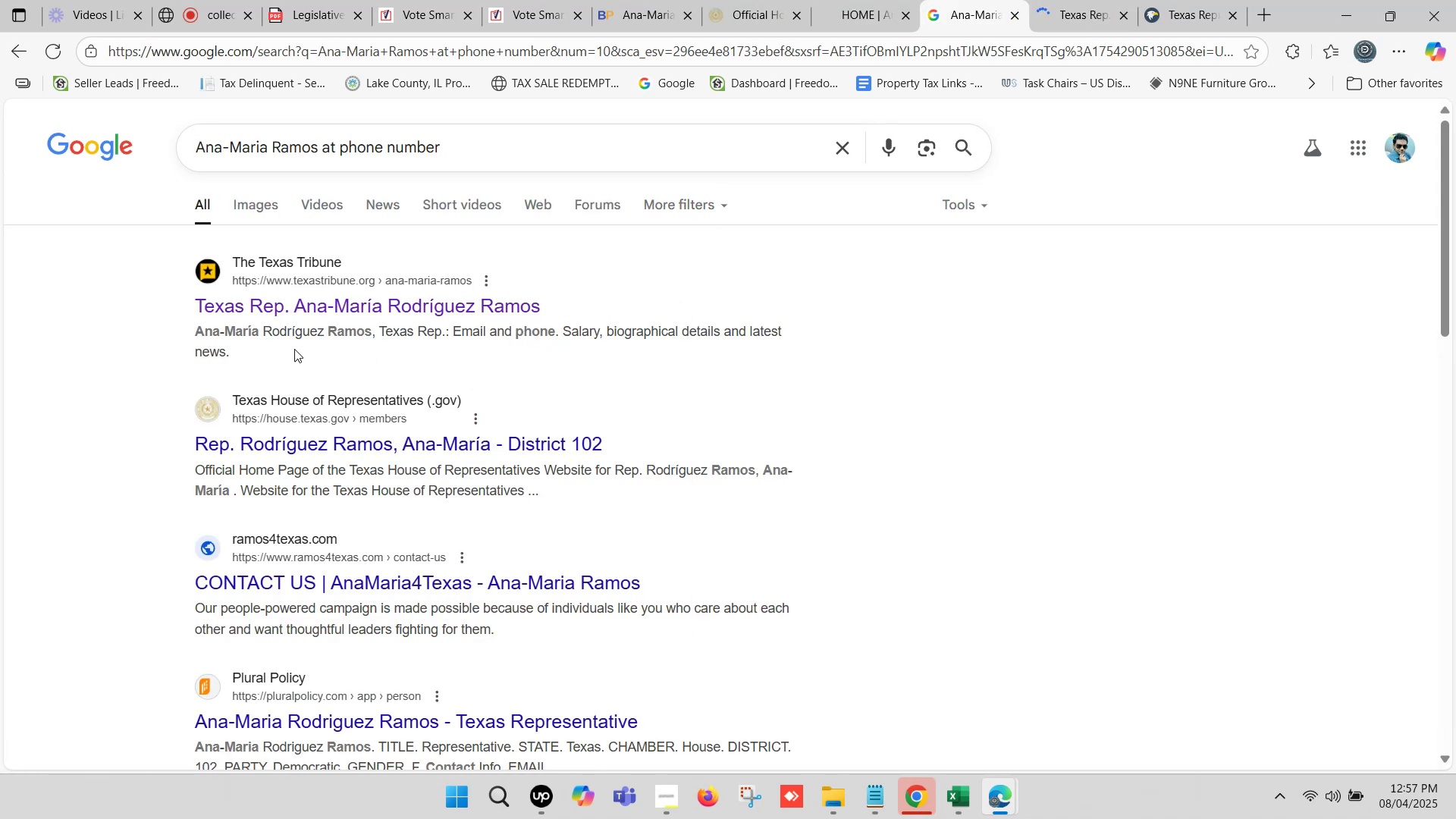 
left_click([1096, 0])
 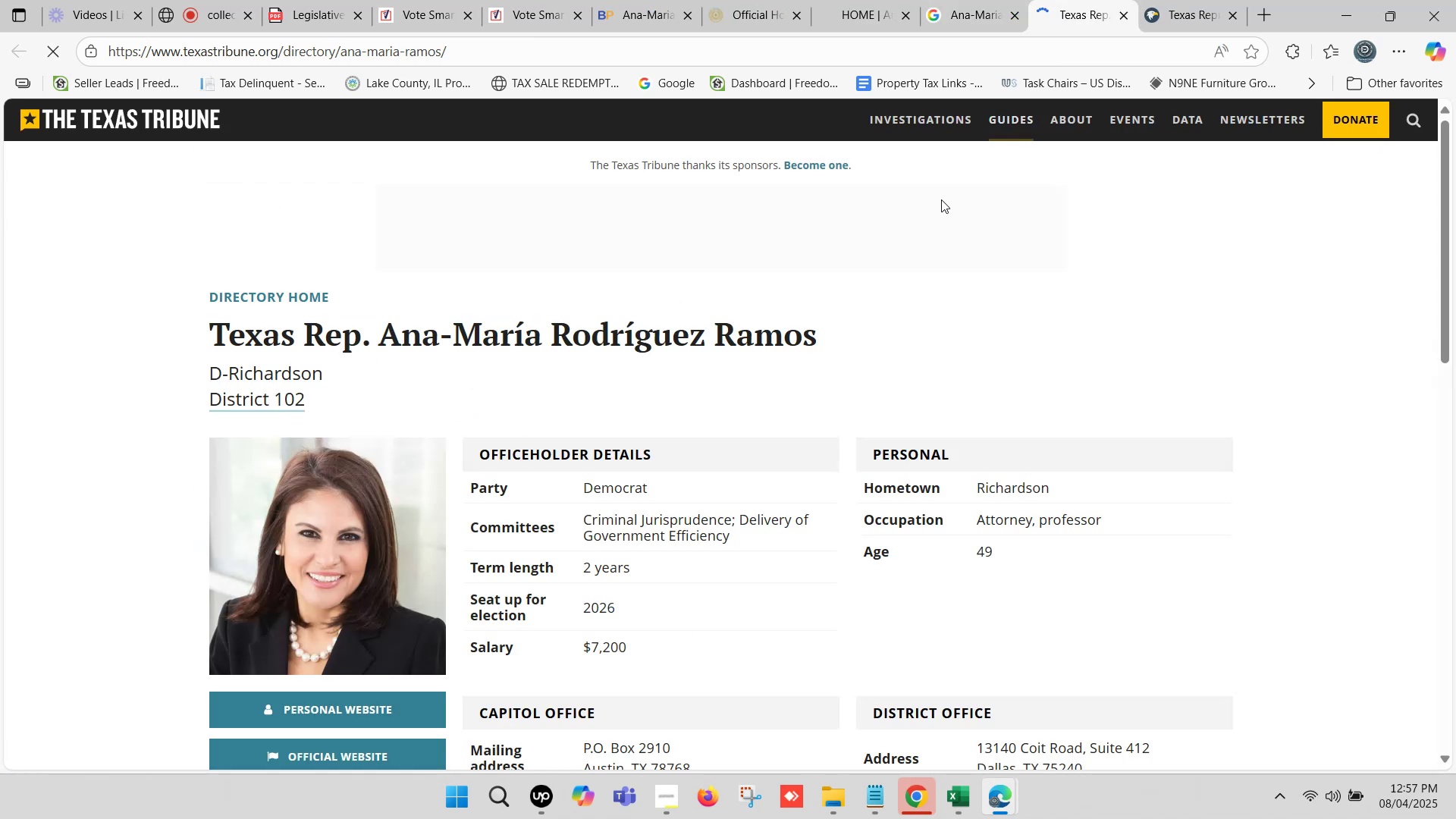 
scroll: coordinate [940, 190], scroll_direction: down, amount: 2.0
 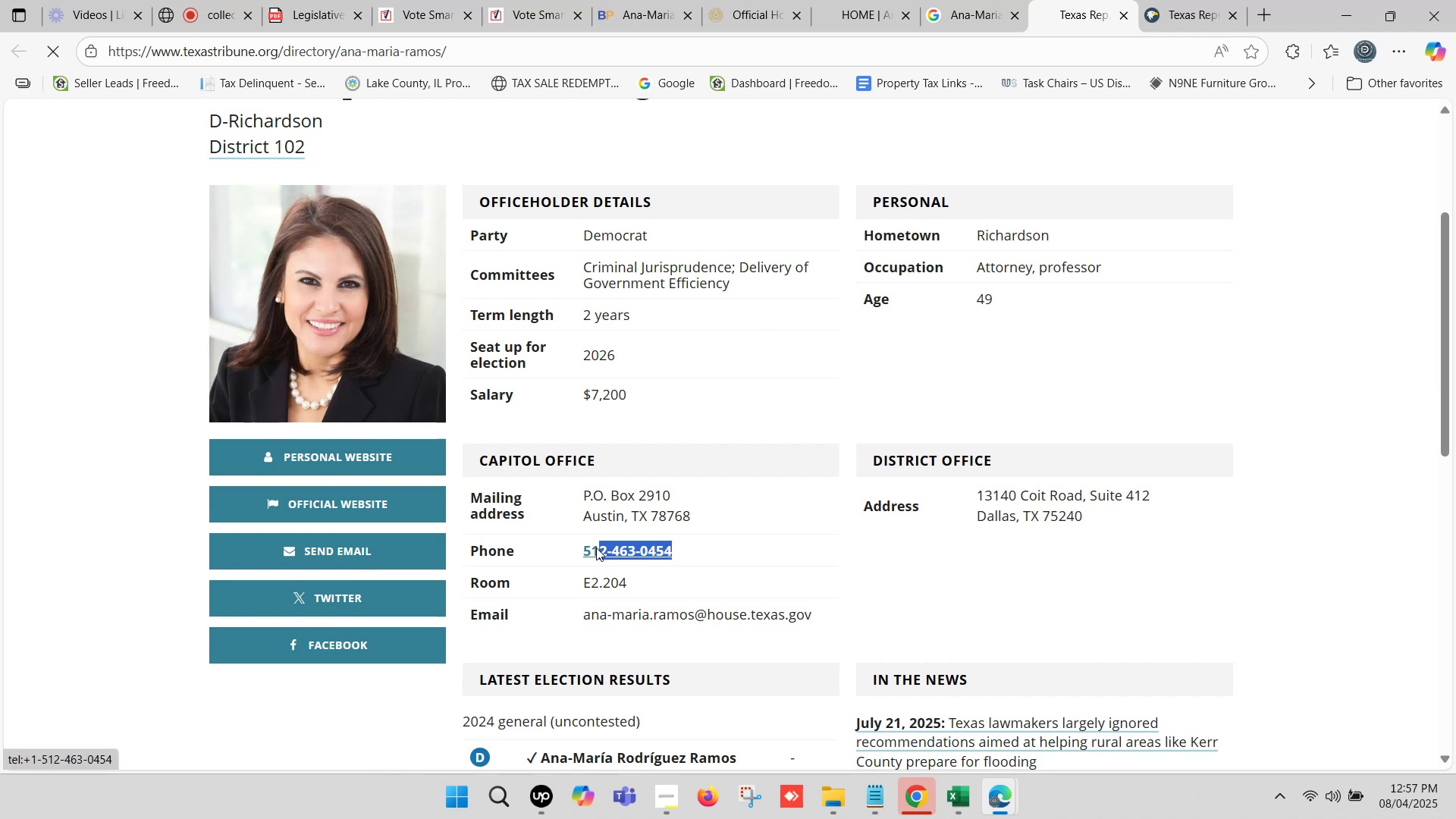 
key(Control+C)
 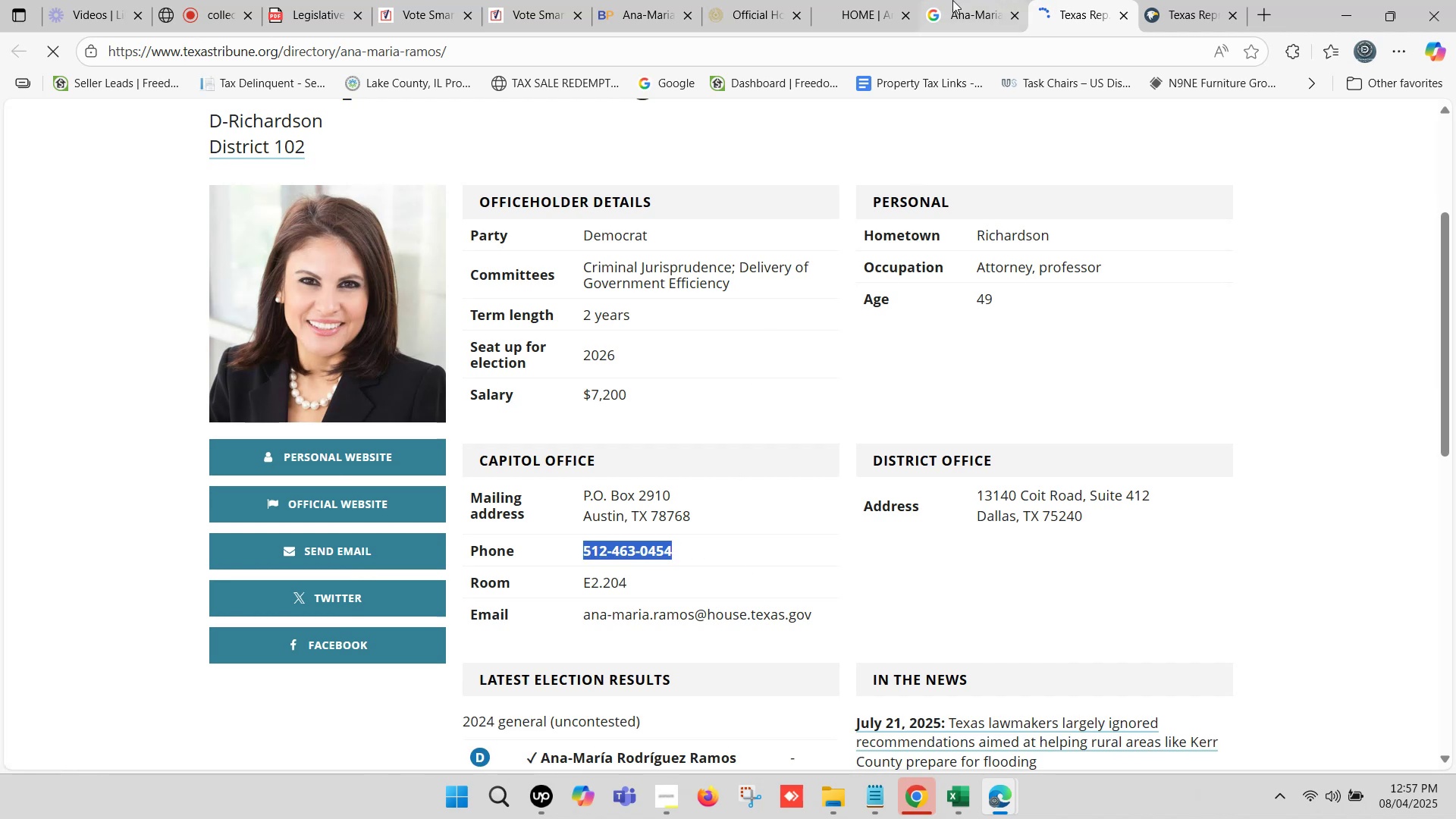 
left_click([948, 0])
 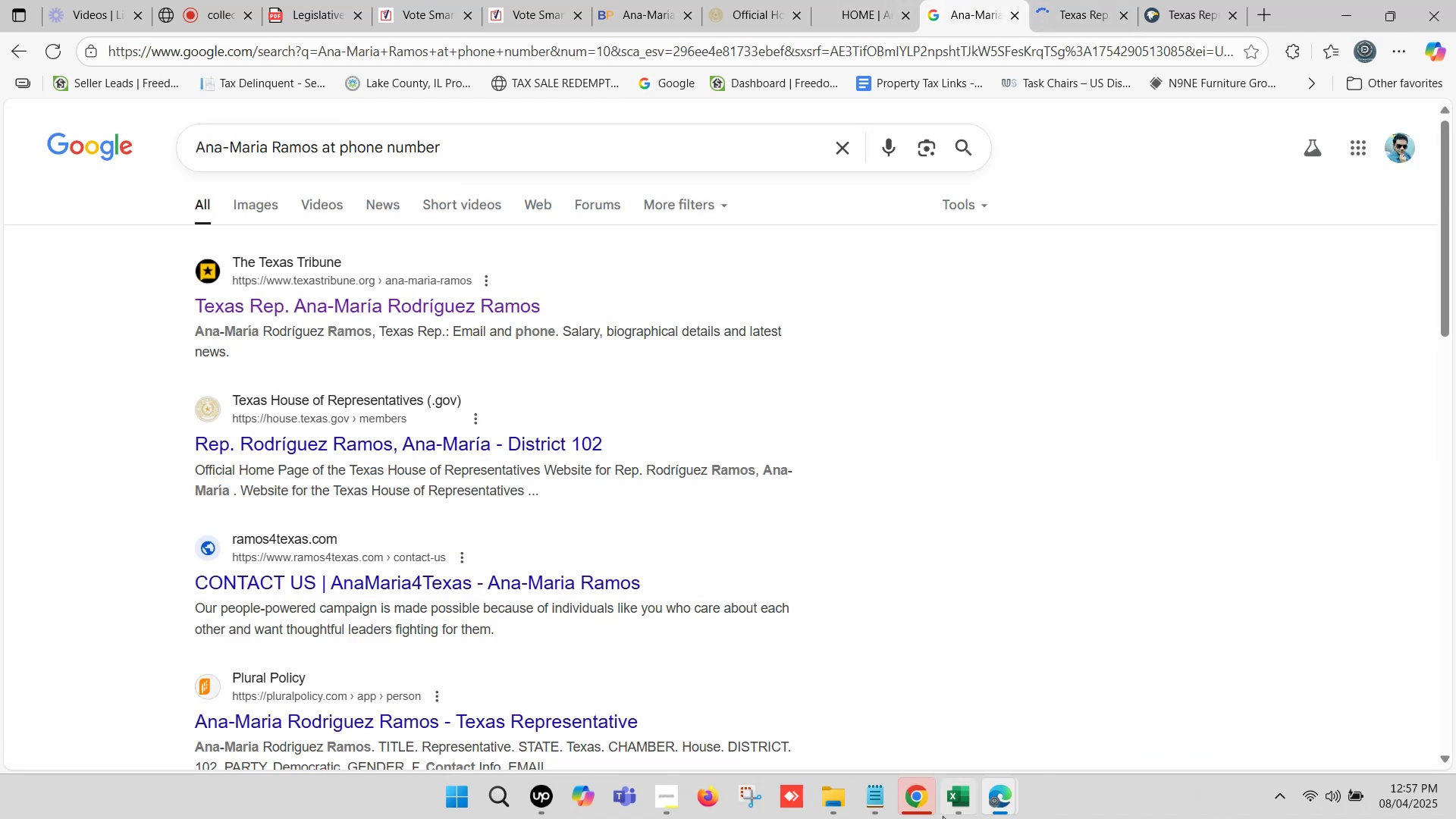 
left_click([955, 803])
 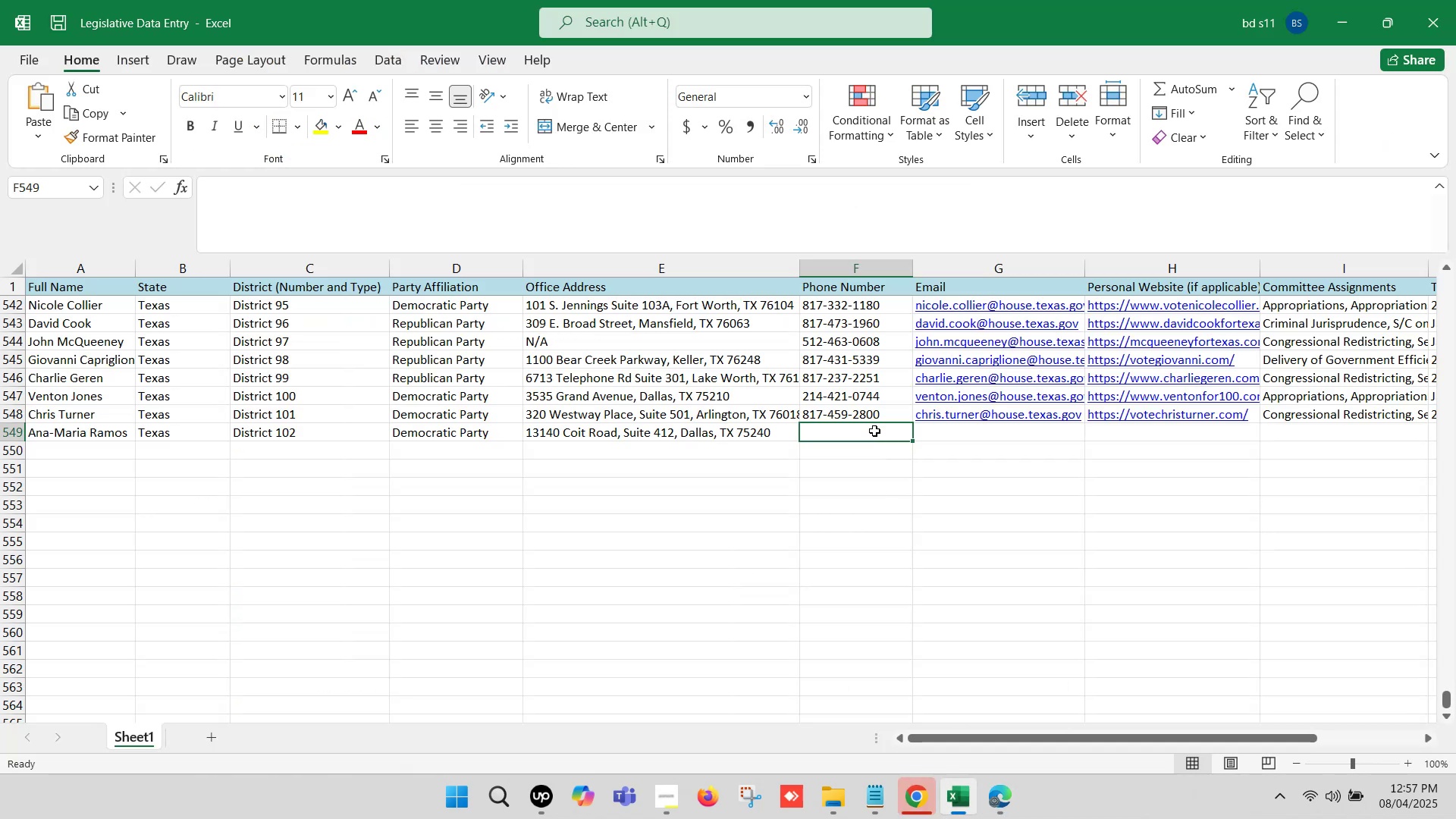 
double_click([874, 431])
 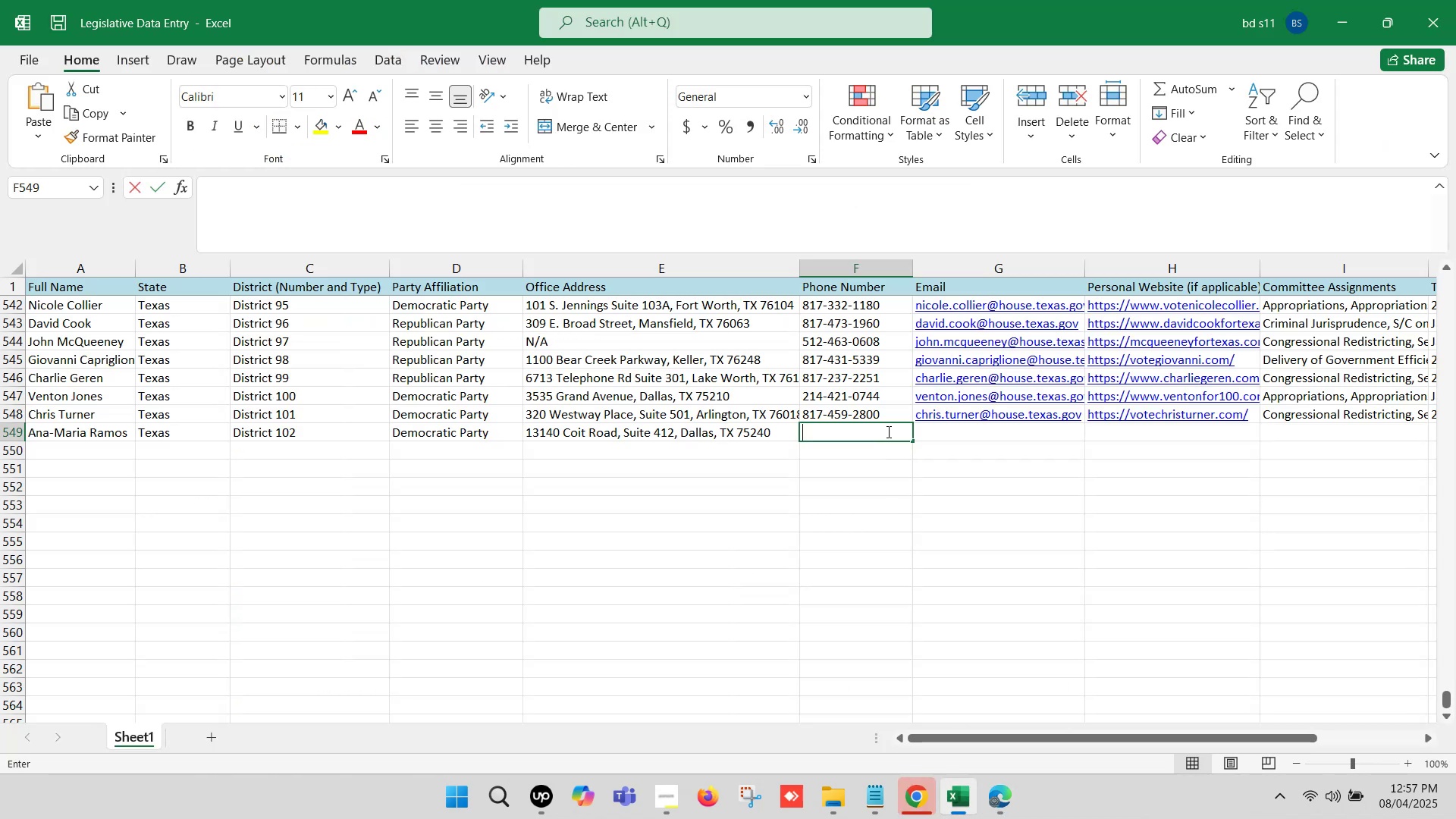 
key(Control+V)
 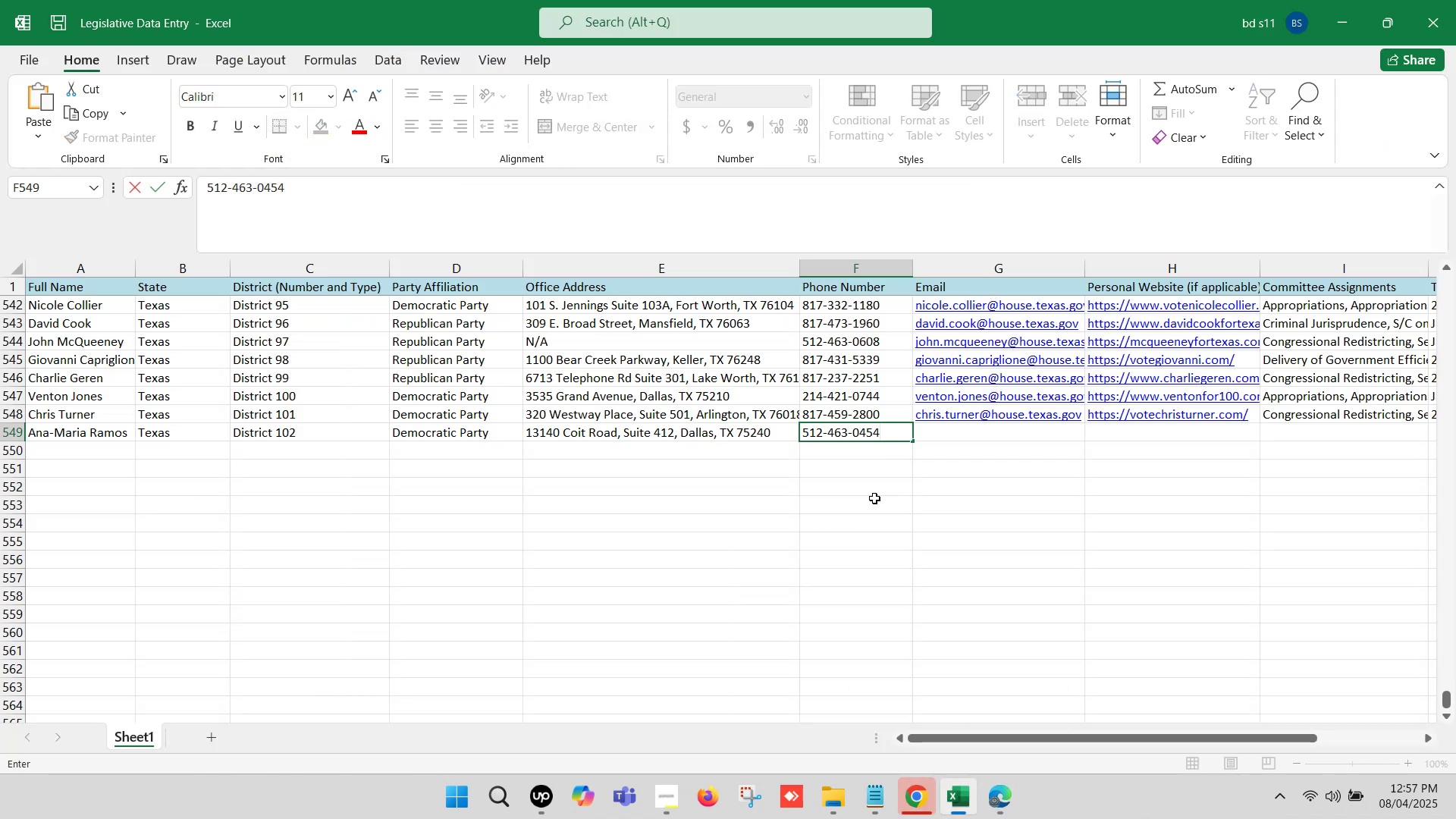 
left_click([870, 498])
 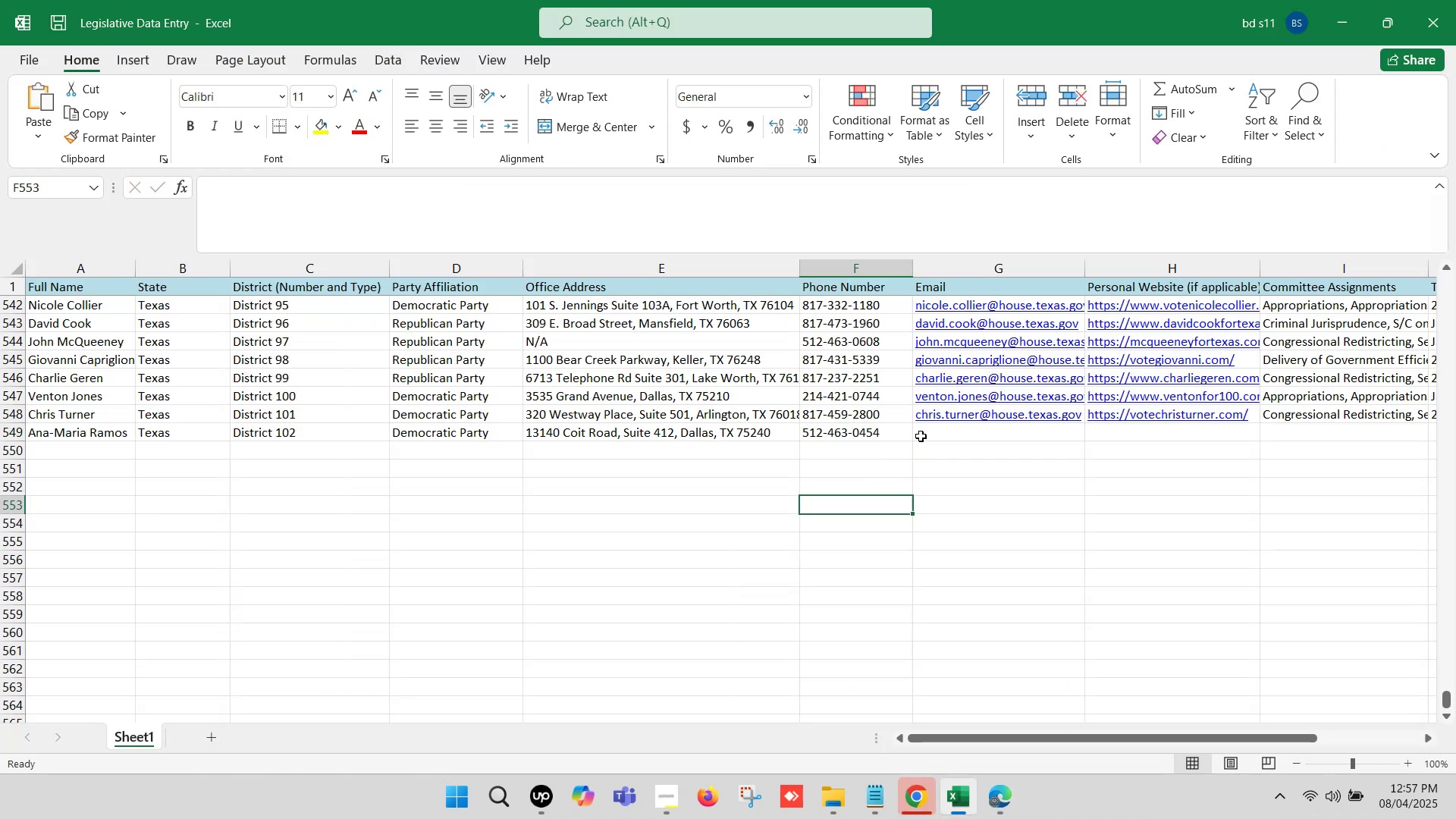 
left_click([921, 436])
 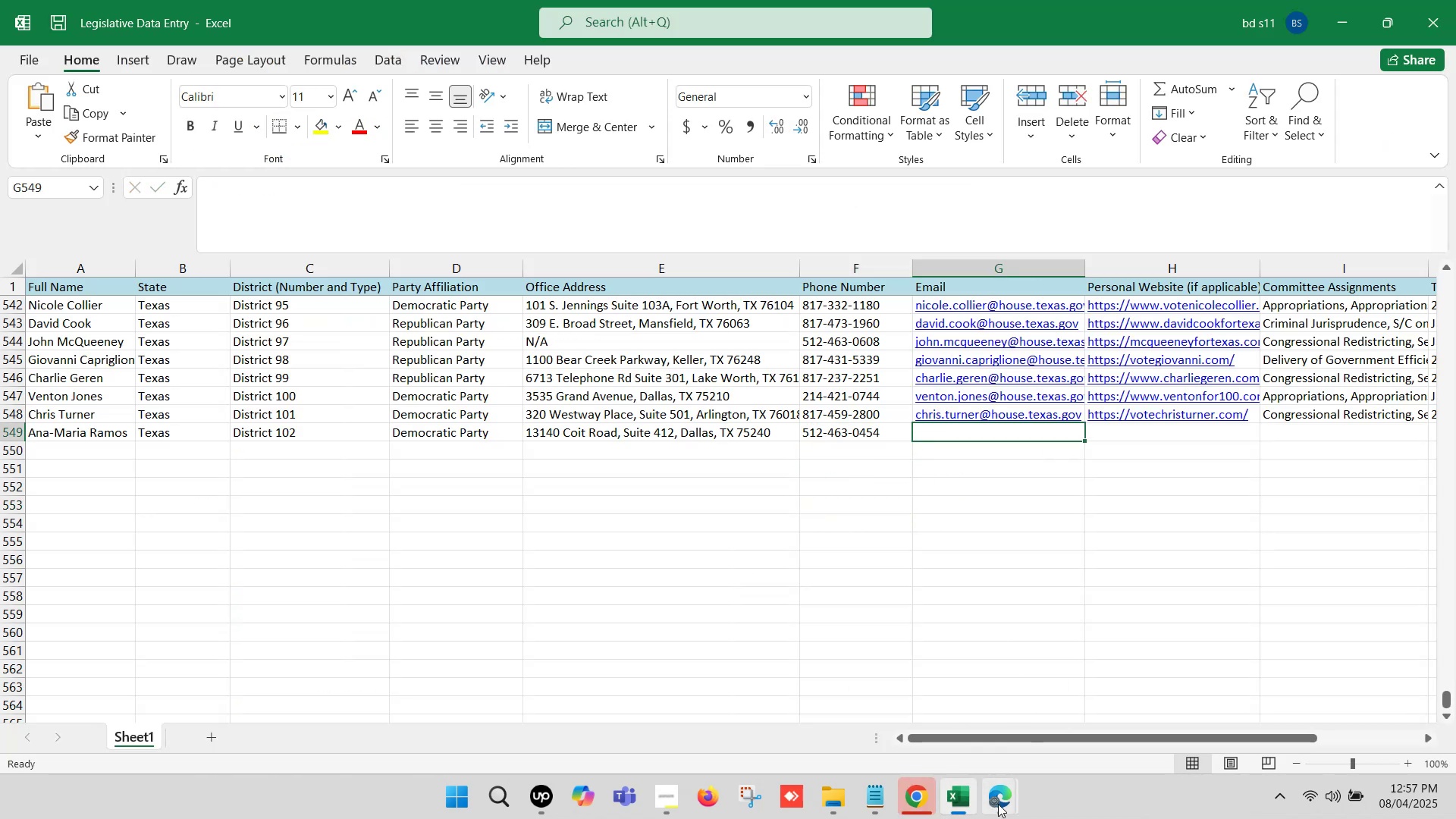 
left_click([998, 806])
 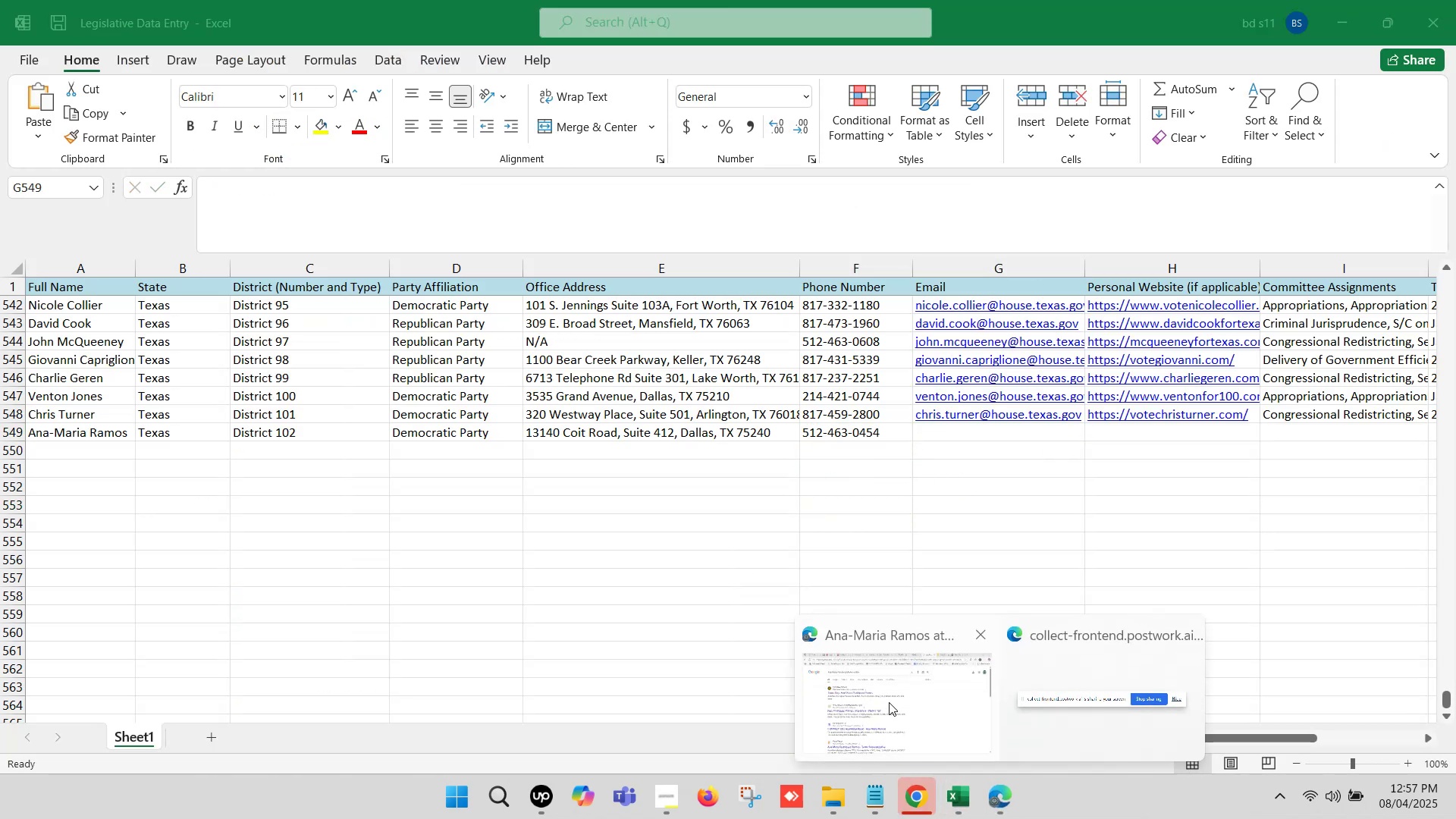 
left_click([889, 702])
 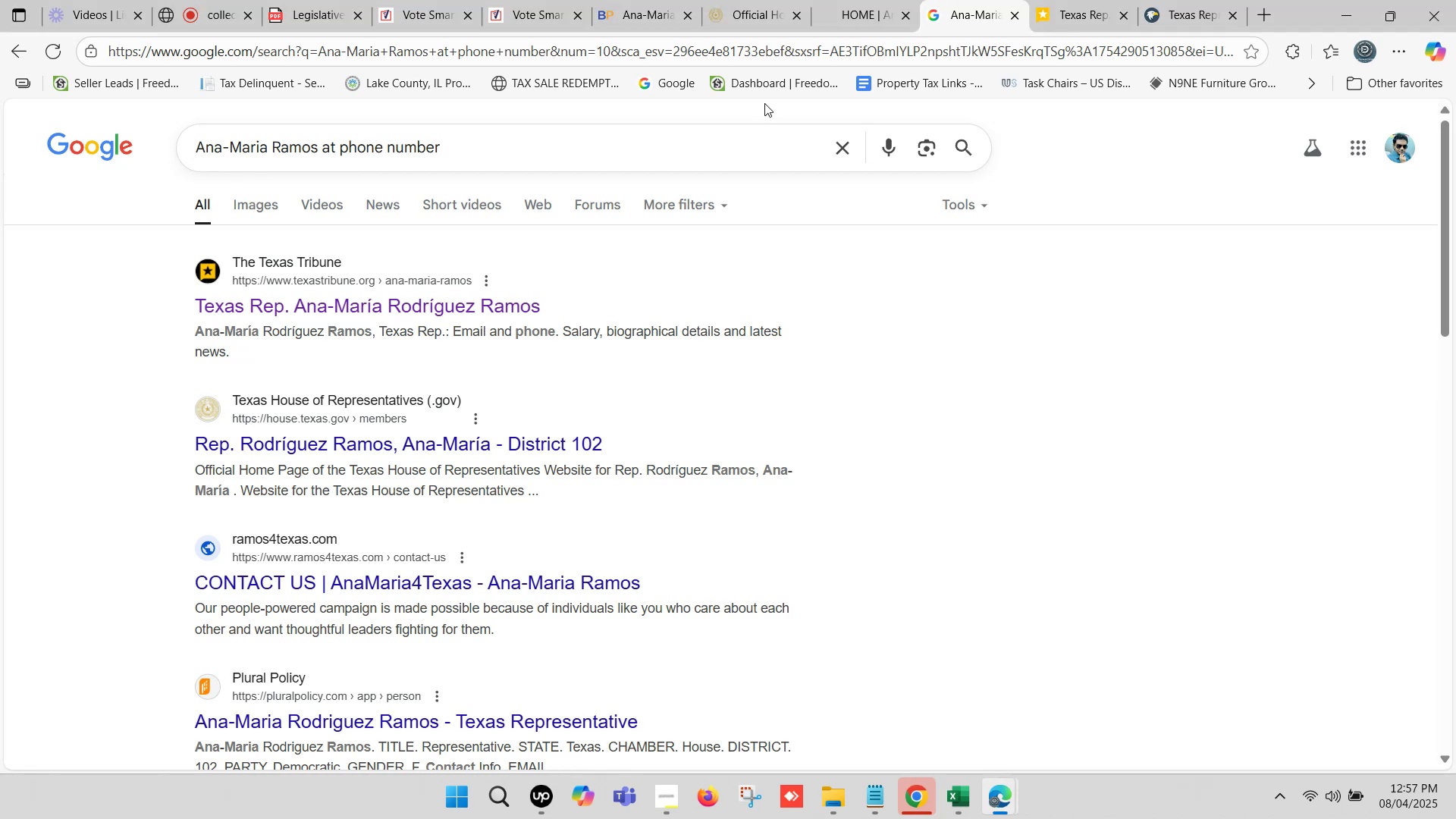 
left_click([746, 0])
 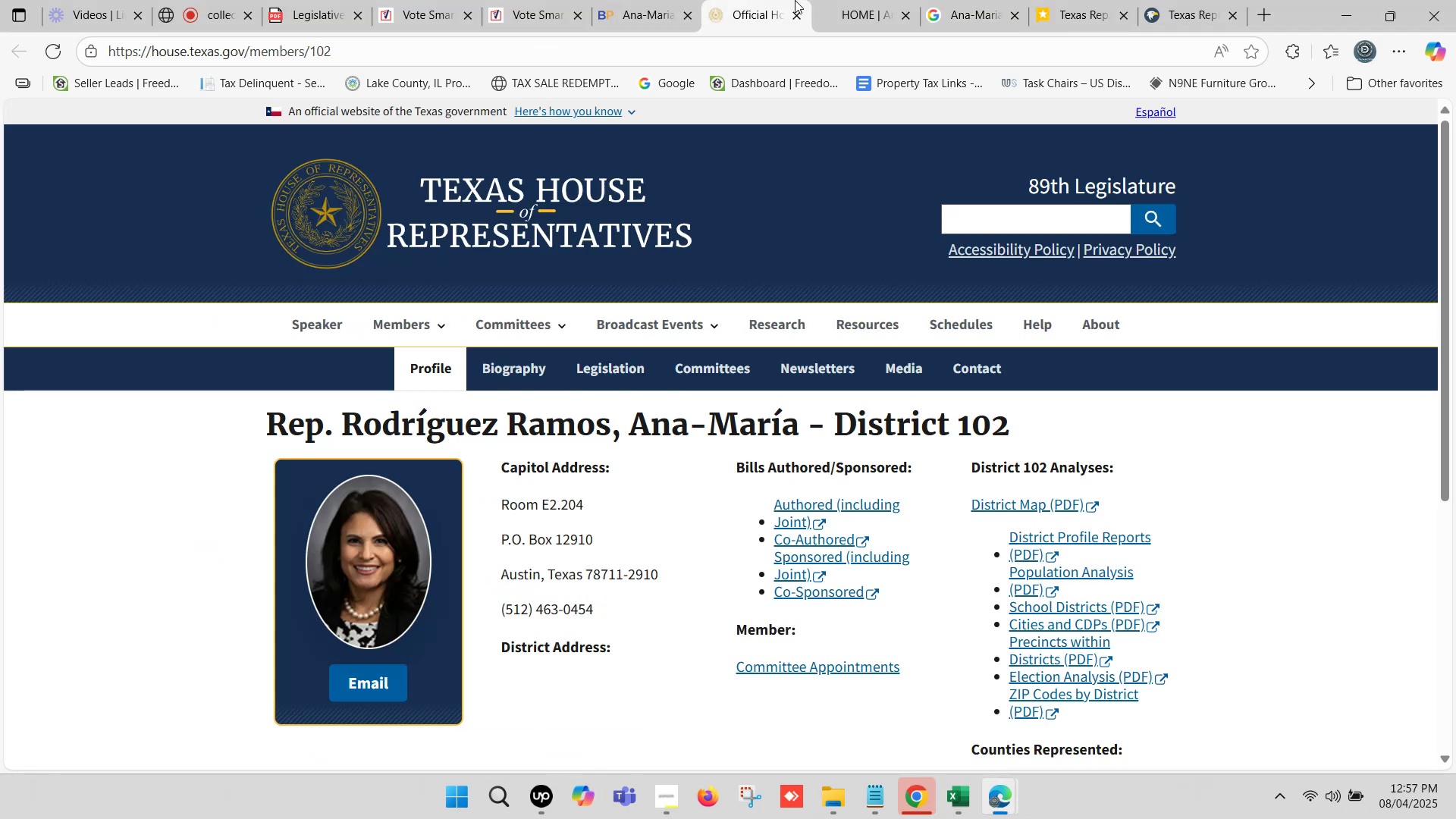 
left_click([839, 0])
 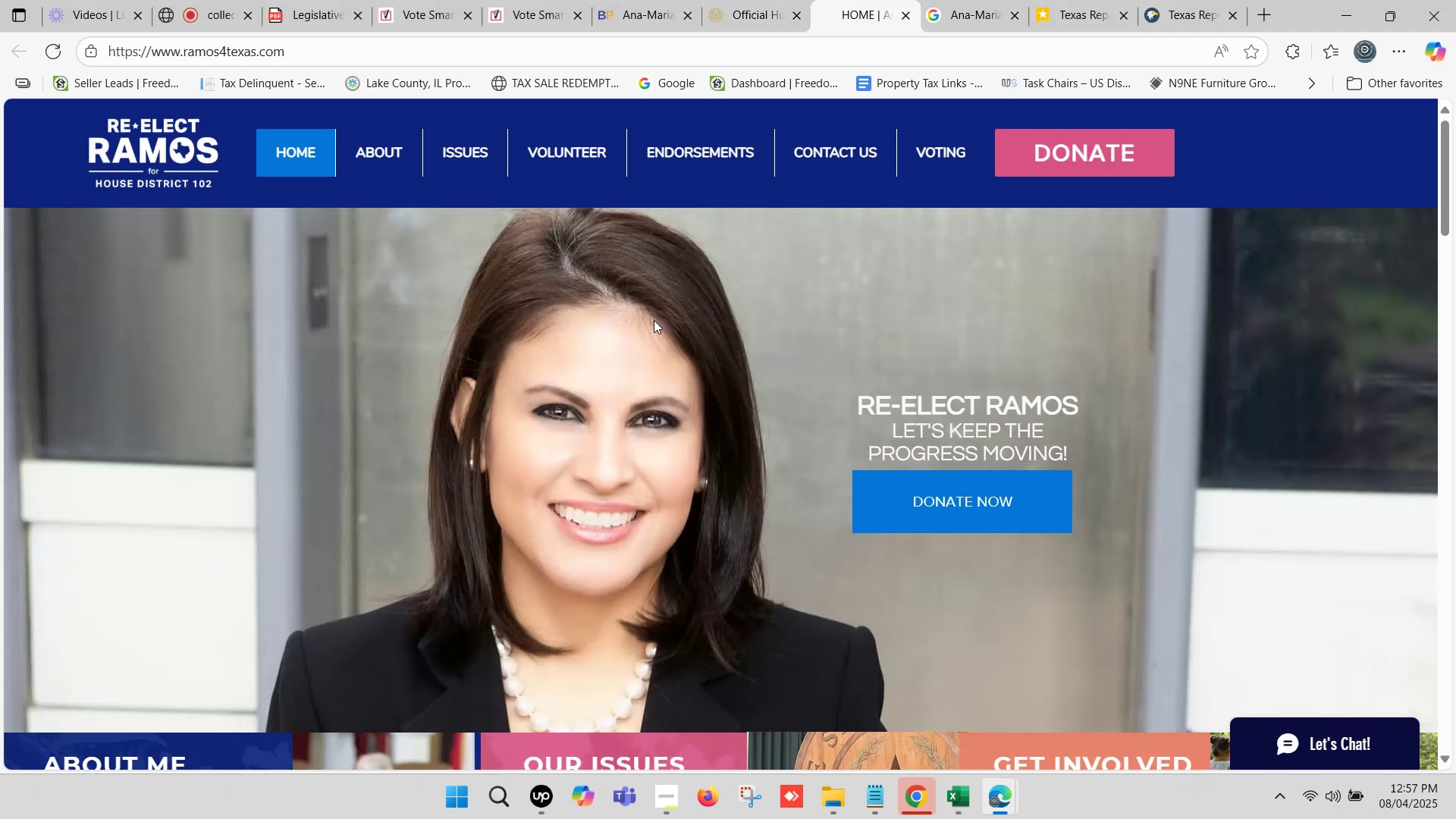 
scroll: coordinate [653, 309], scroll_direction: down, amount: 2.0
 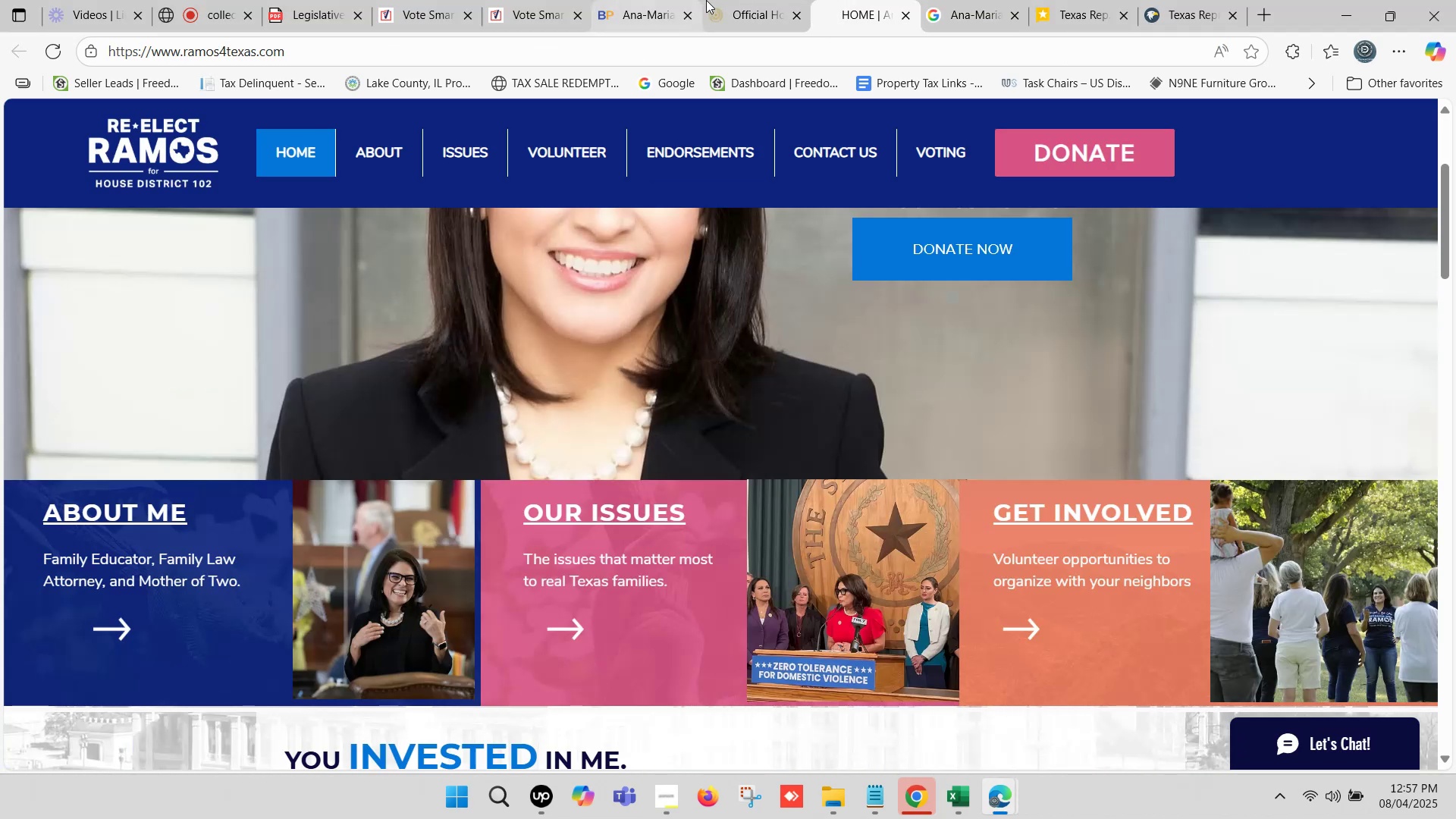 
left_click([731, 0])
 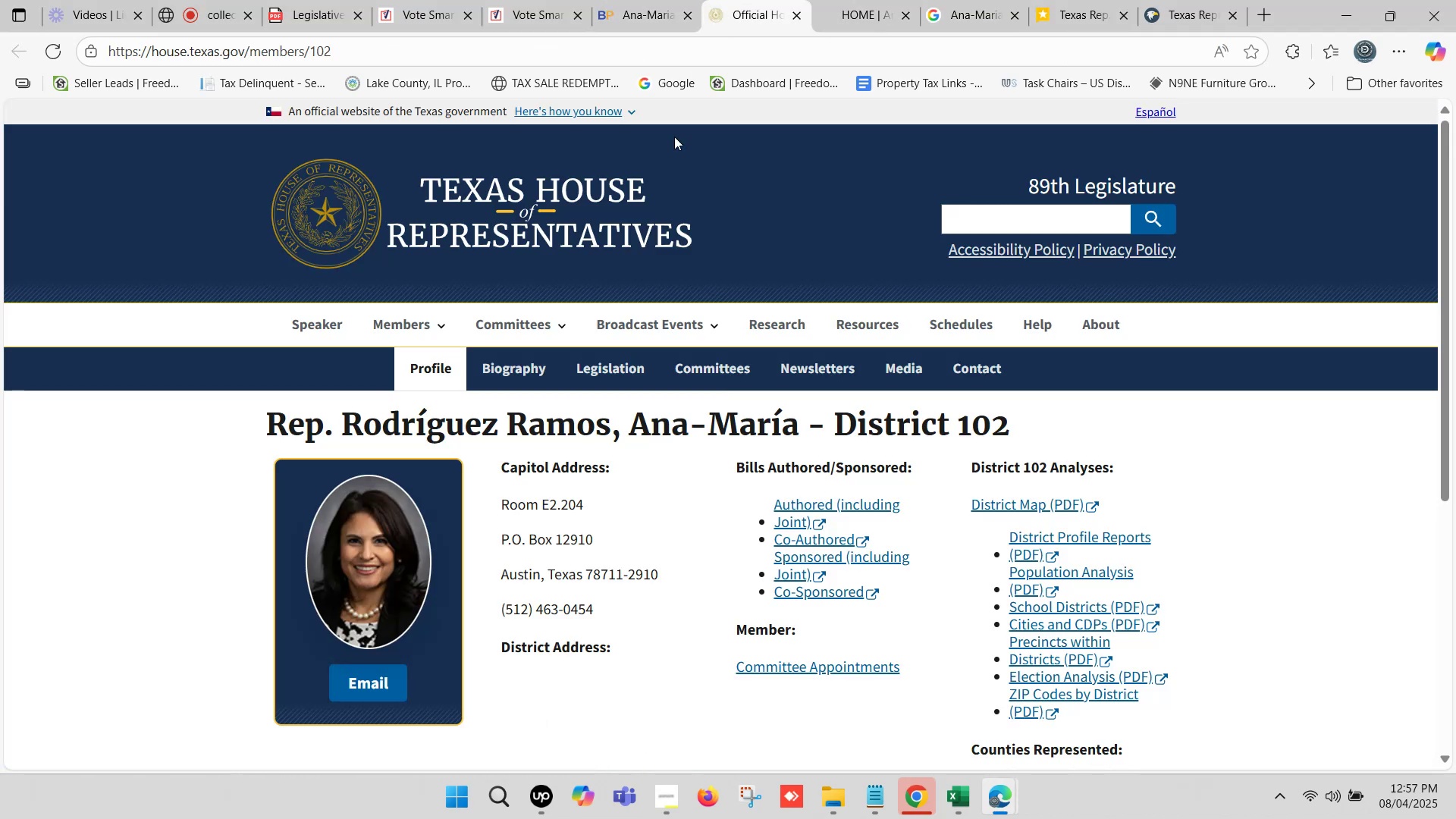 
scroll: coordinate [648, 280], scroll_direction: down, amount: 1.0
 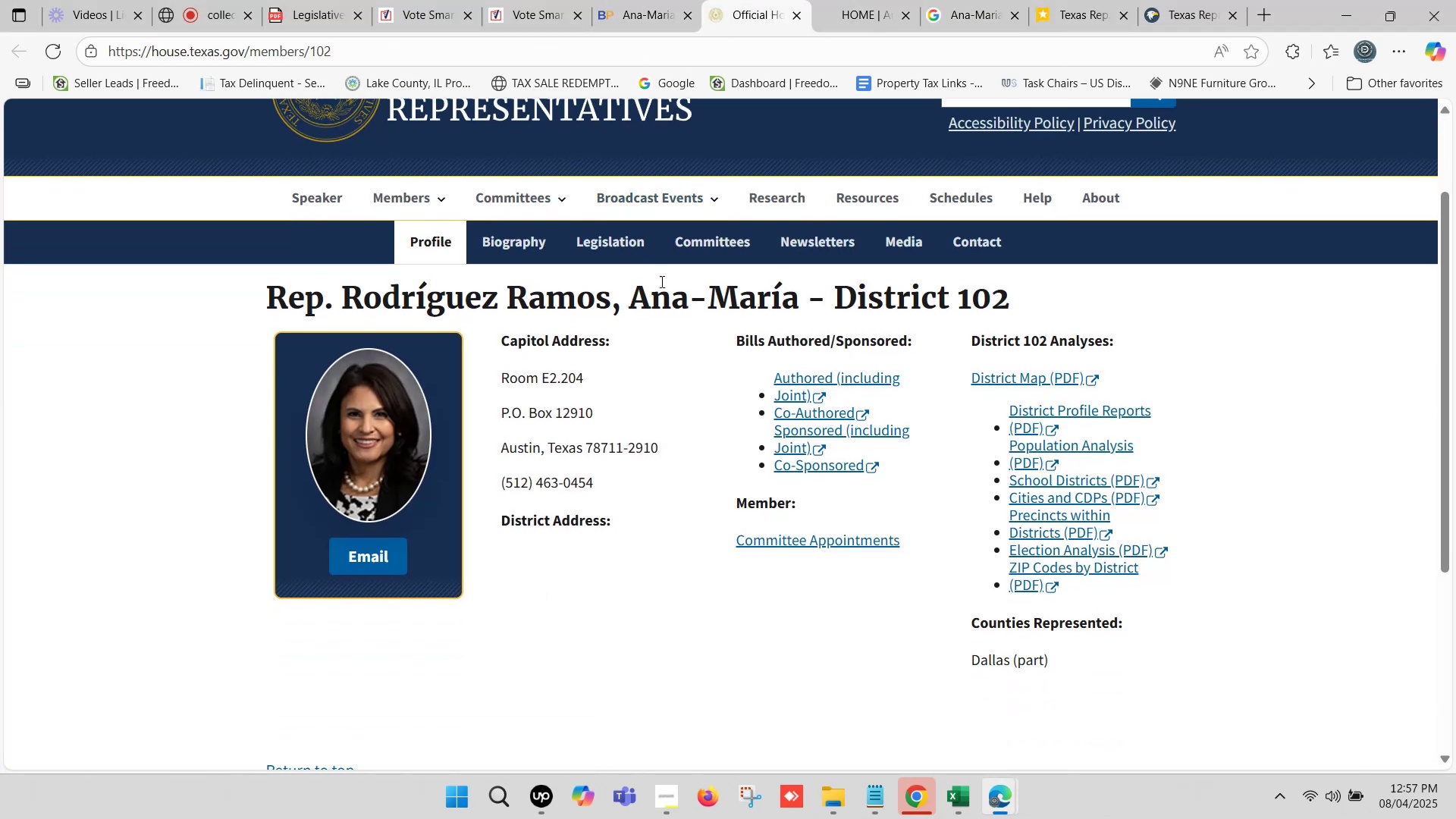 
left_click([1195, 0])
 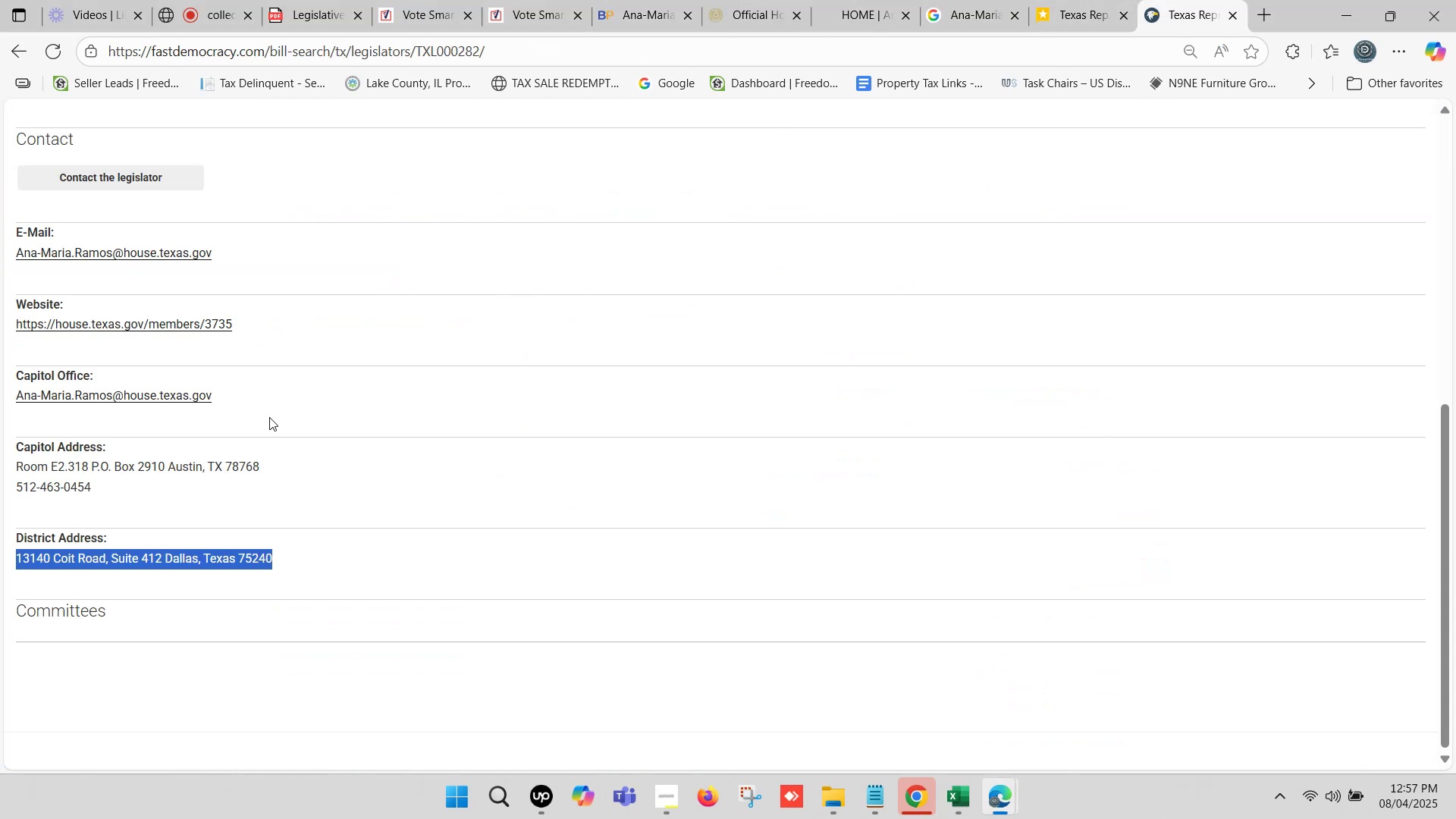 
scroll: coordinate [173, 327], scroll_direction: up, amount: 2.0
 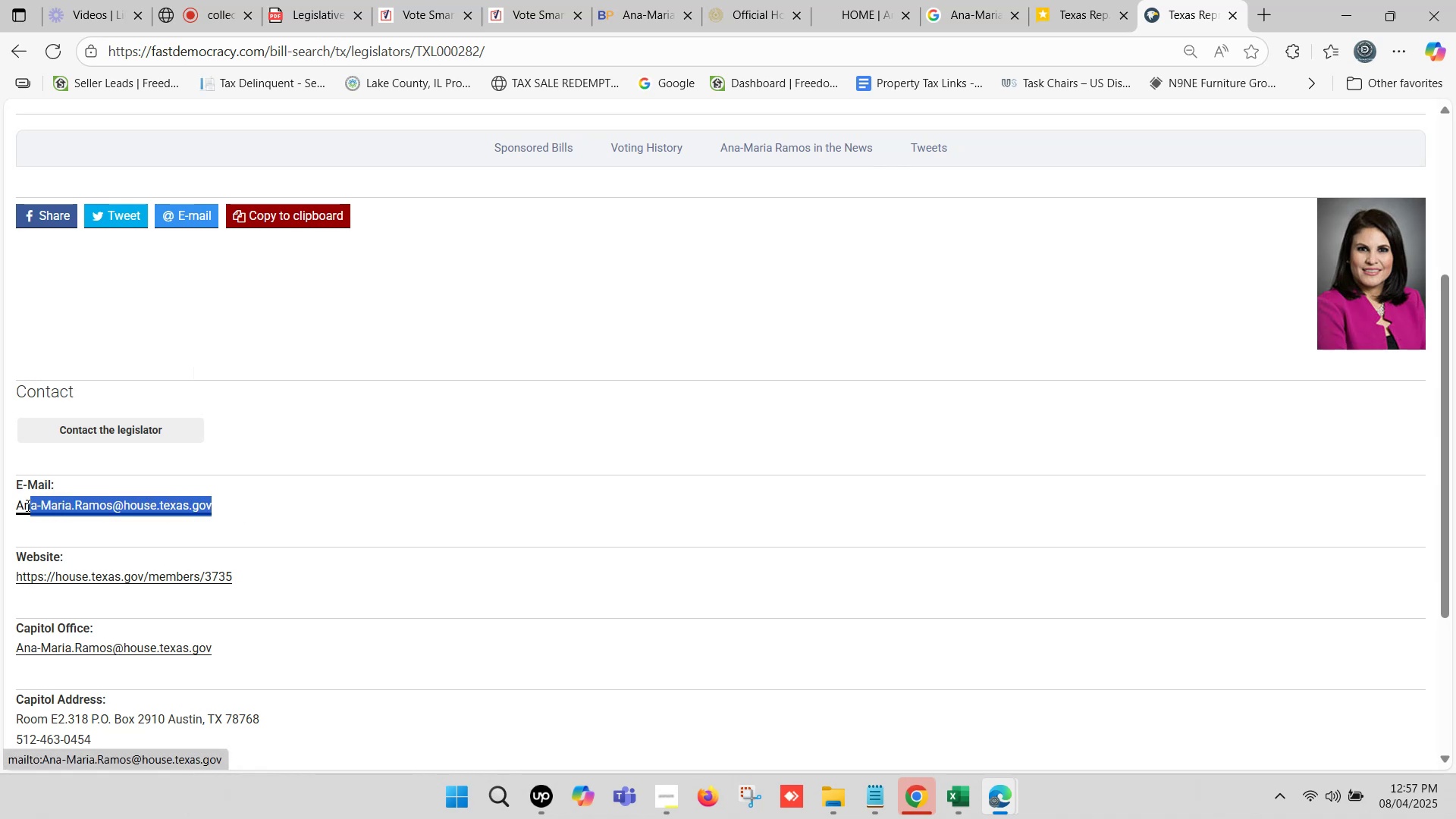 
key(Control+ControlLeft)
 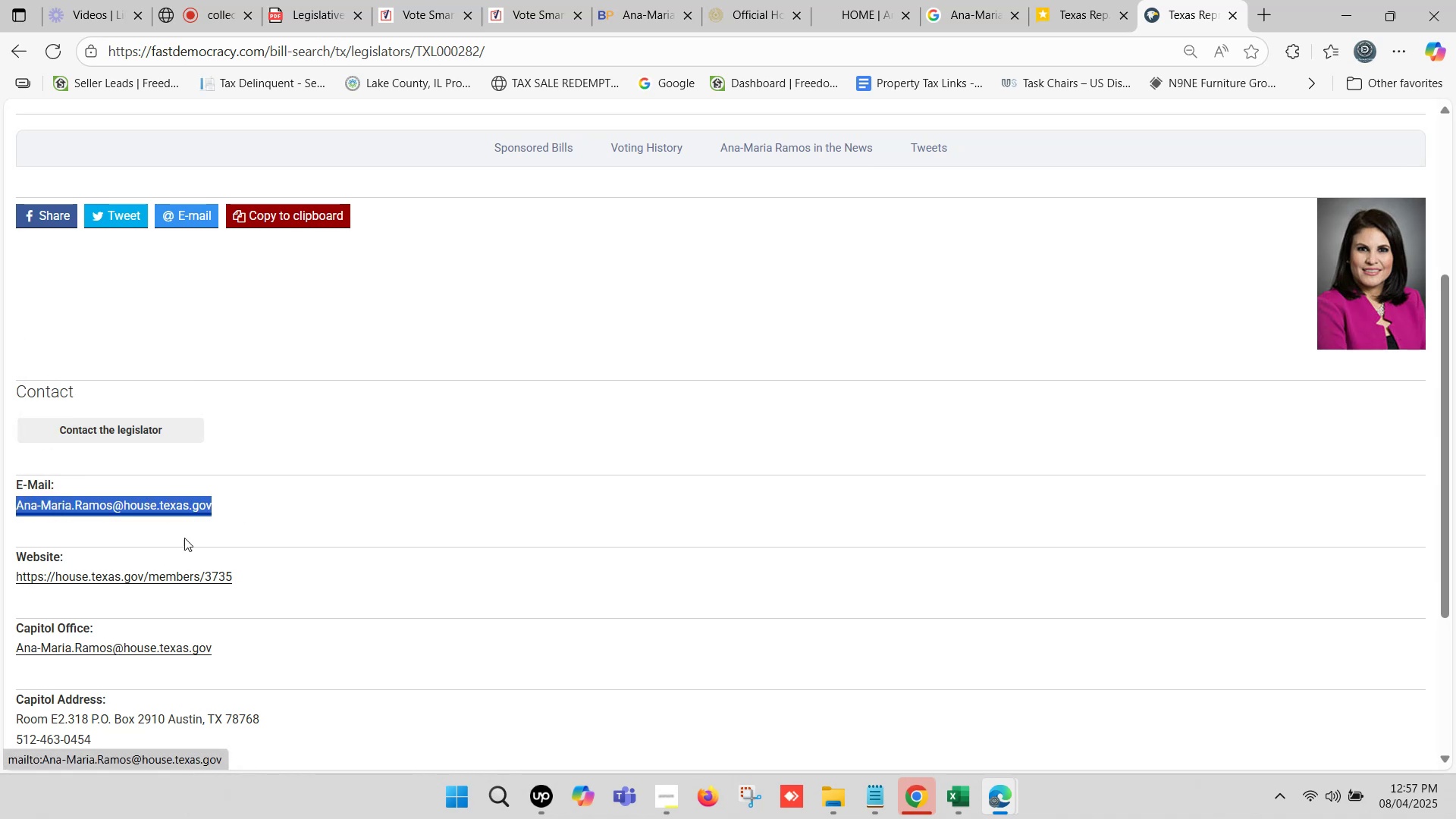 
key(Control+C)
 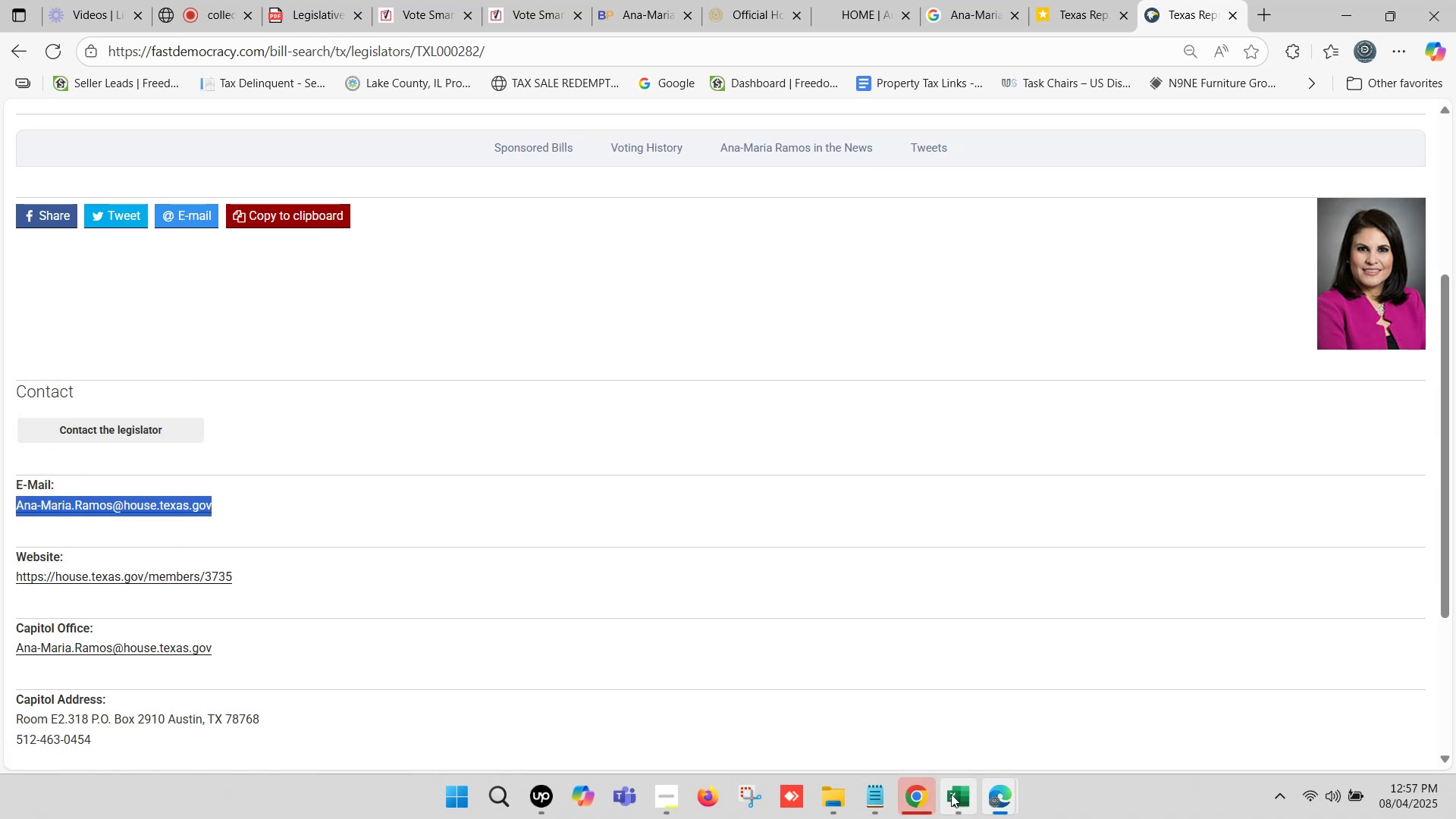 
left_click([954, 794])
 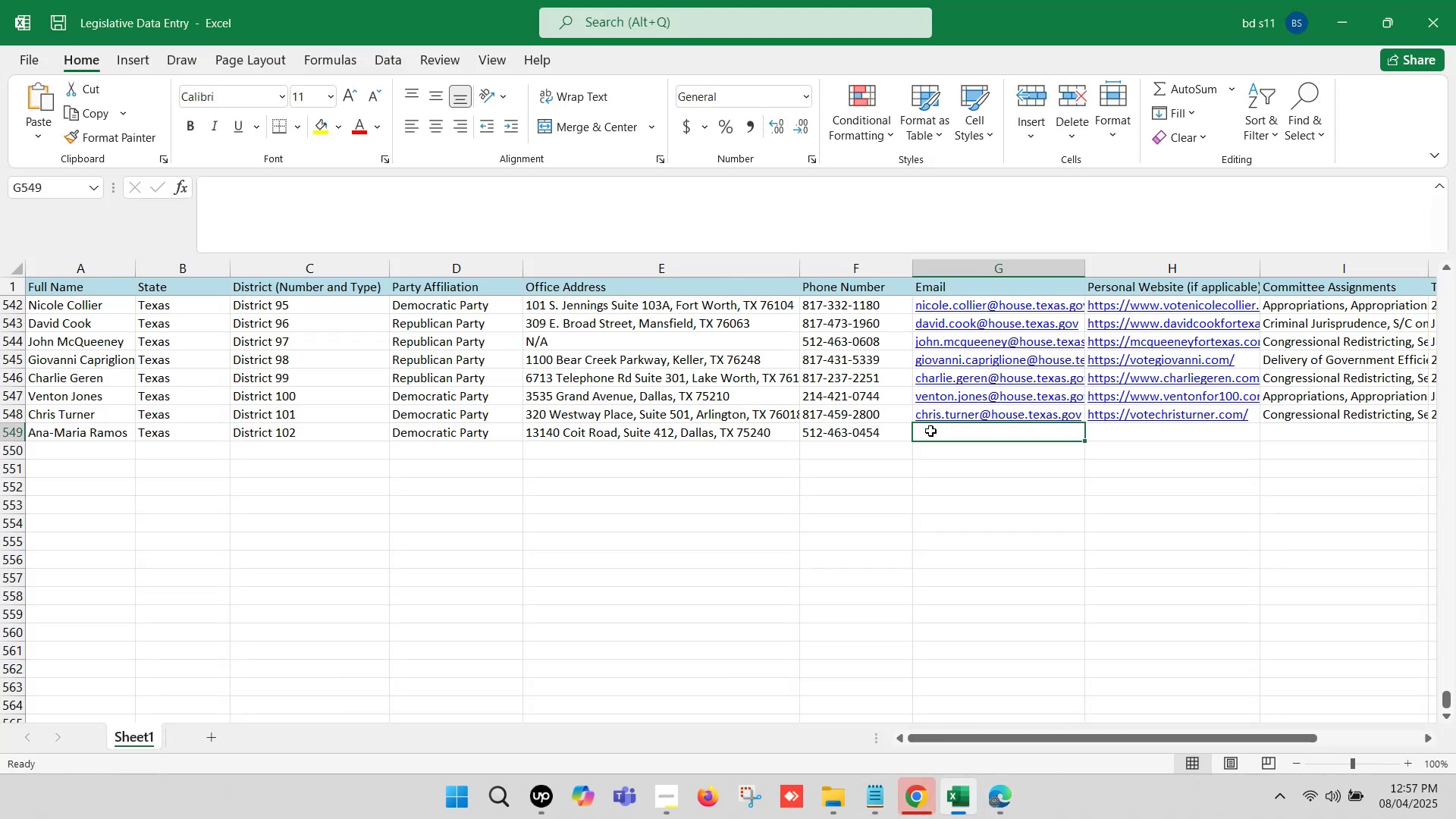 
double_click([930, 431])
 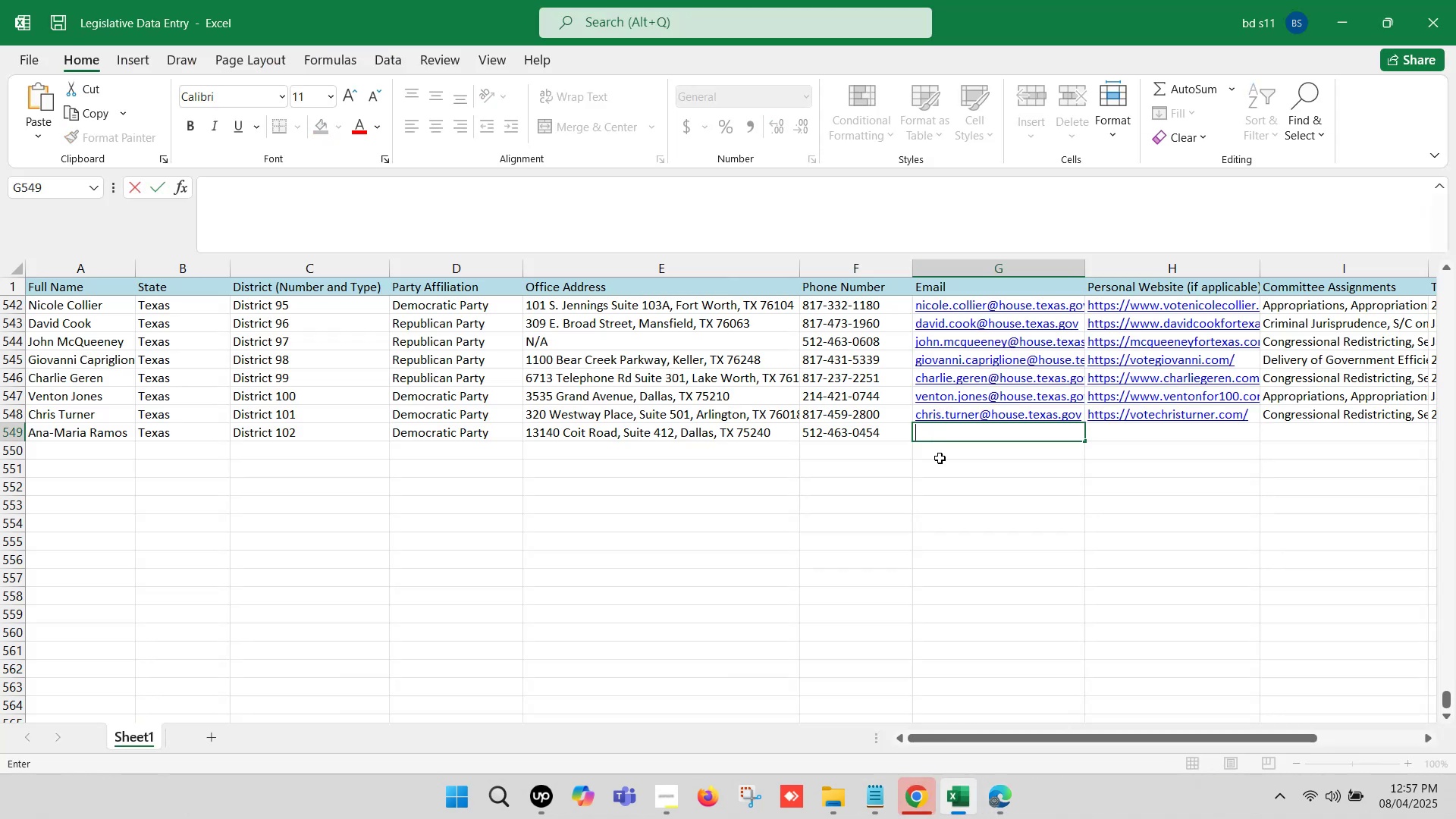 
key(Control+V)
 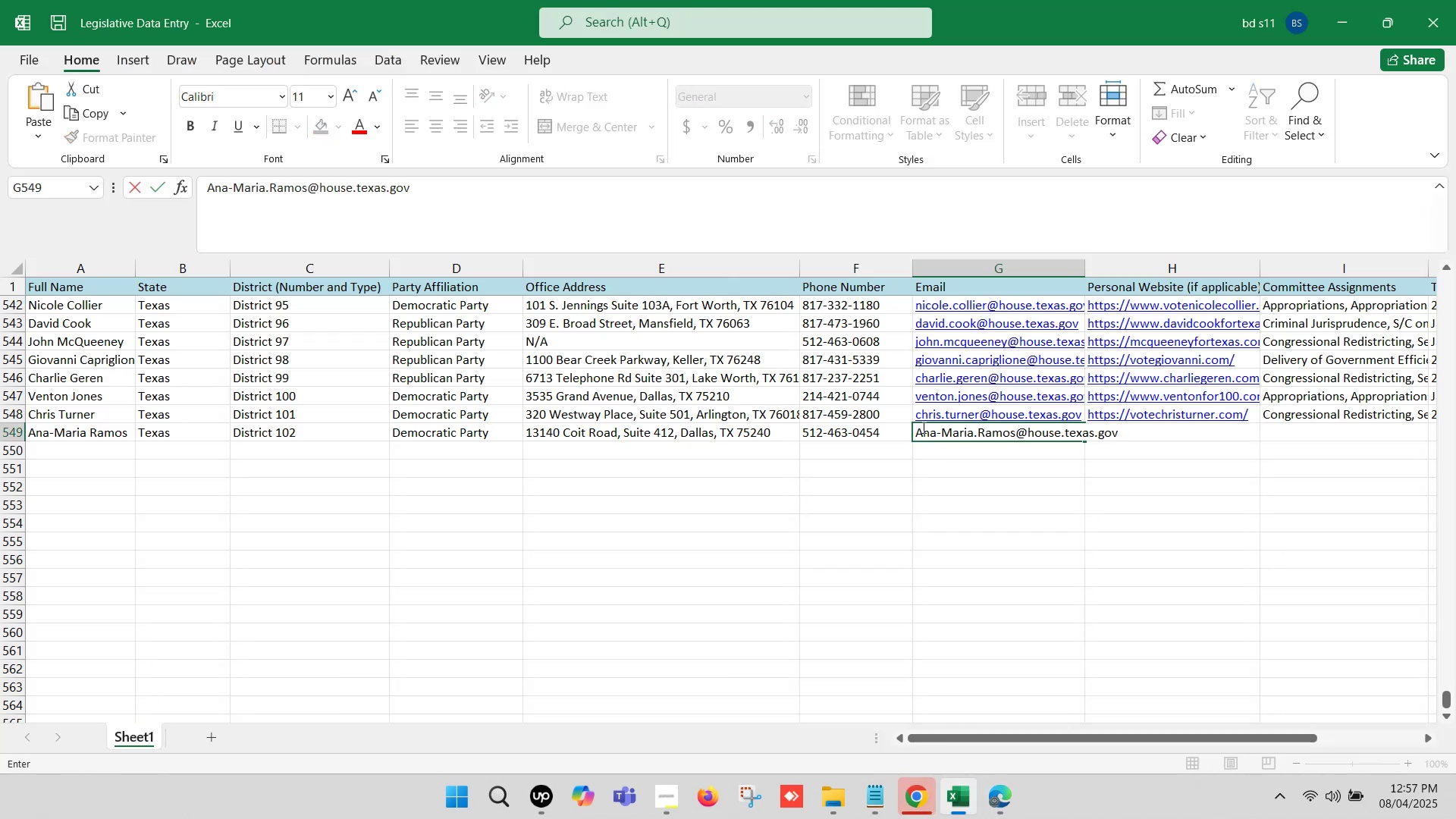 
left_click([919, 427])
 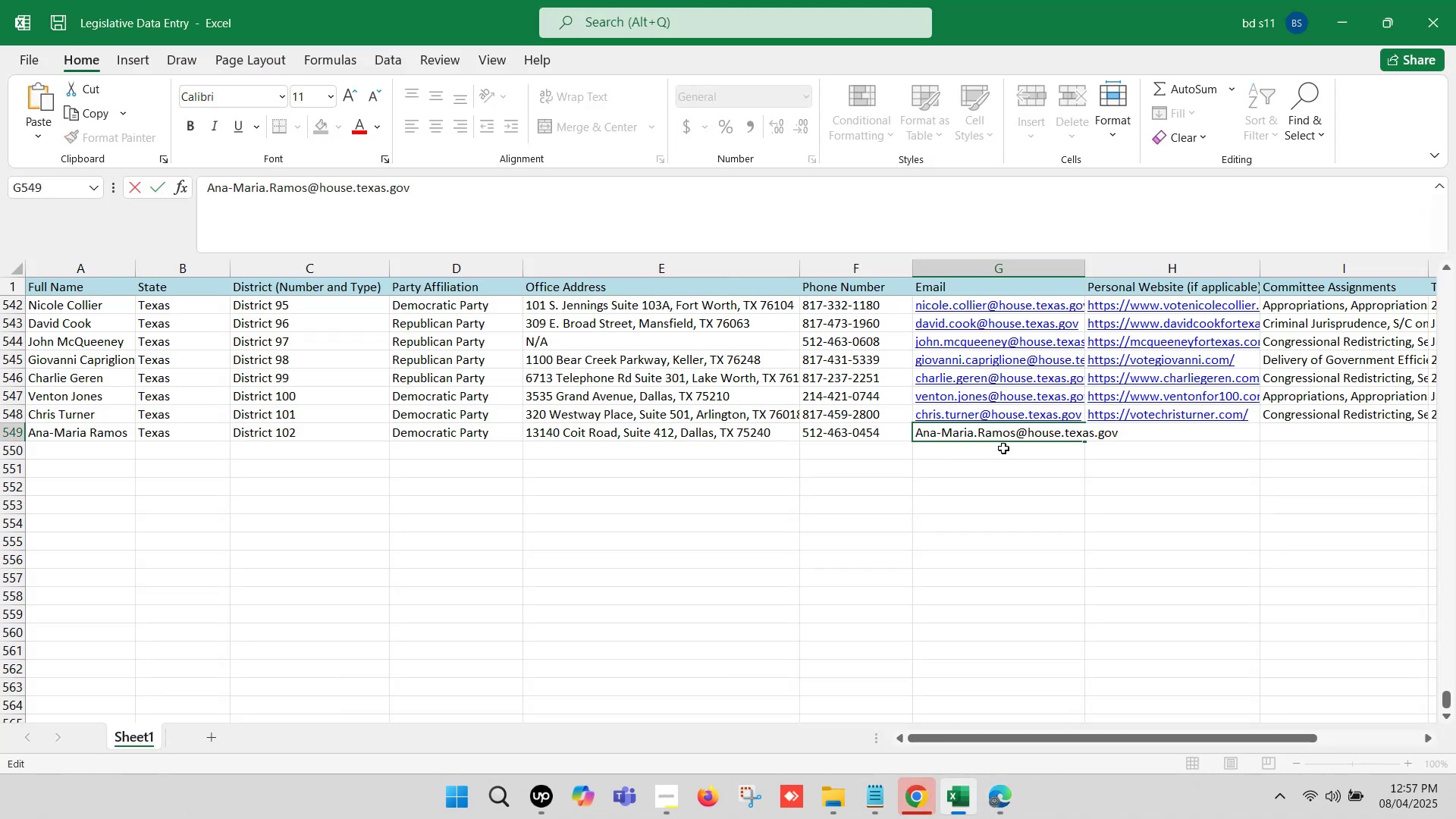 
key(Delete)
 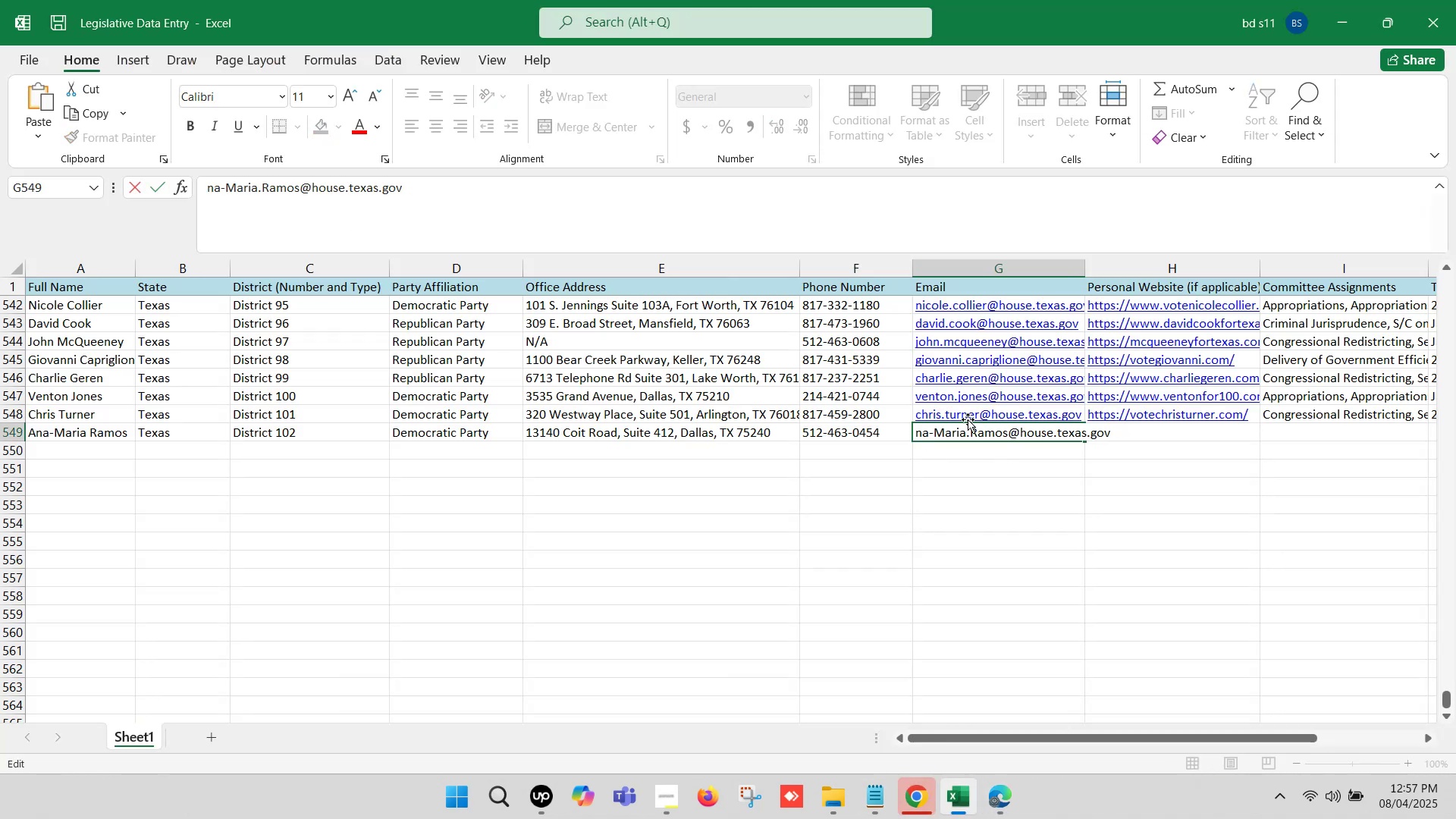 
key(A)
 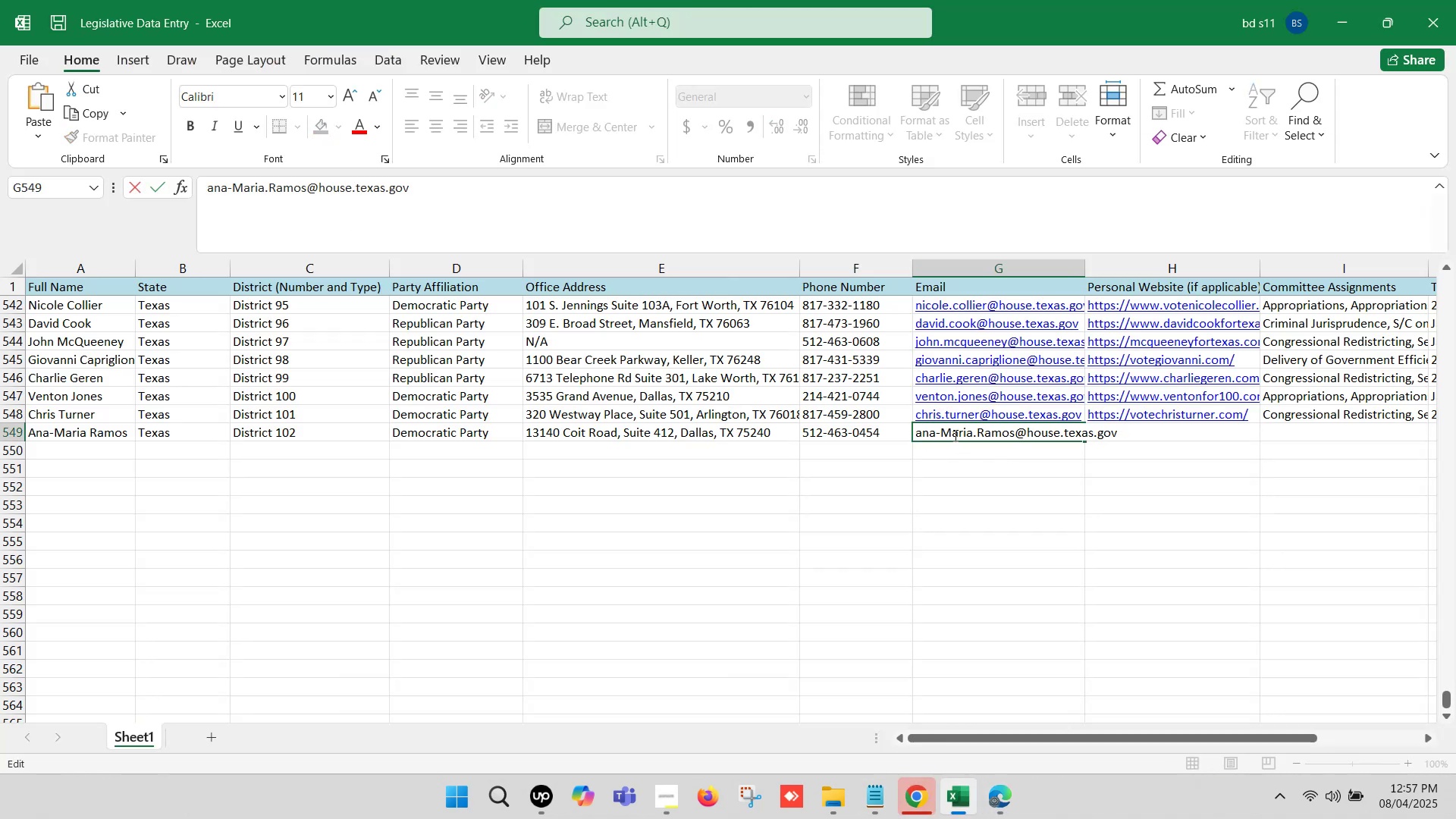 
left_click([954, 435])
 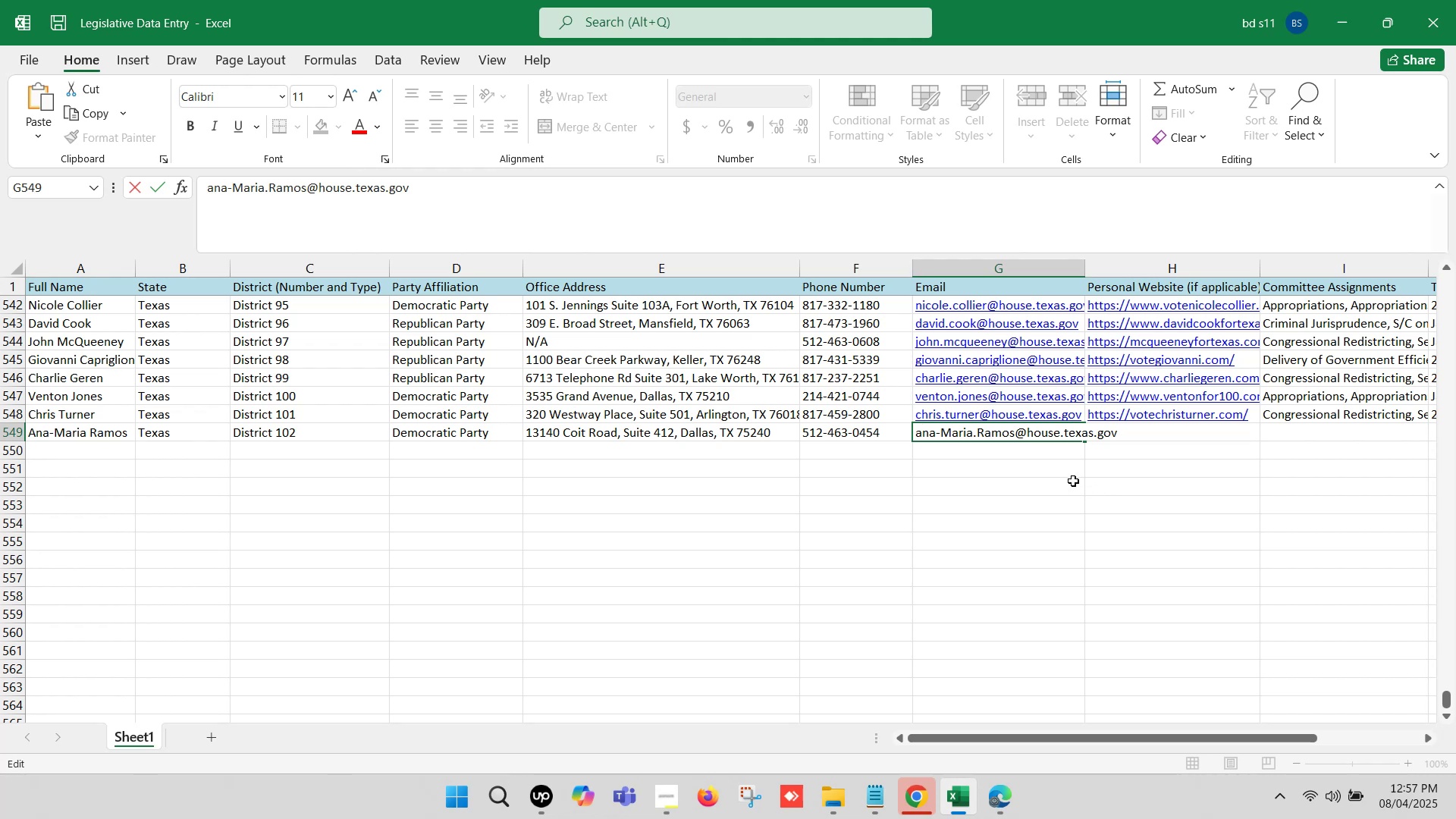 
key(Backspace)
 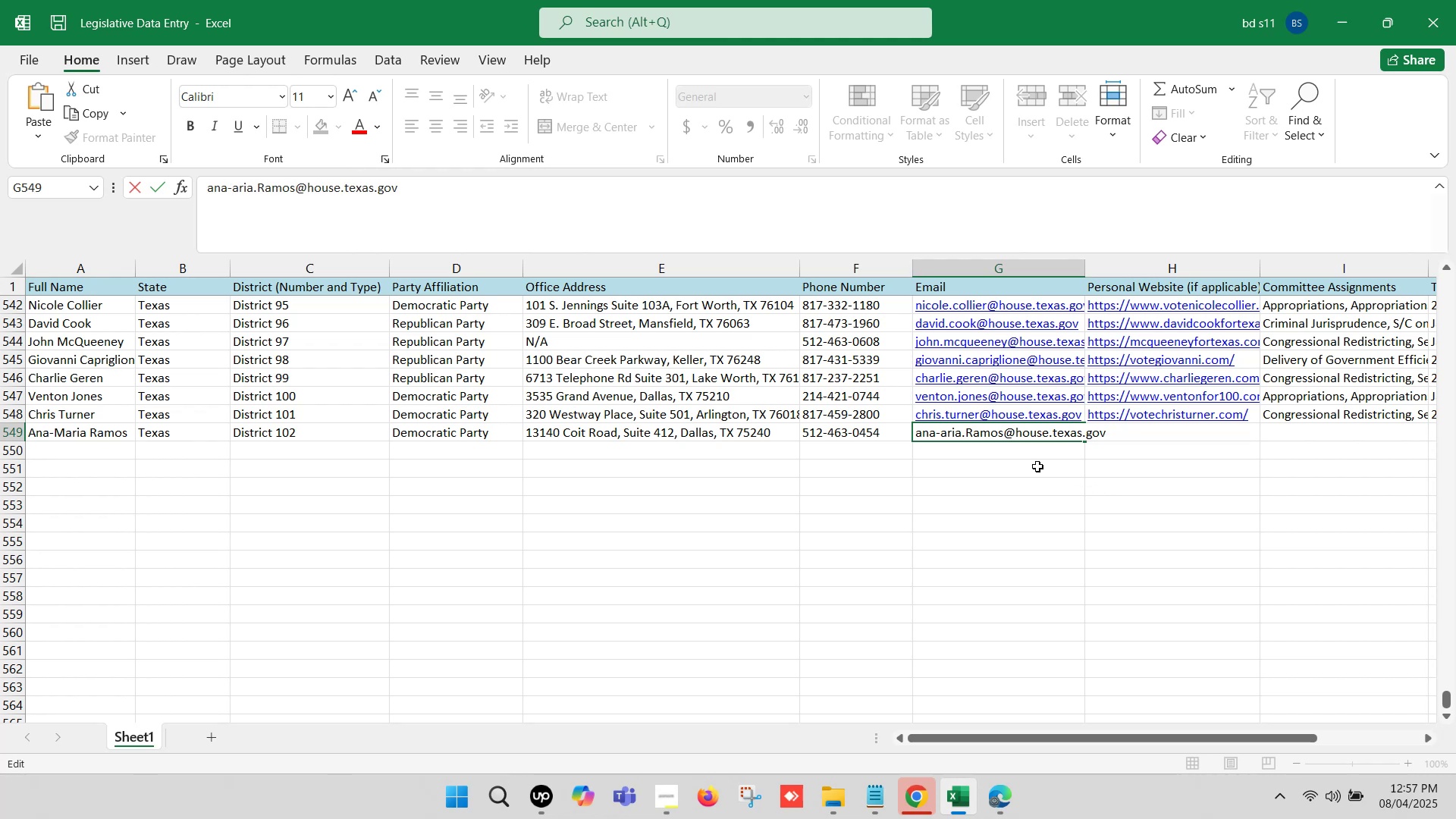 
key(M)
 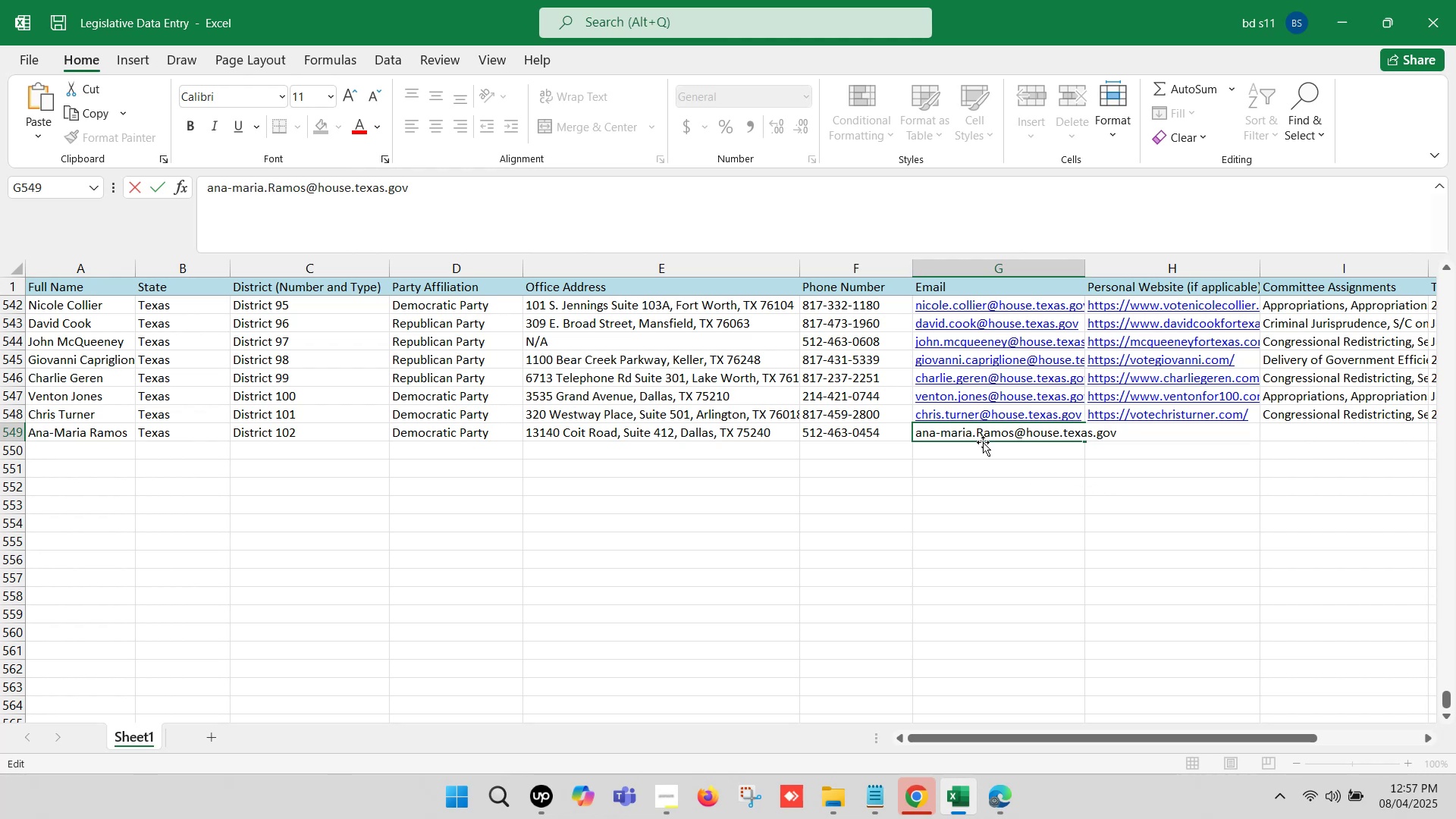 
left_click([982, 437])
 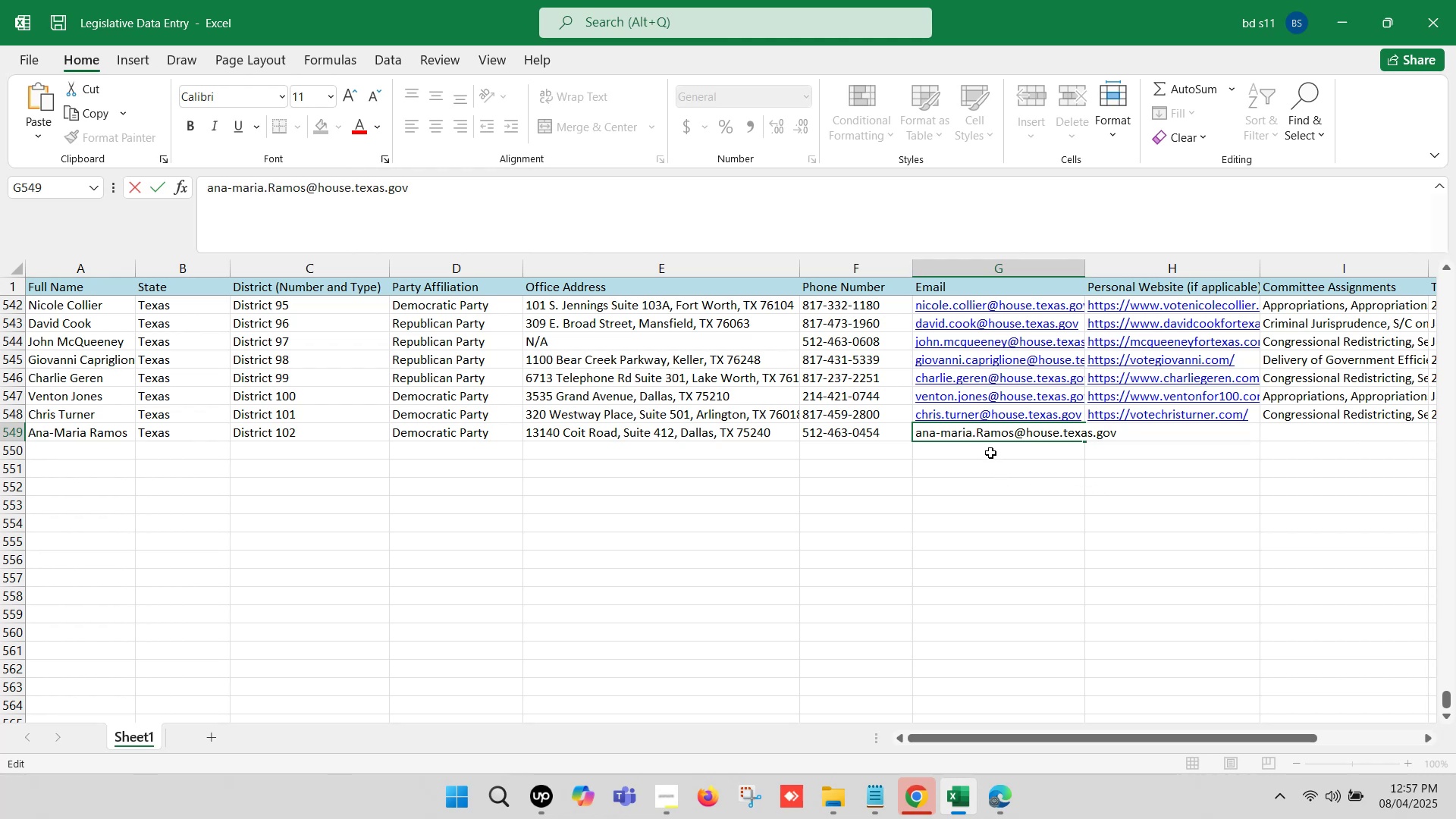 
key(Backspace)
 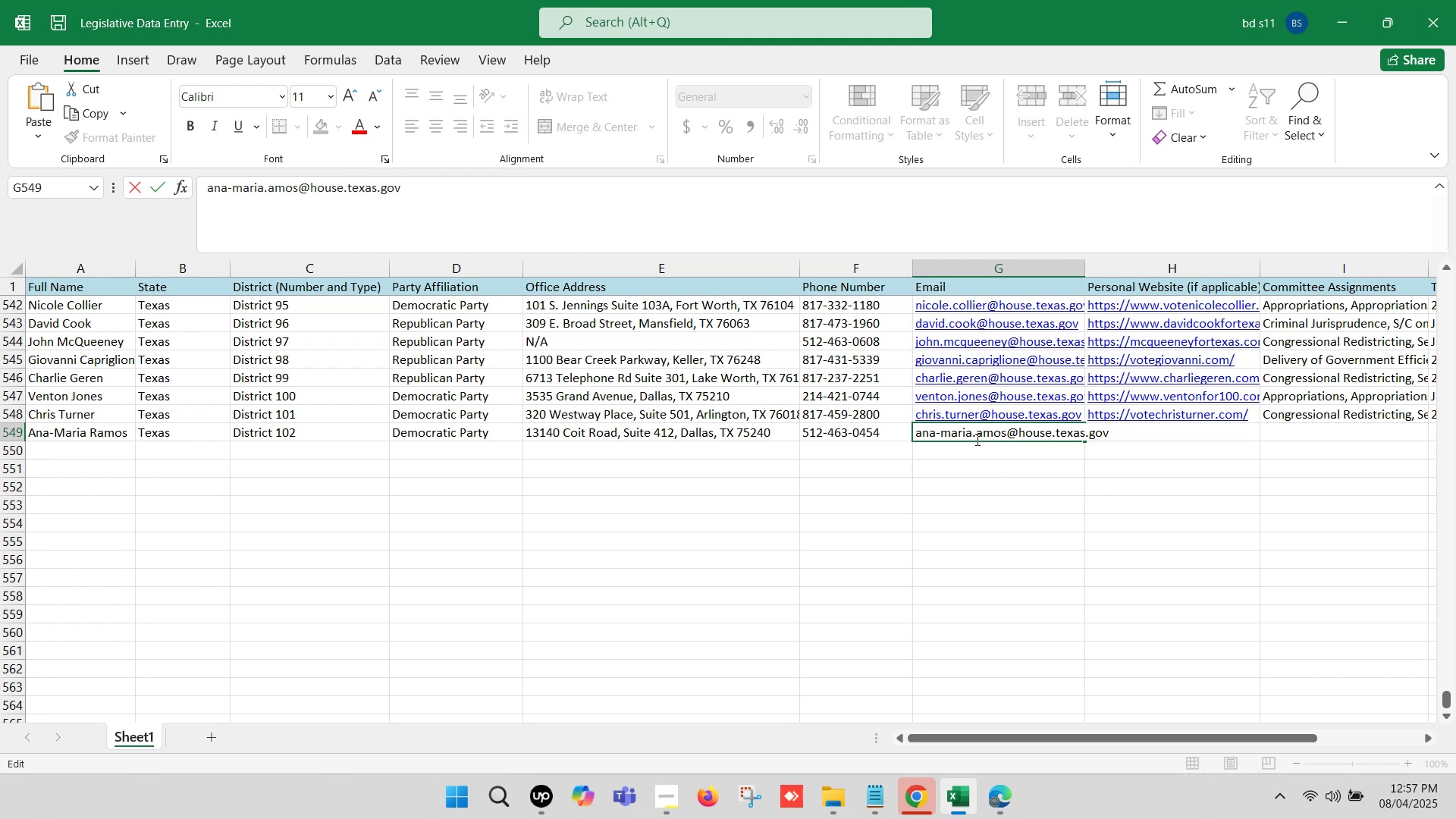 
key(R)
 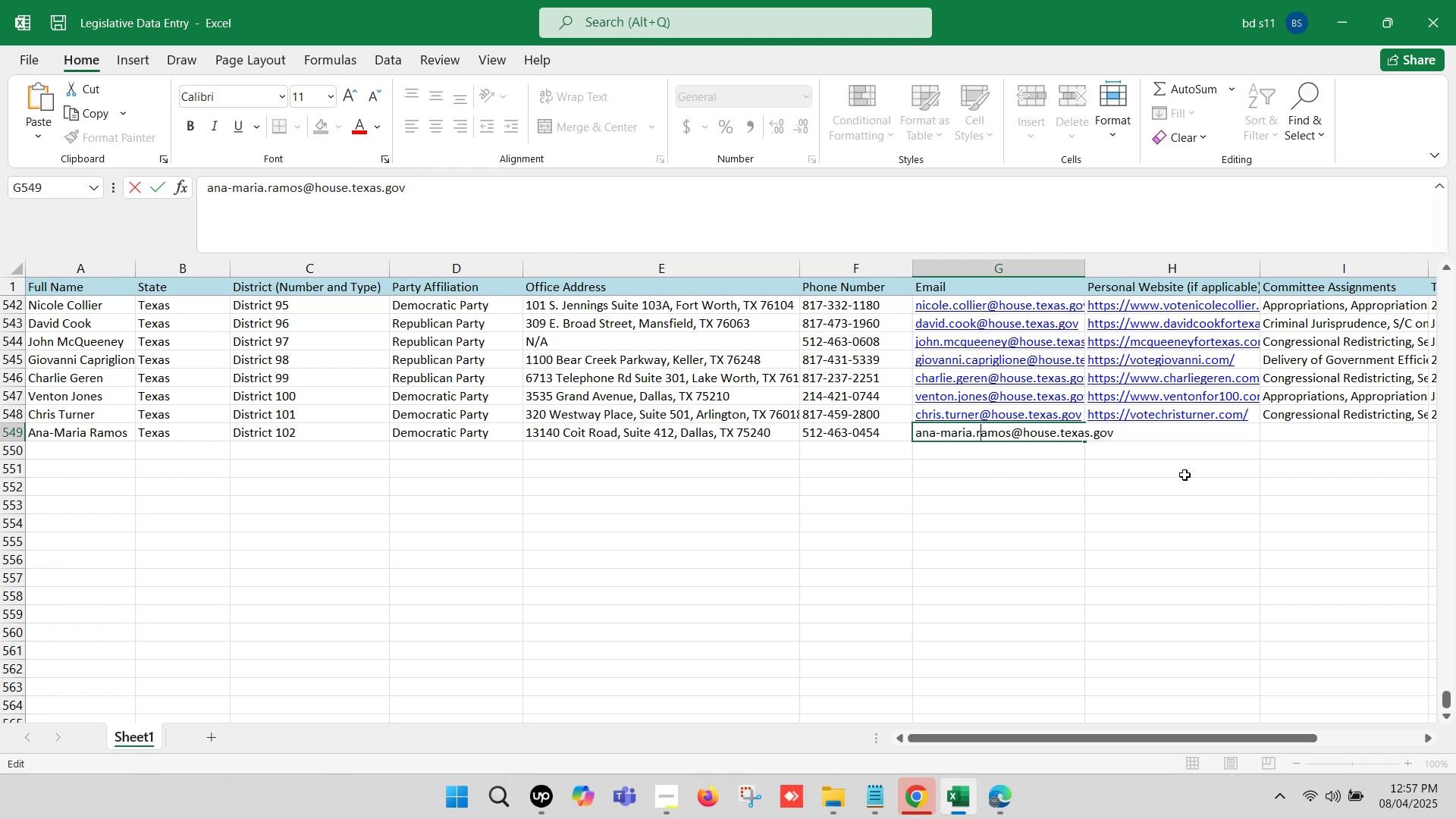 
left_click([1188, 475])
 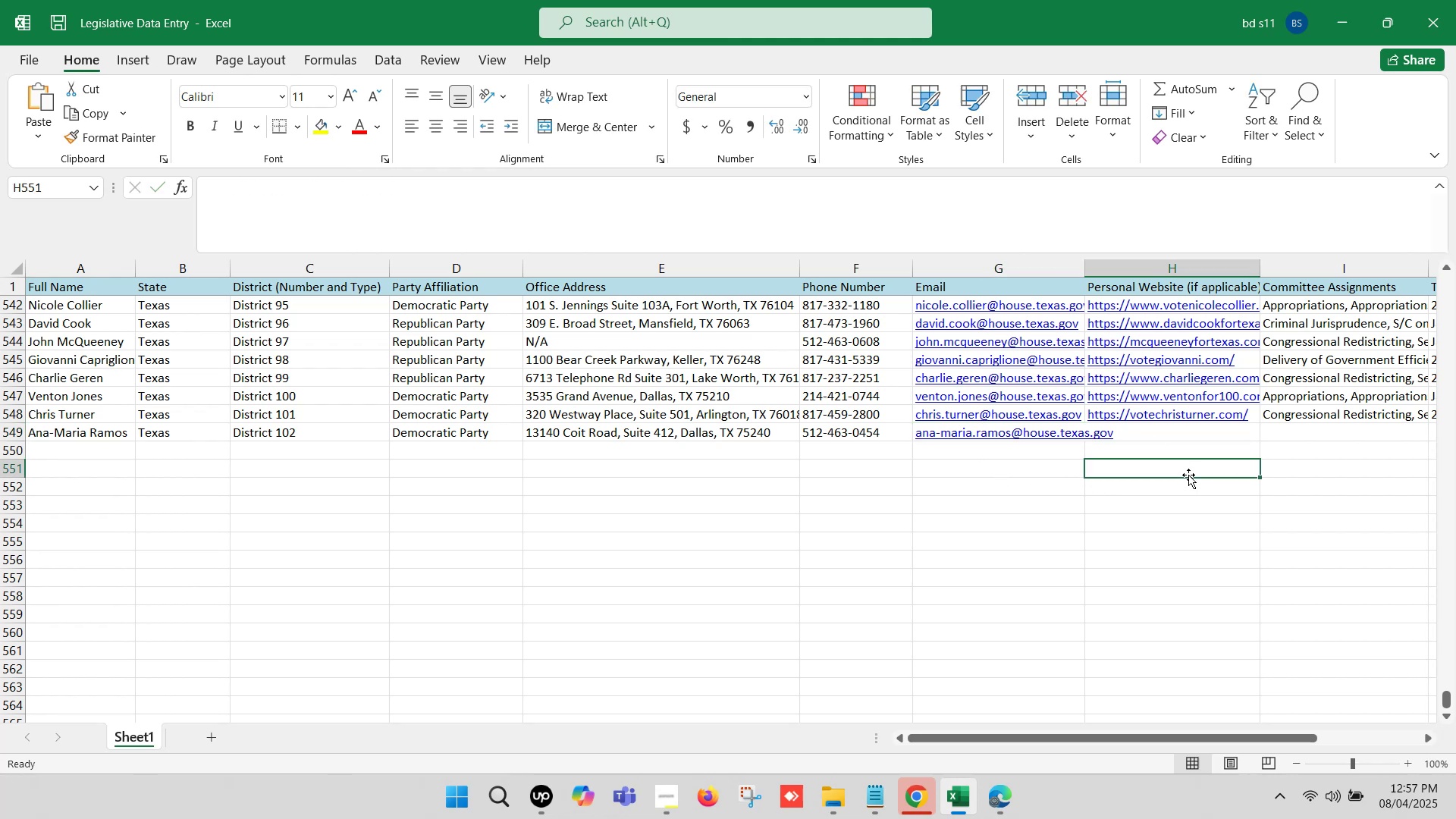 
key(ArrowRight)
 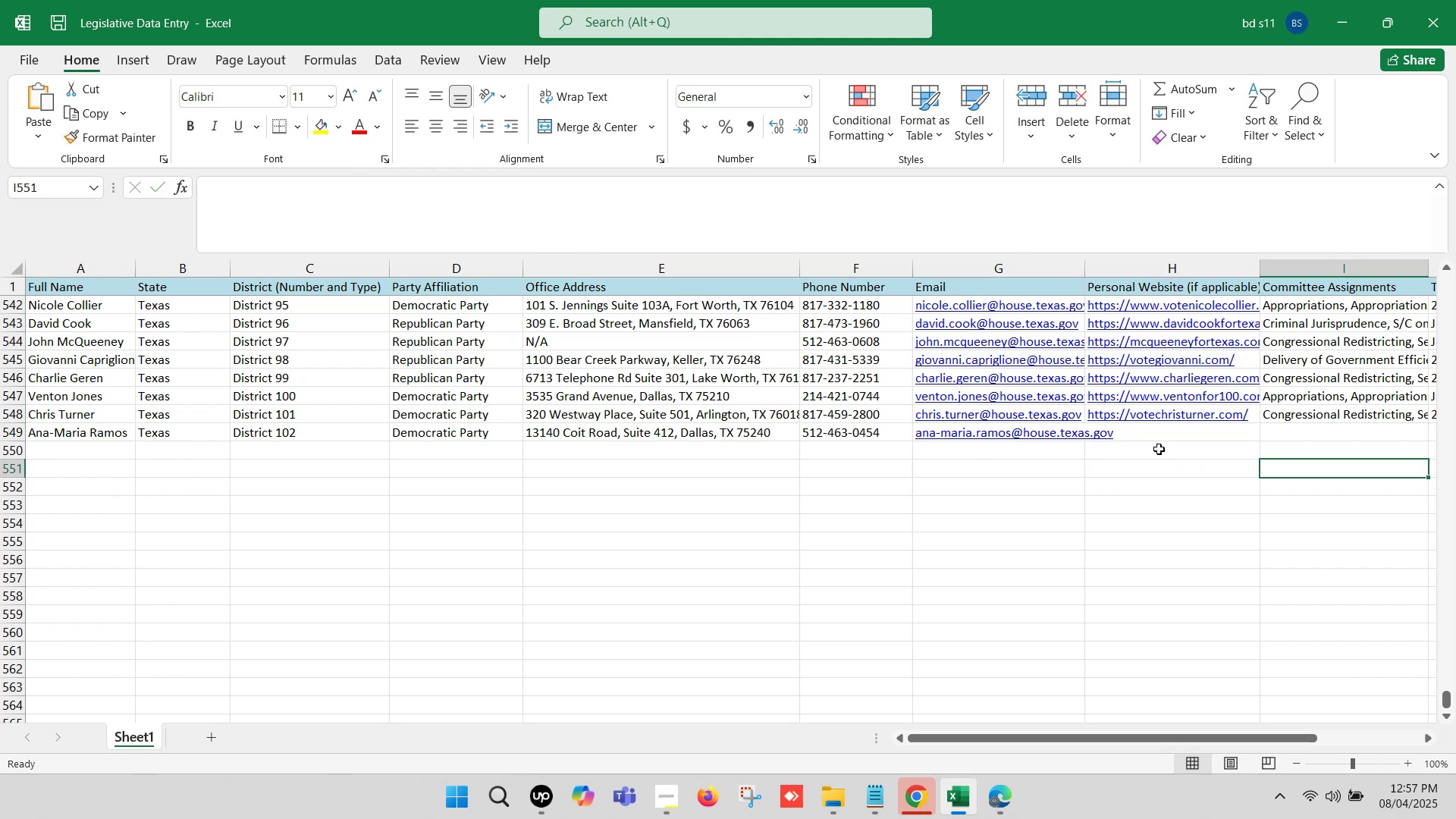 
key(ArrowRight)
 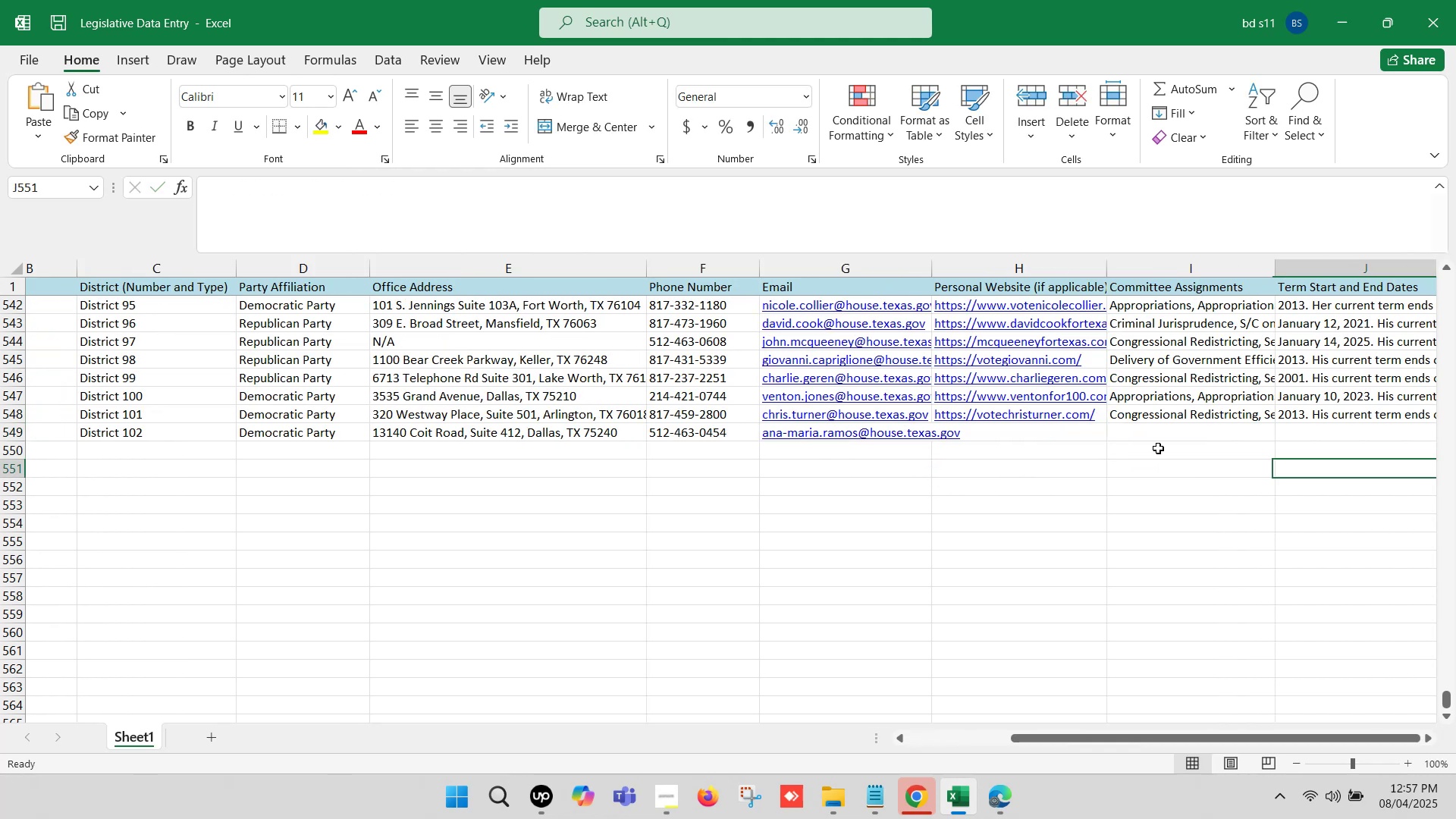 
key(ArrowRight)
 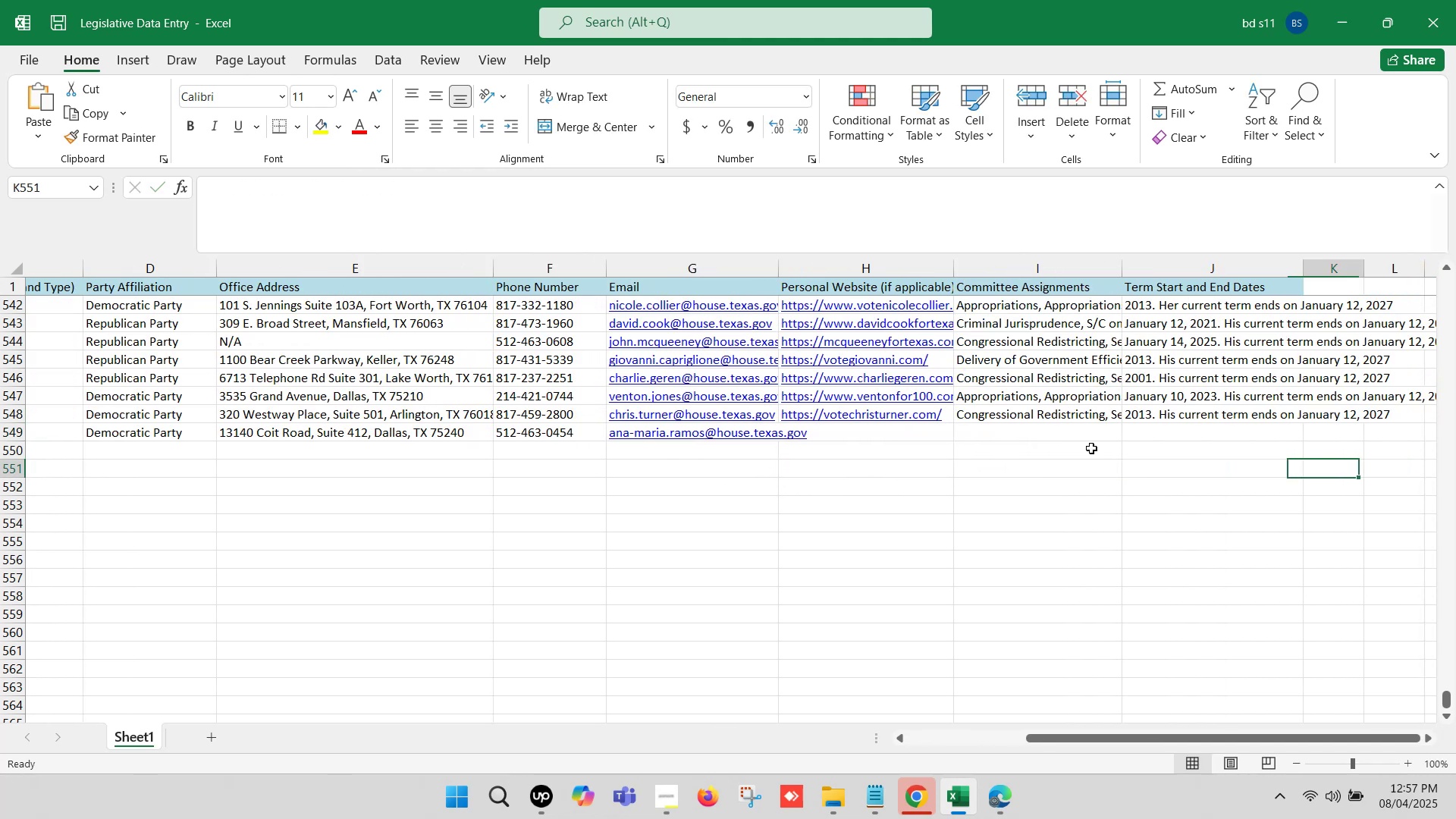 
key(ArrowRight)
 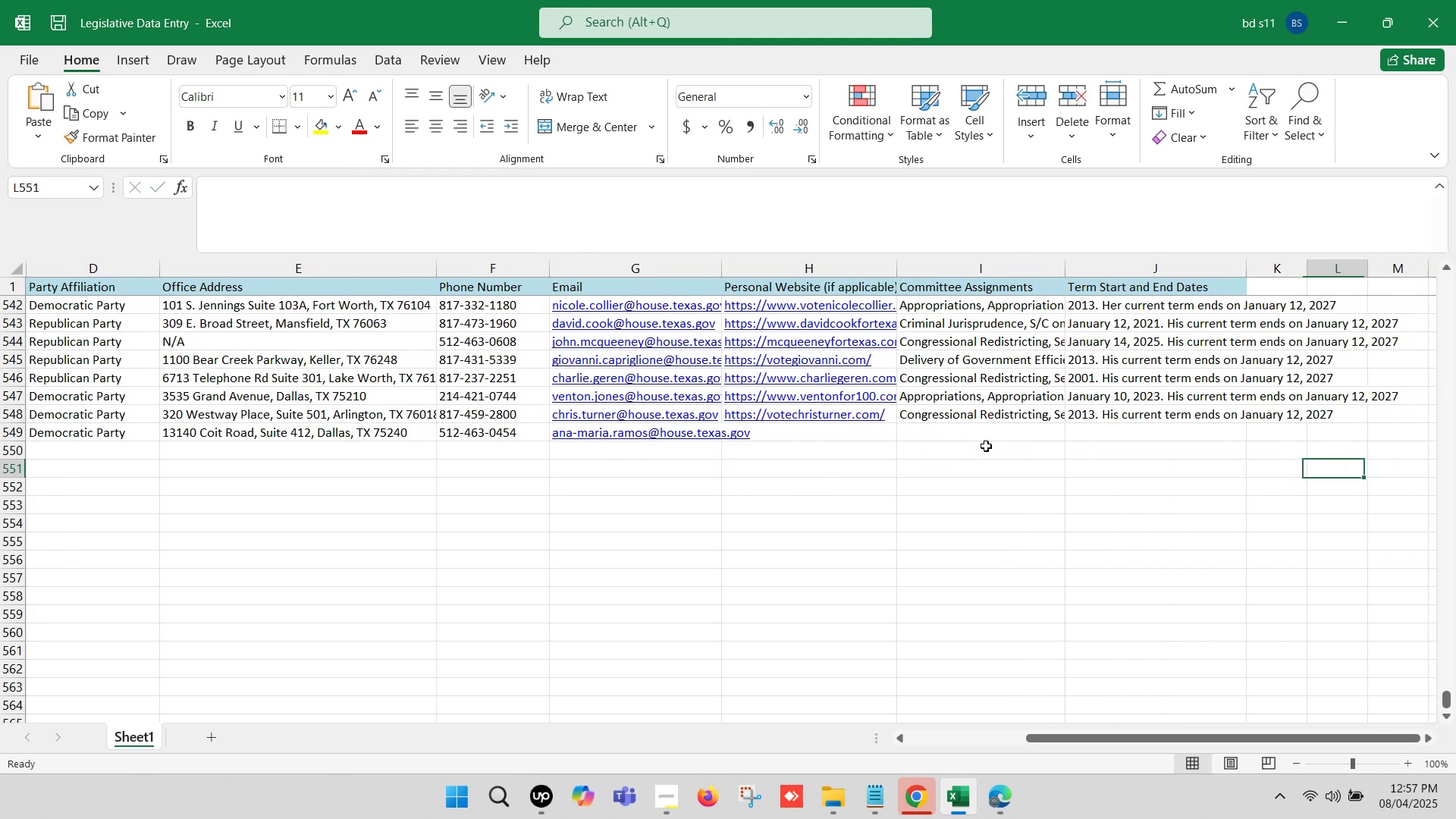 
key(ArrowRight)
 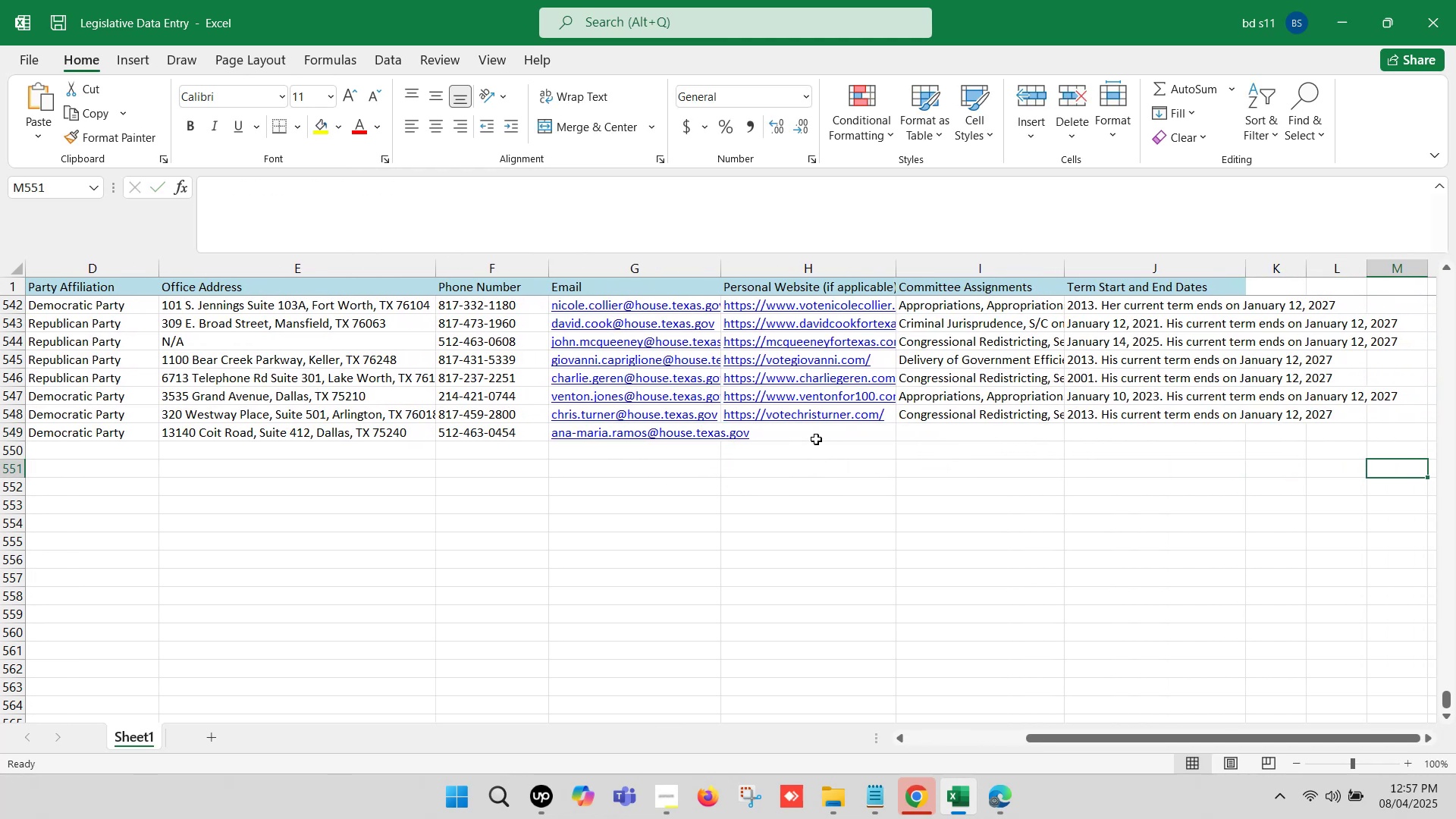 
left_click([814, 434])
 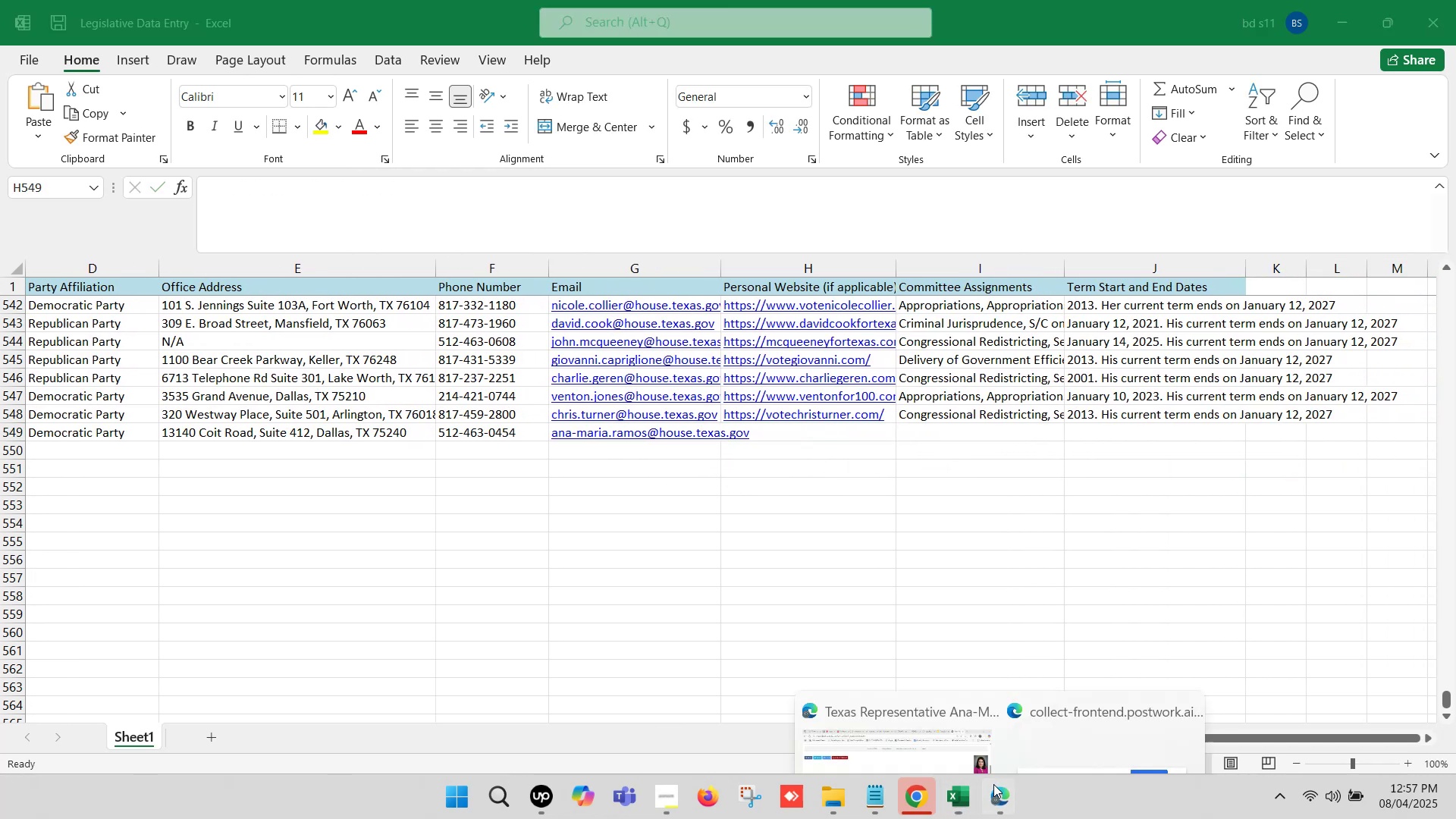 
left_click([920, 715])
 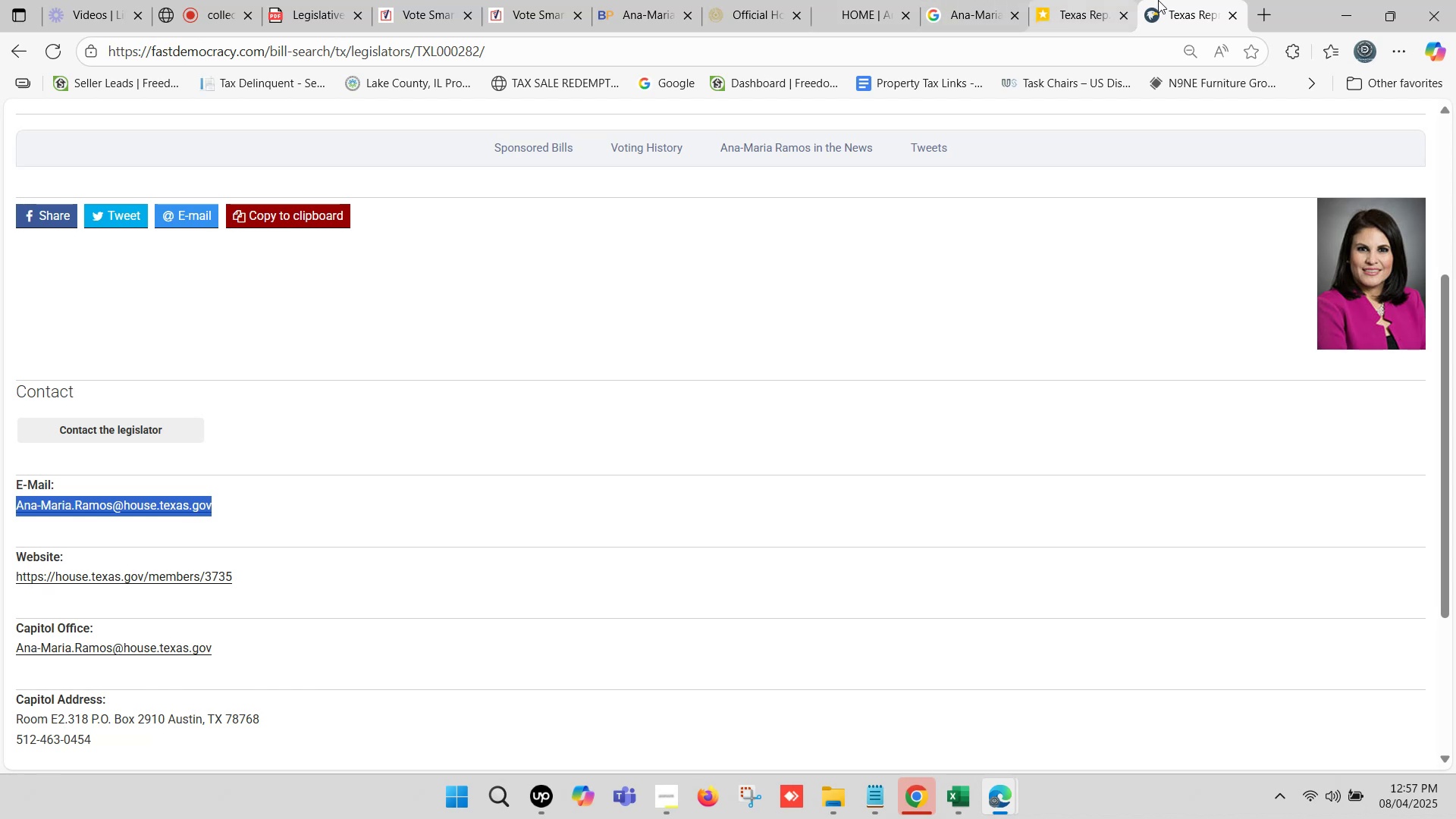 
left_click([1197, 0])
 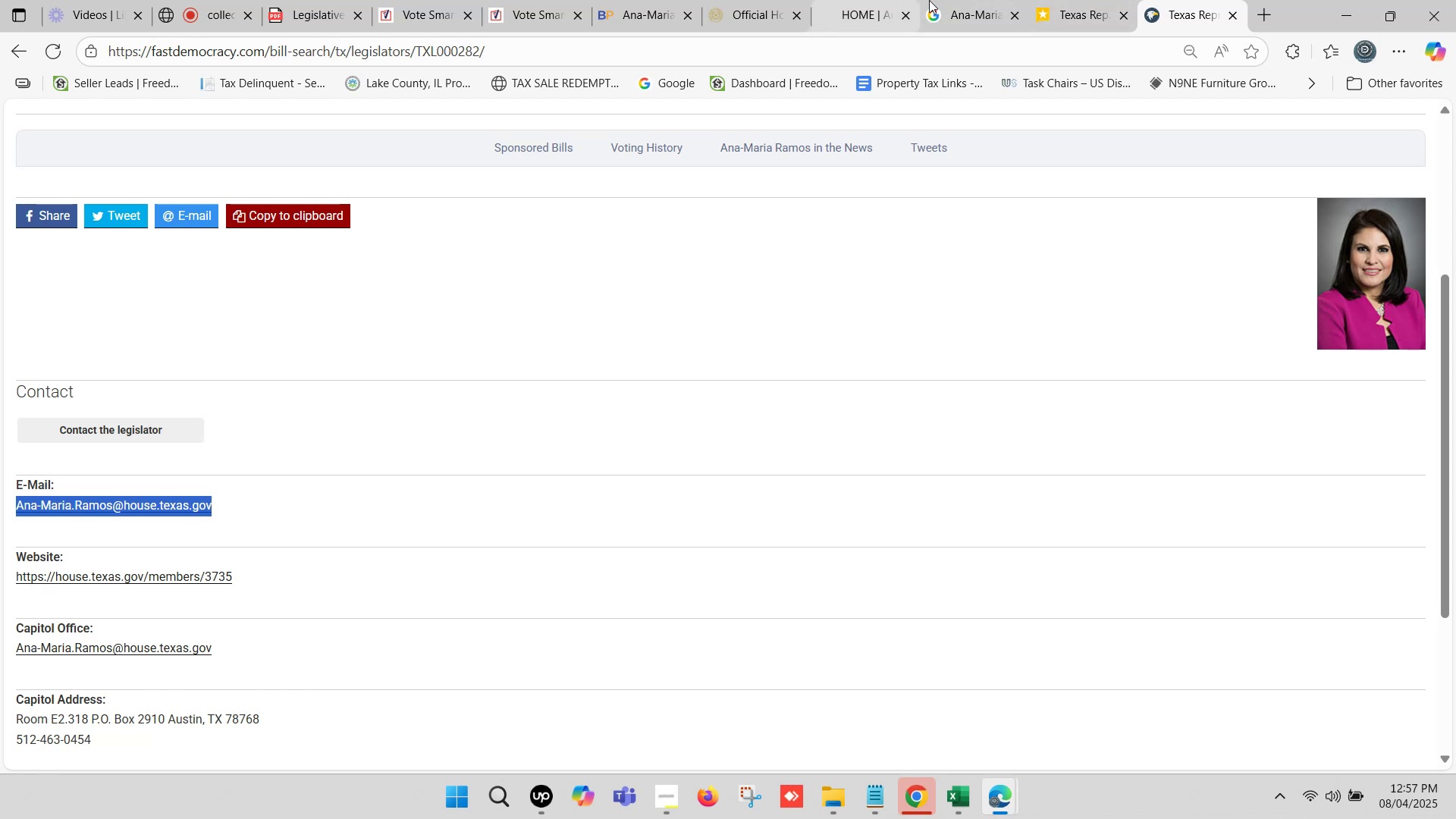 
left_click([970, 0])
 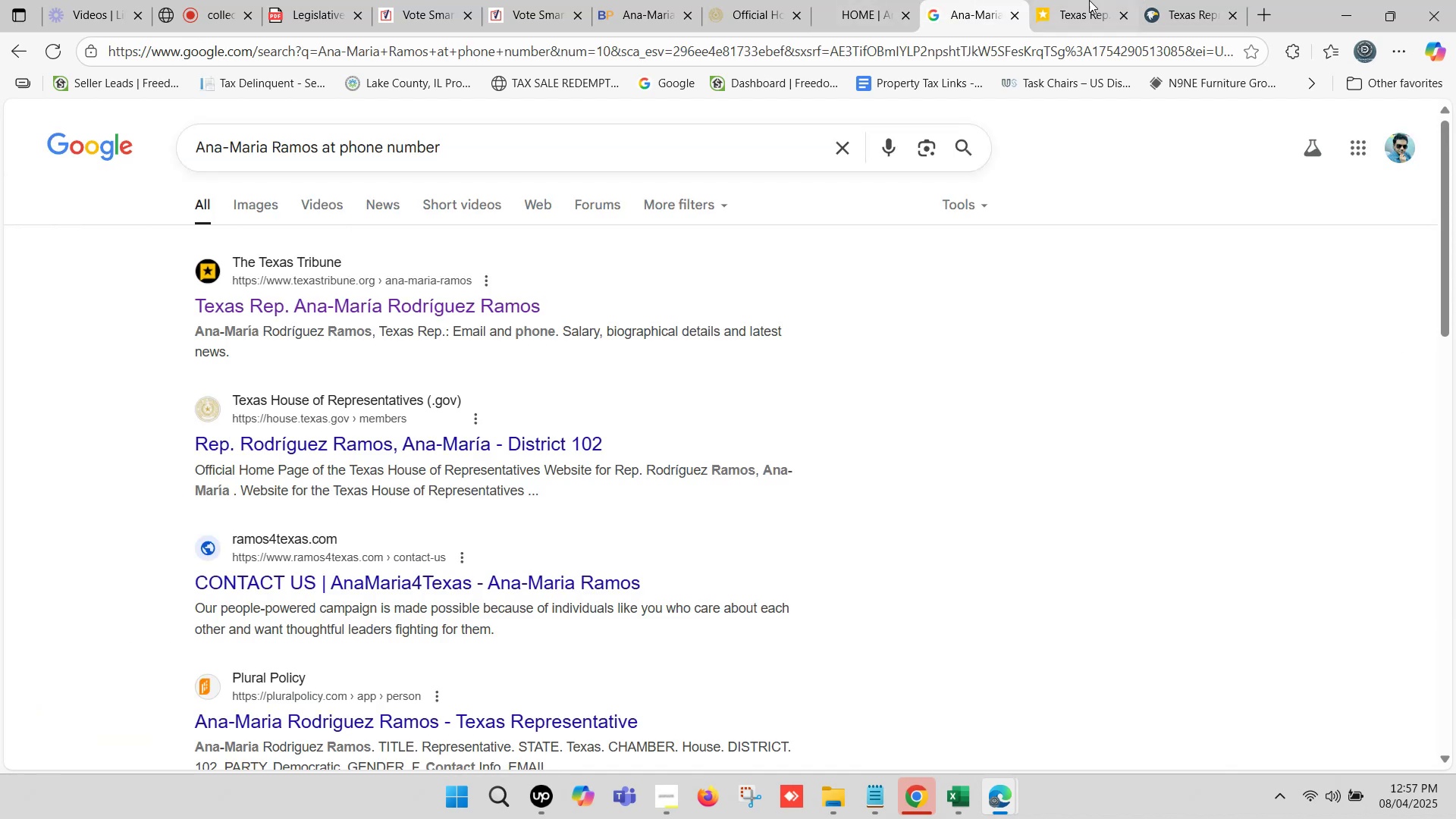 
left_click([1092, 0])
 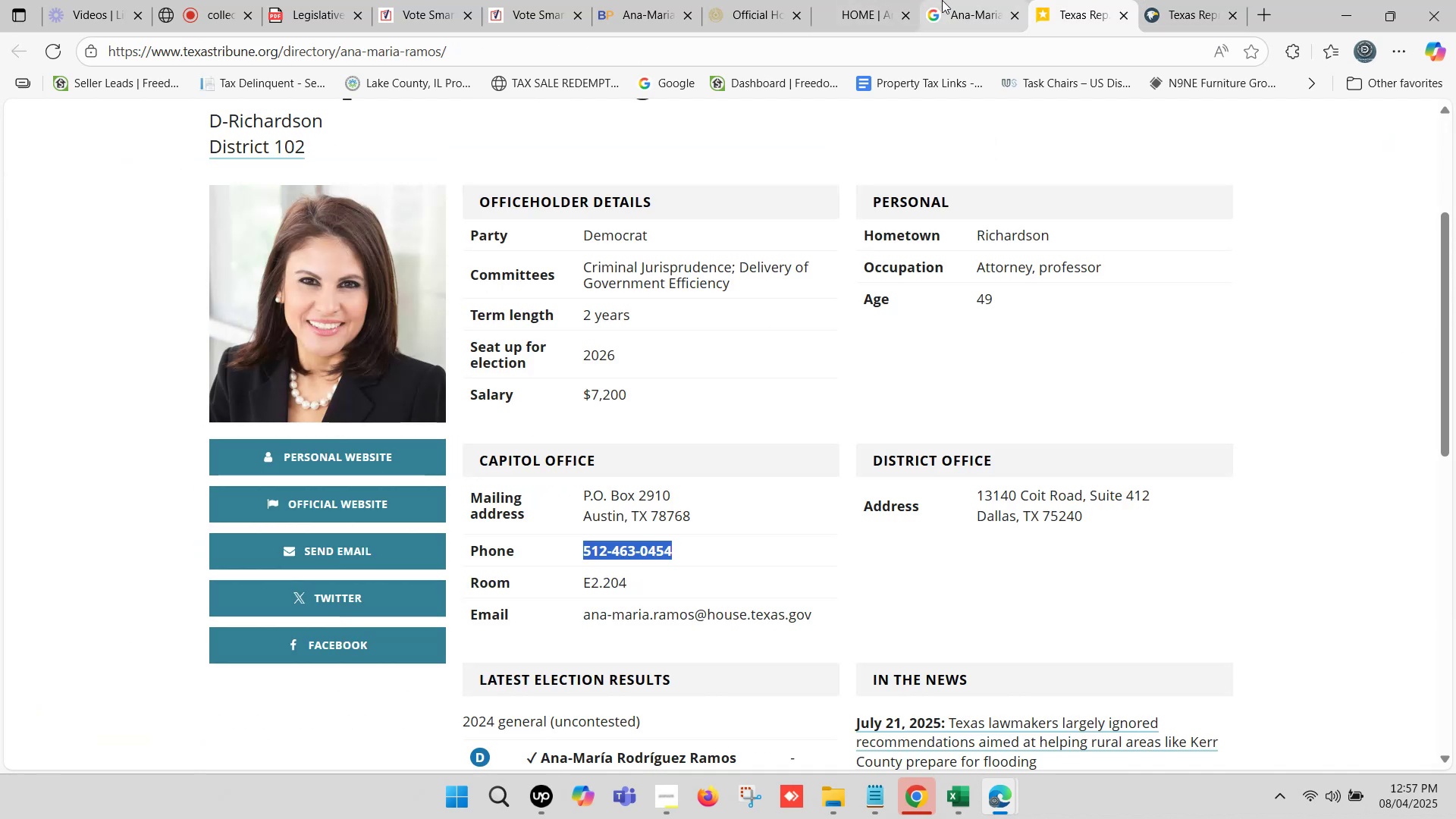 
left_click([957, 0])
 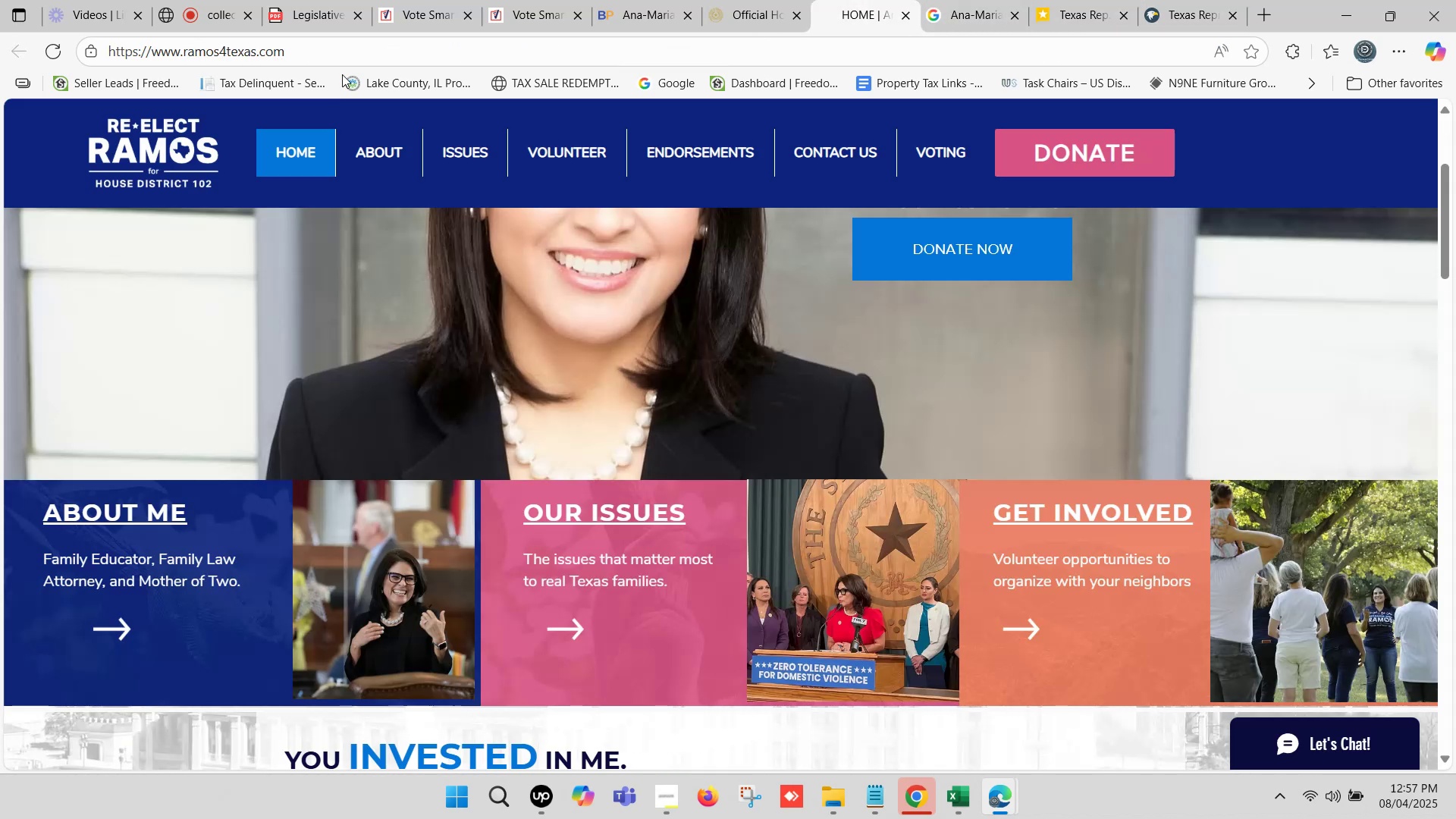 
left_click([296, 54])
 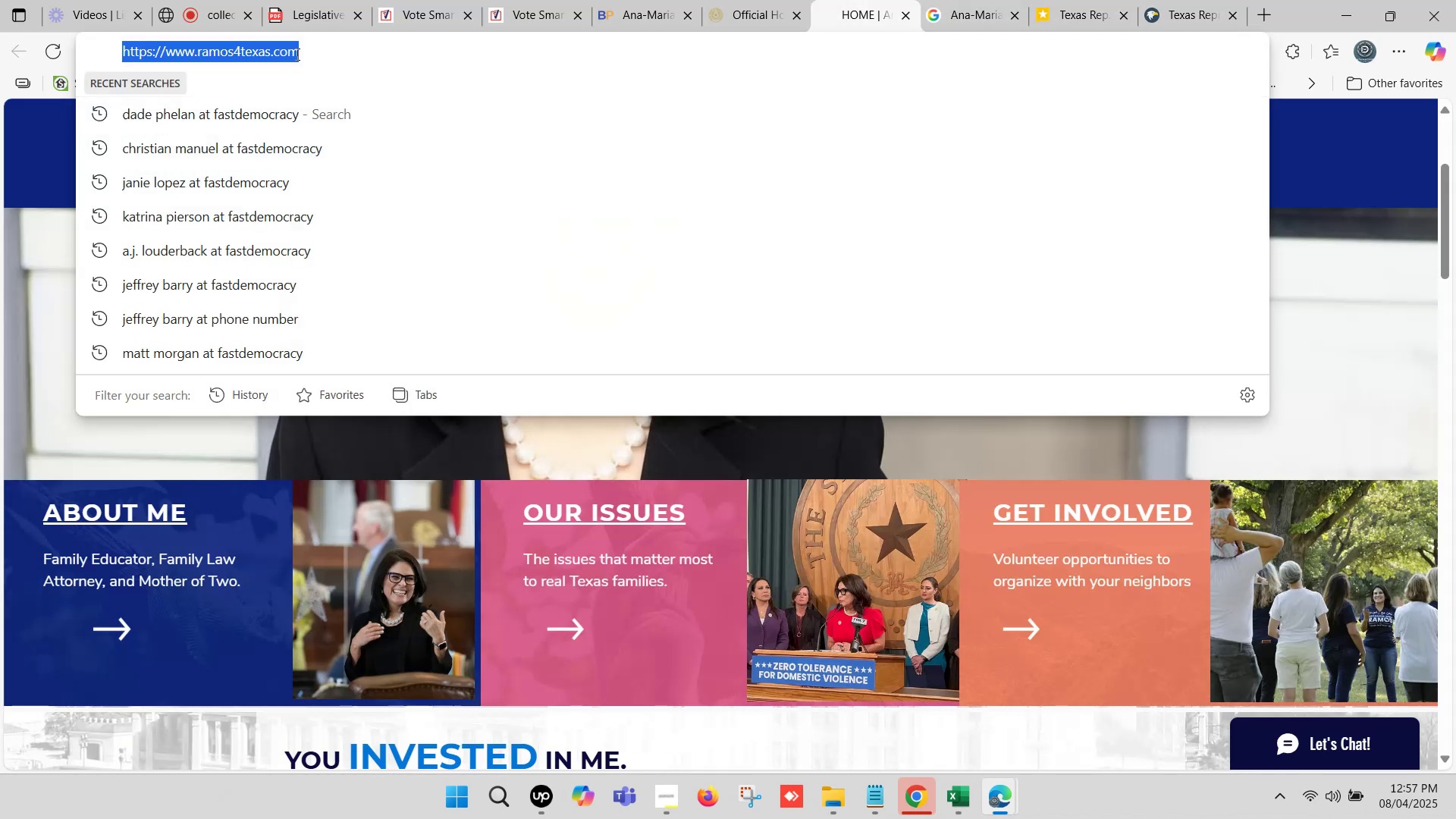 
key(Control+C)
 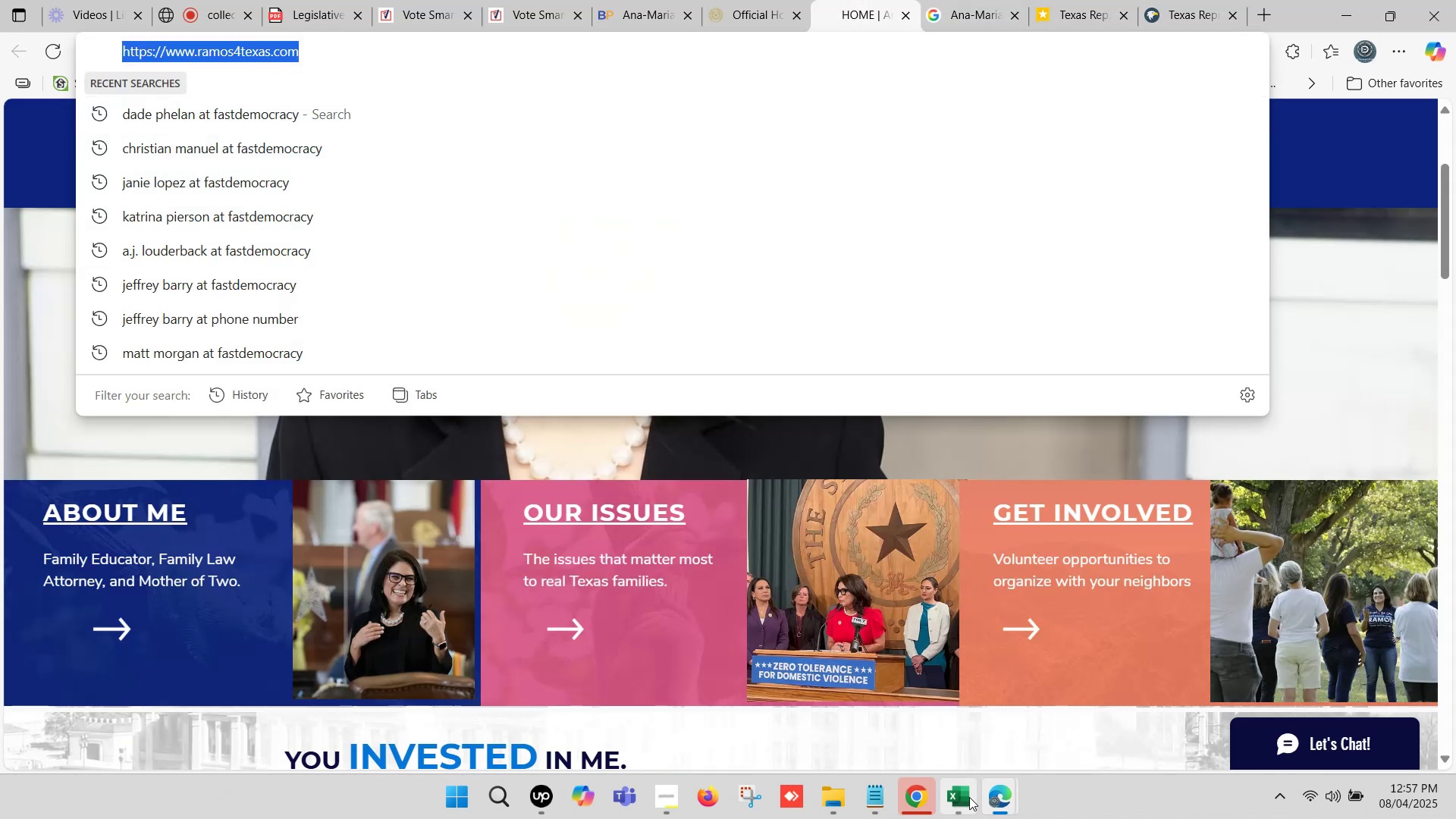 
left_click([968, 798])
 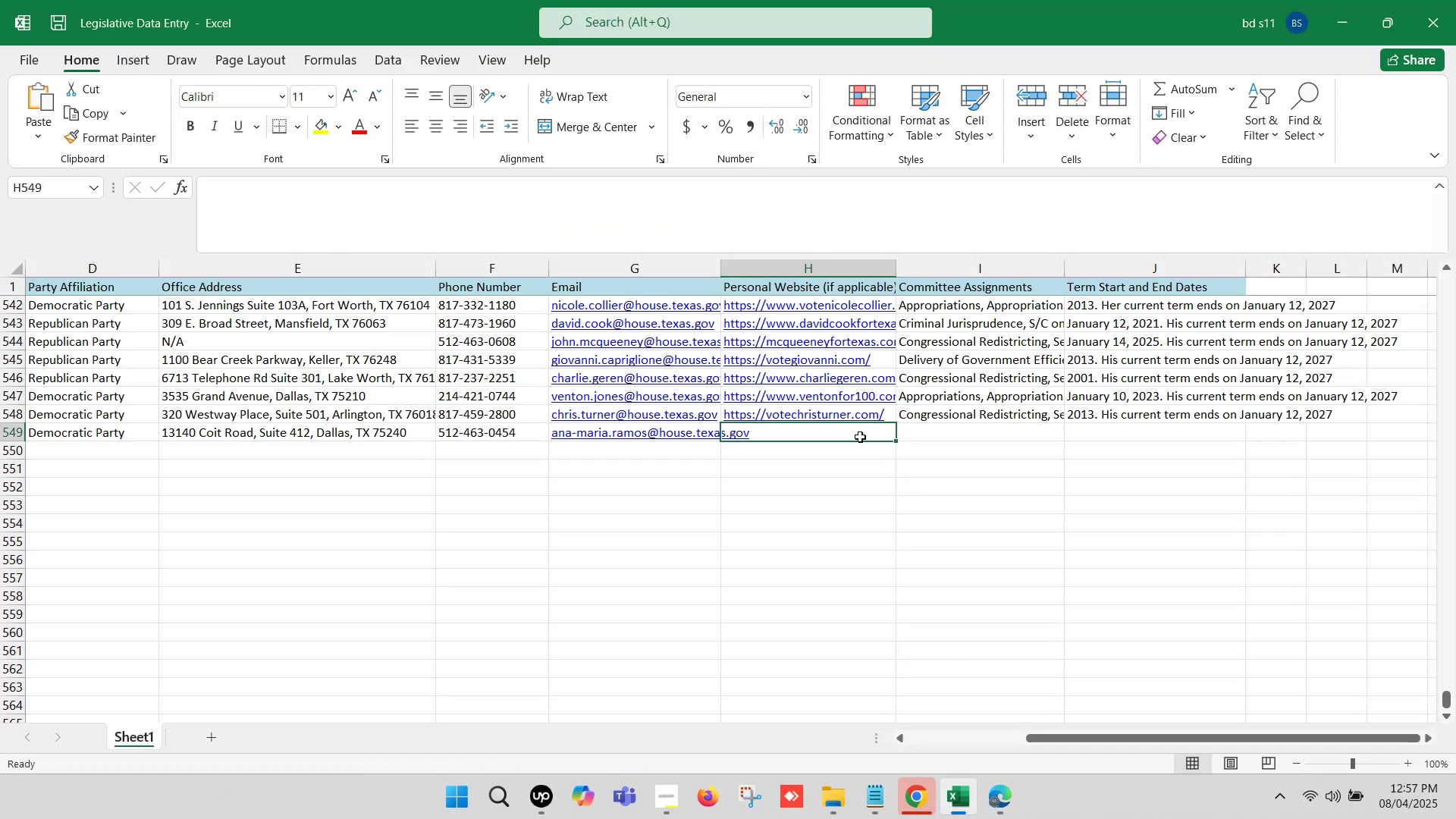 
double_click([860, 437])
 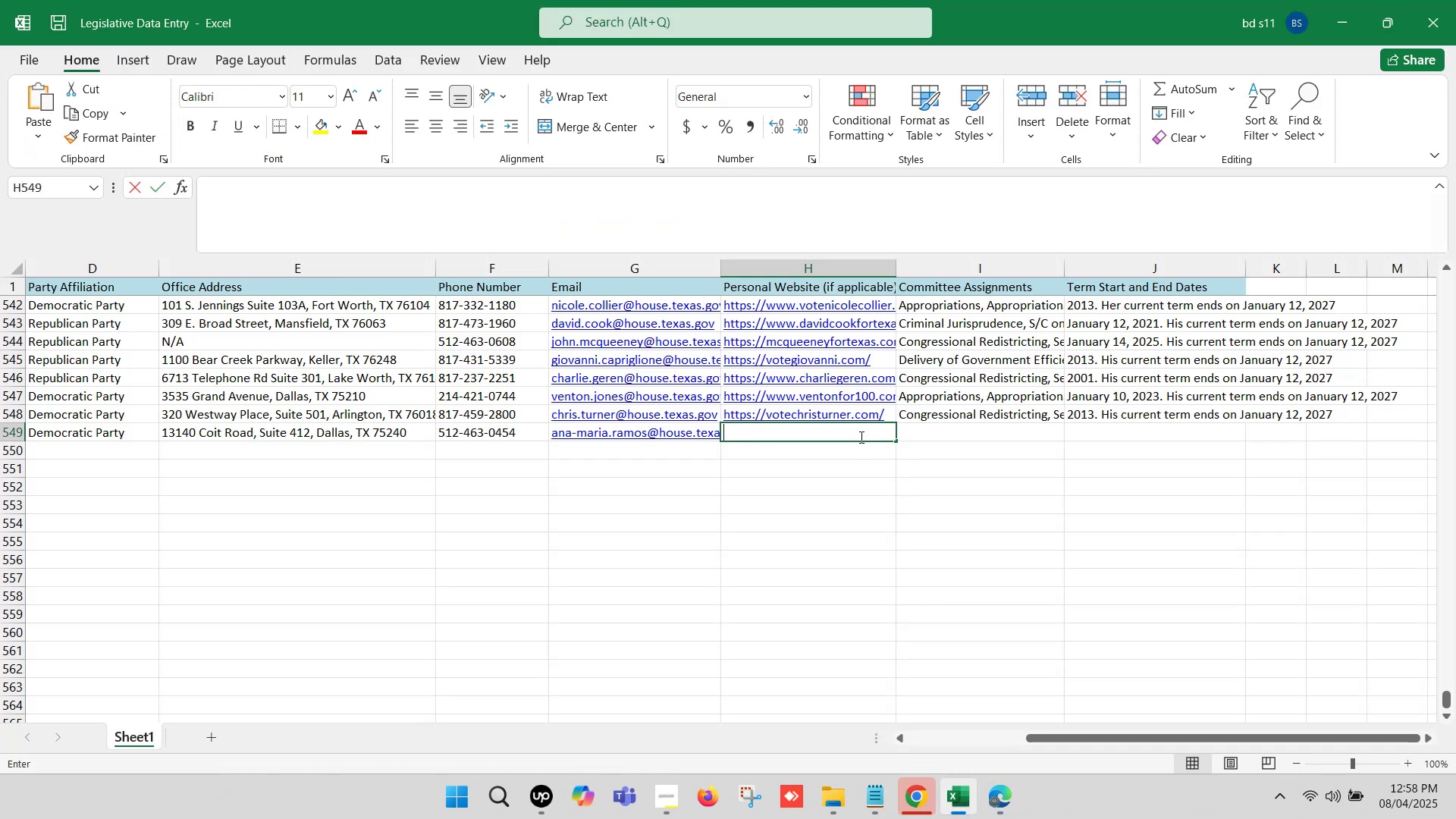 
key(Control+ControlLeft)
 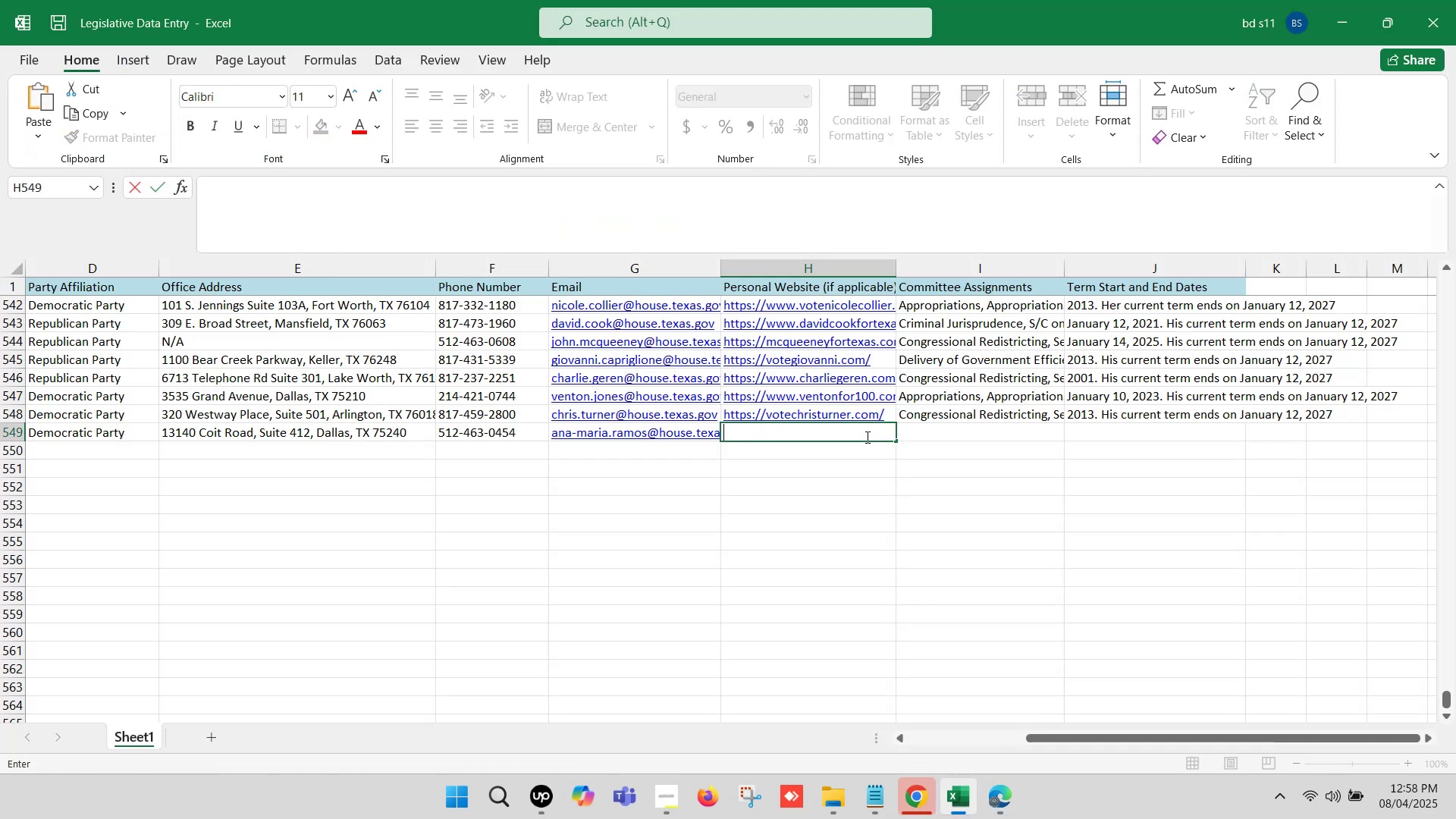 
key(Control+V)
 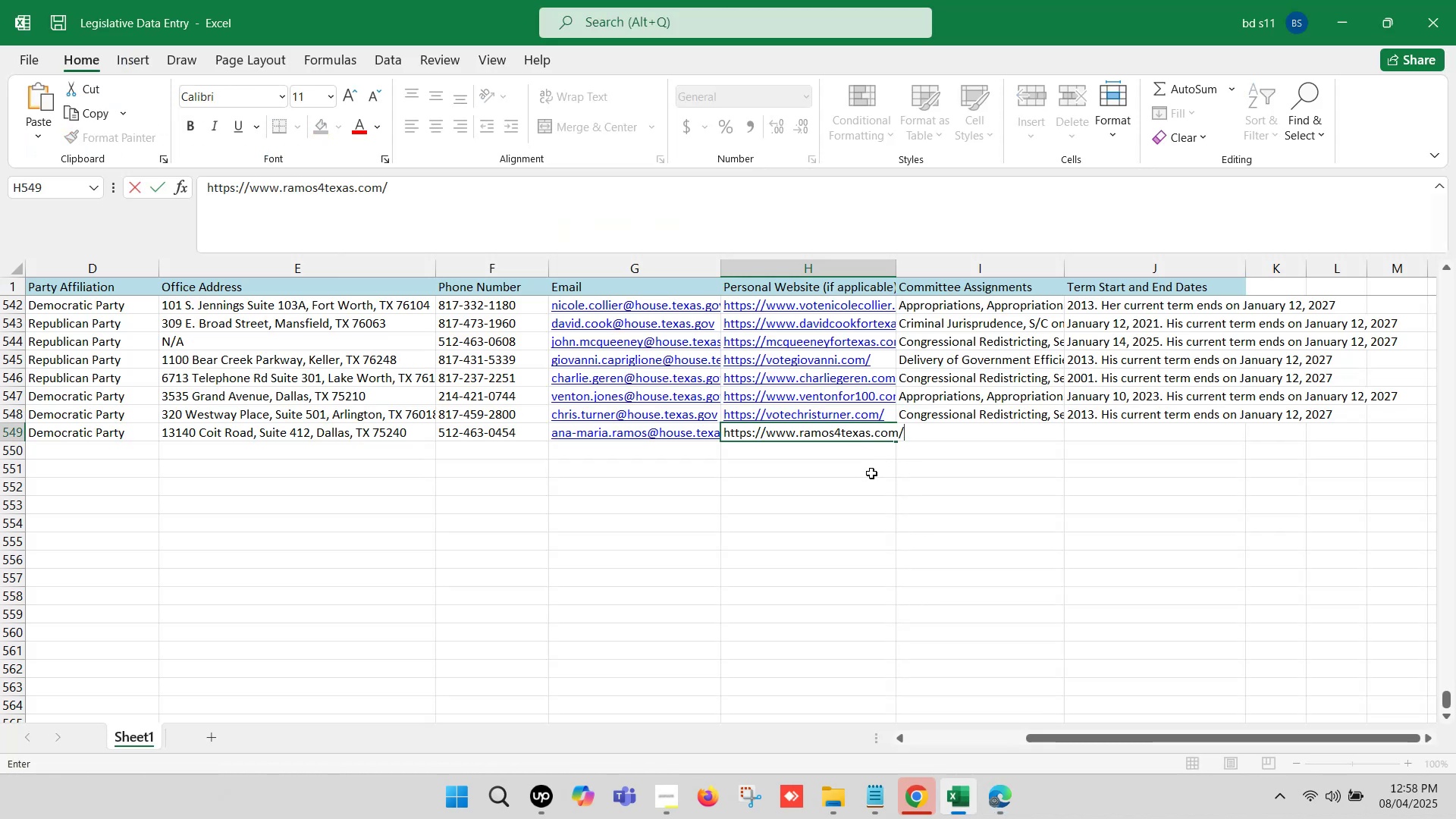 
left_click([871, 474])
 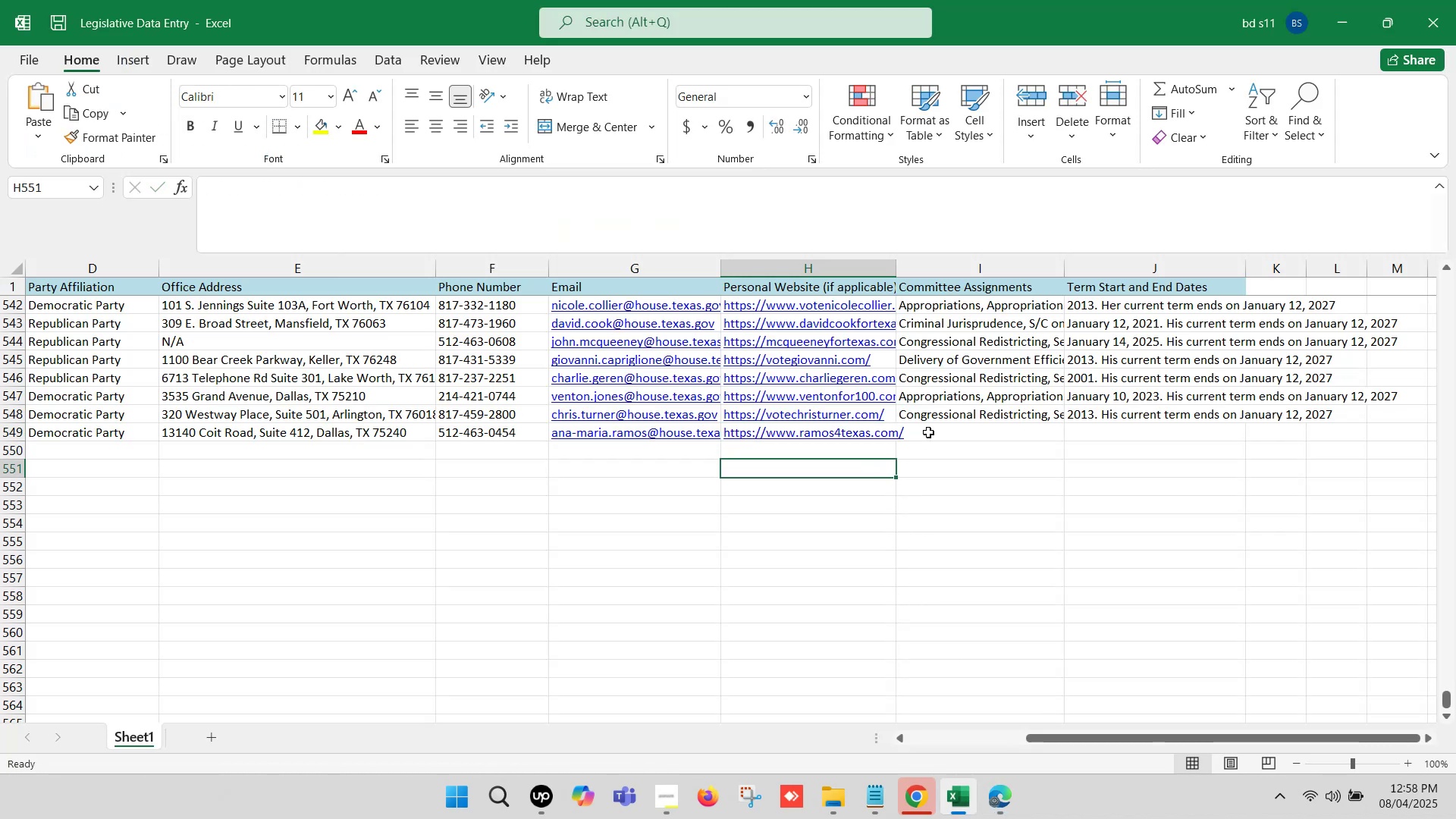 
left_click([929, 431])
 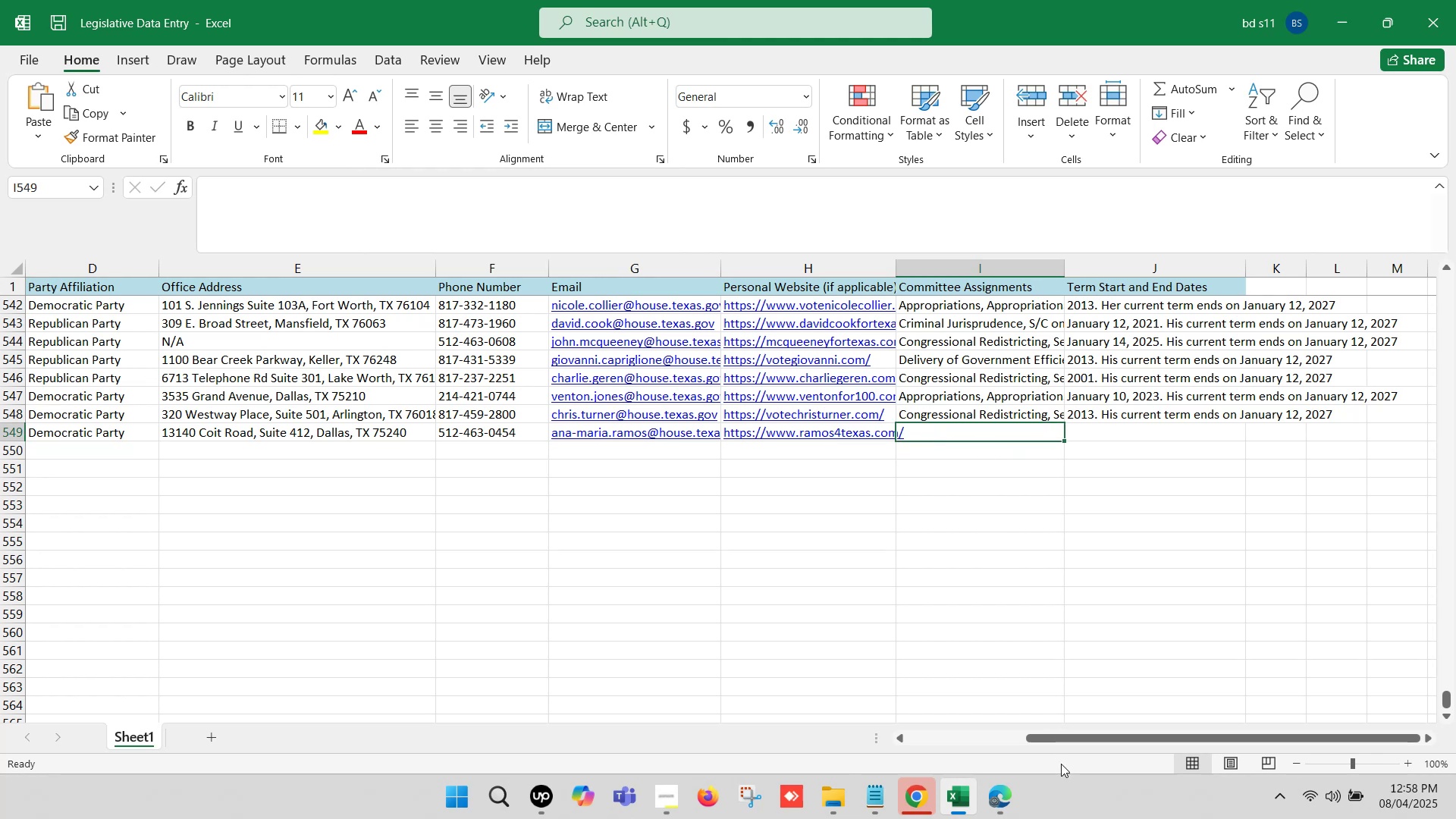 
left_click([1001, 792])
 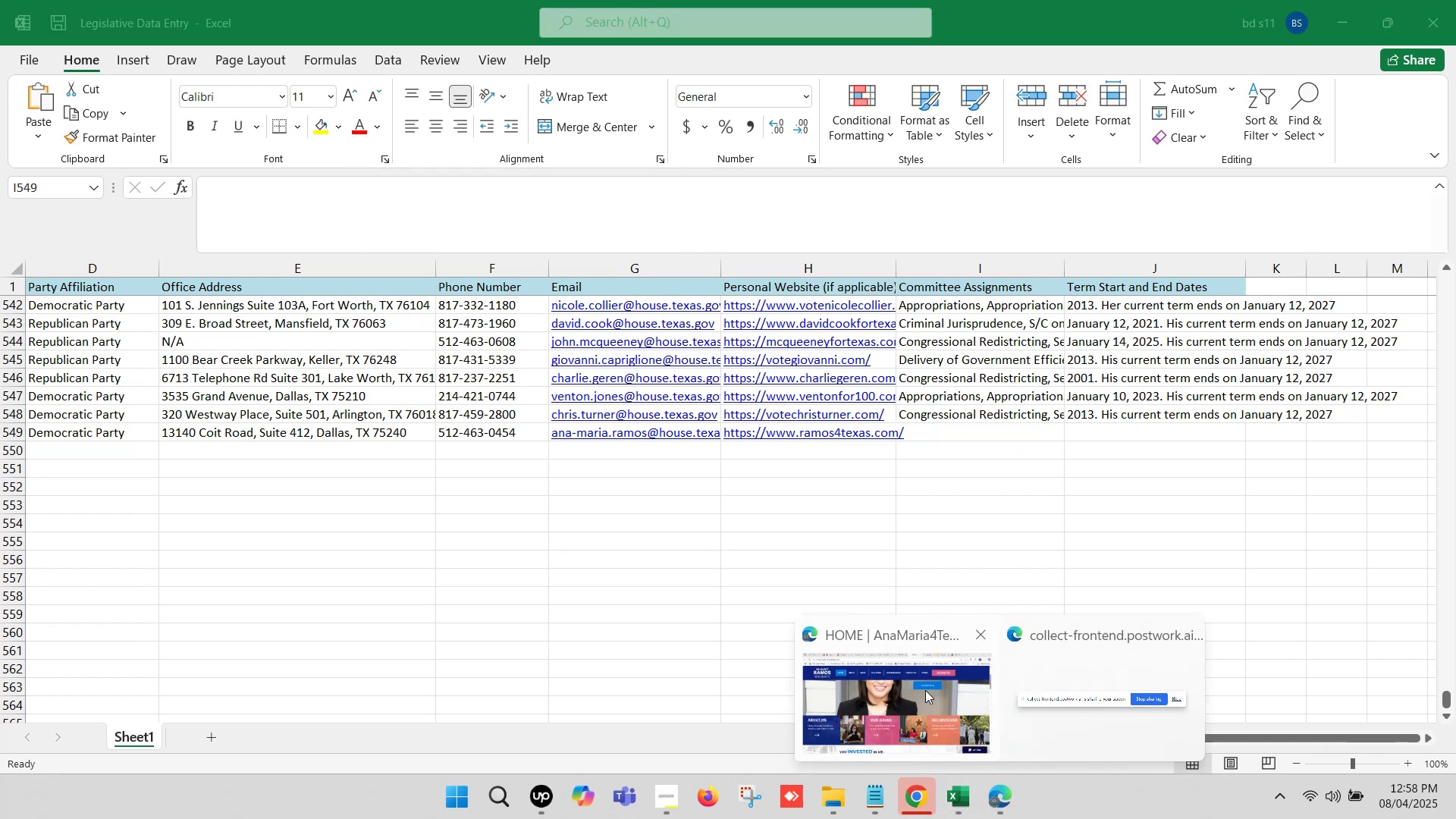 
left_click([922, 687])
 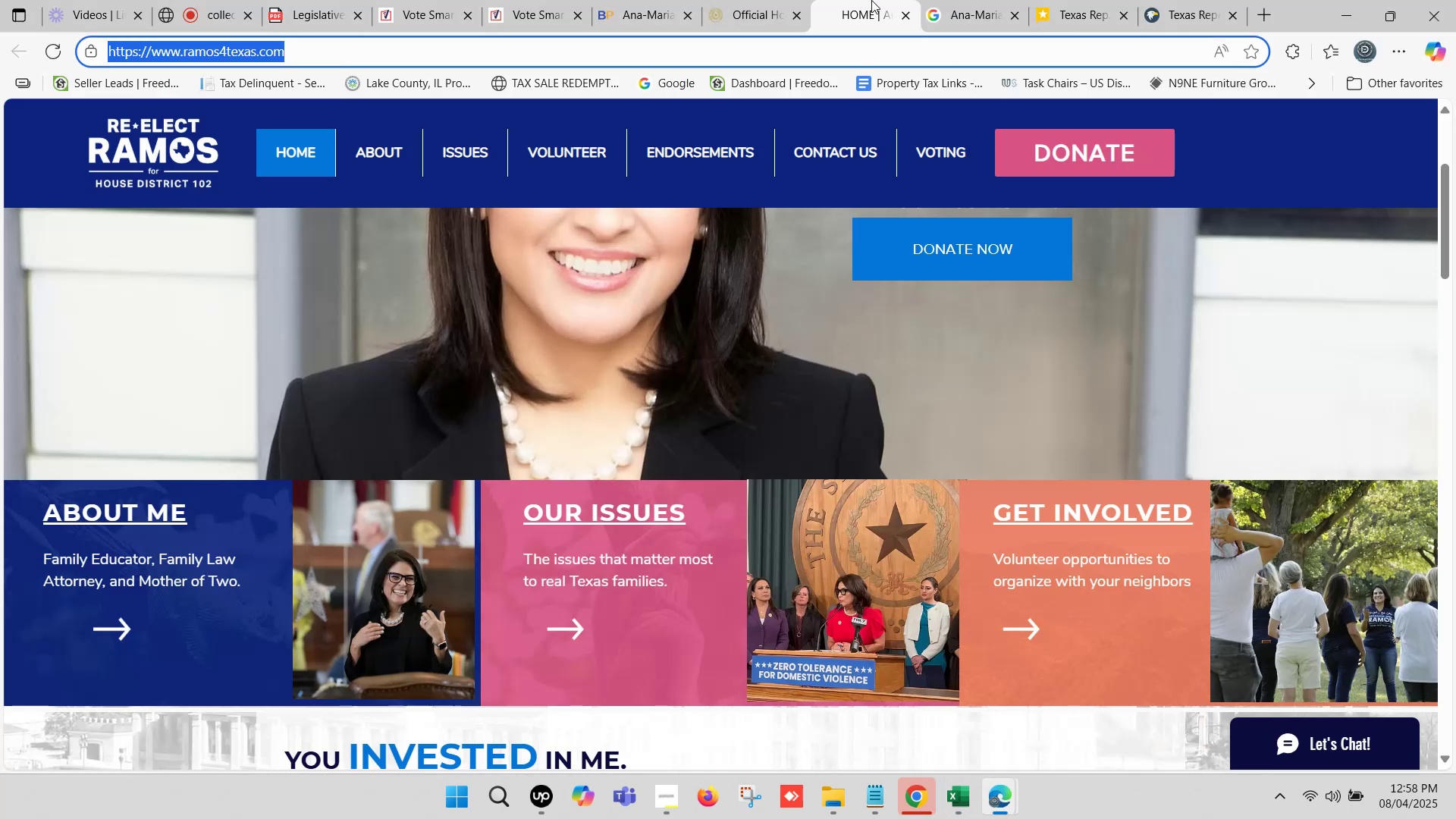 
double_click([782, 0])
 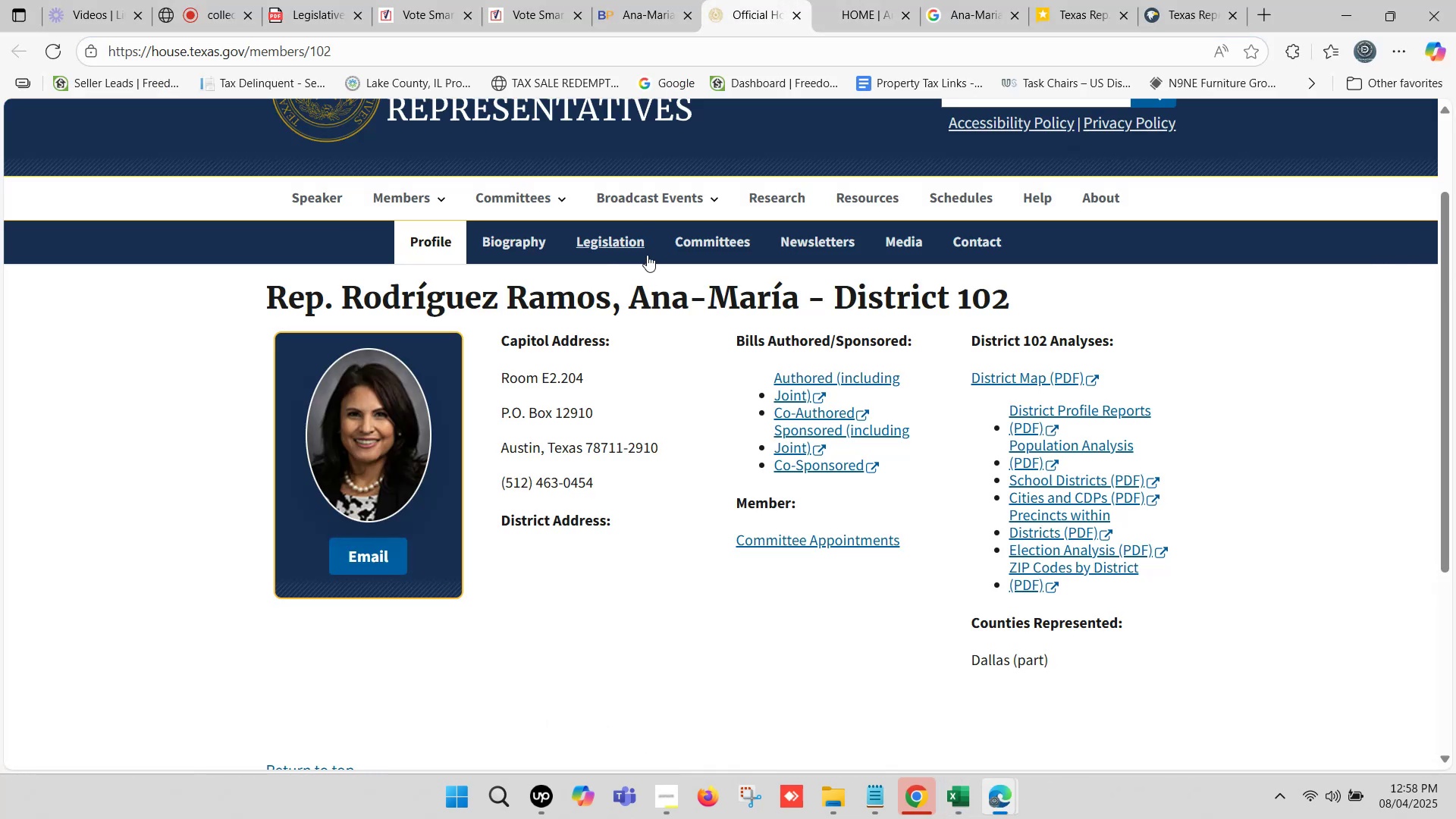 
left_click([698, 236])
 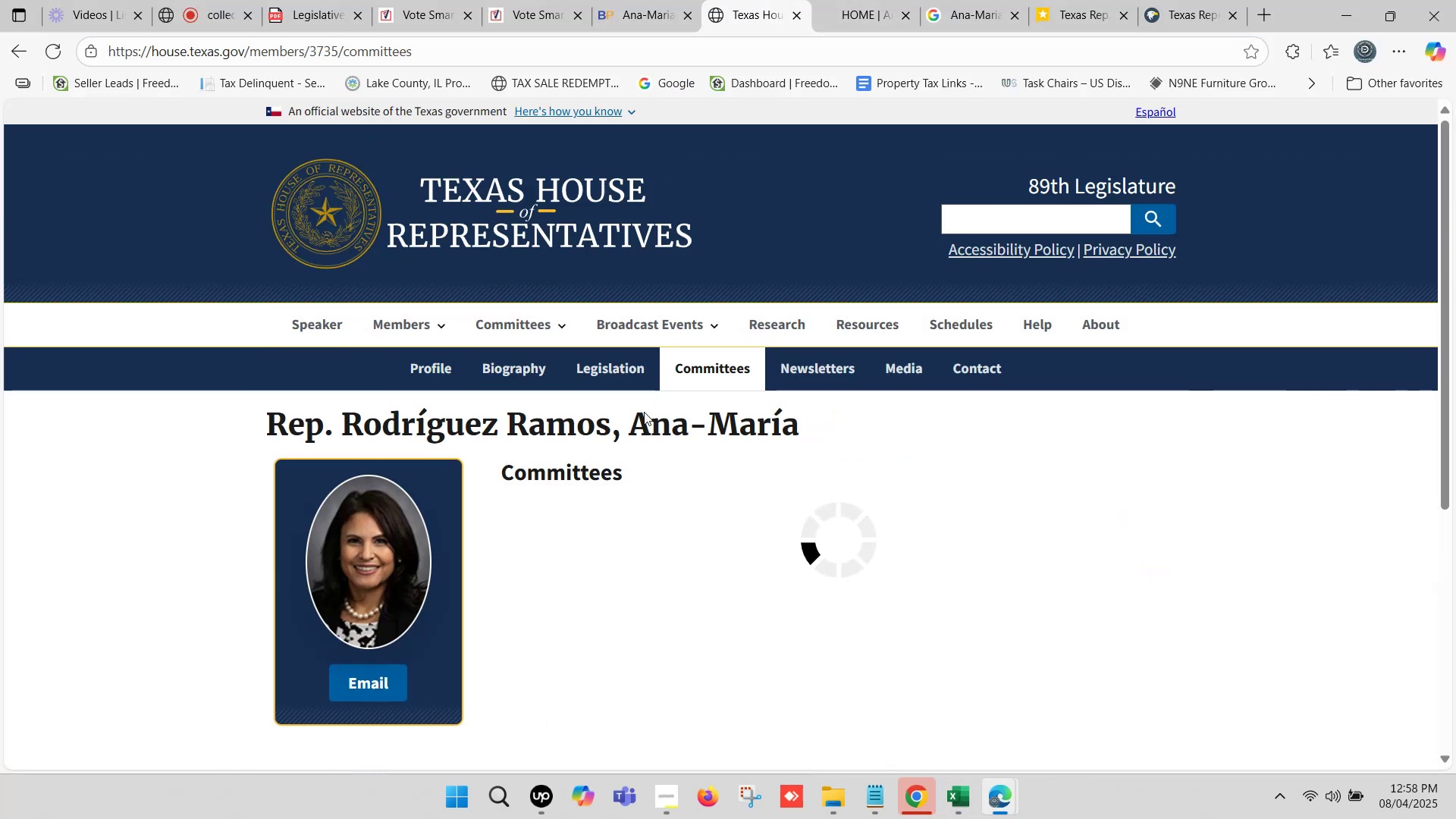 
scroll: coordinate [644, 412], scroll_direction: down, amount: 1.0
 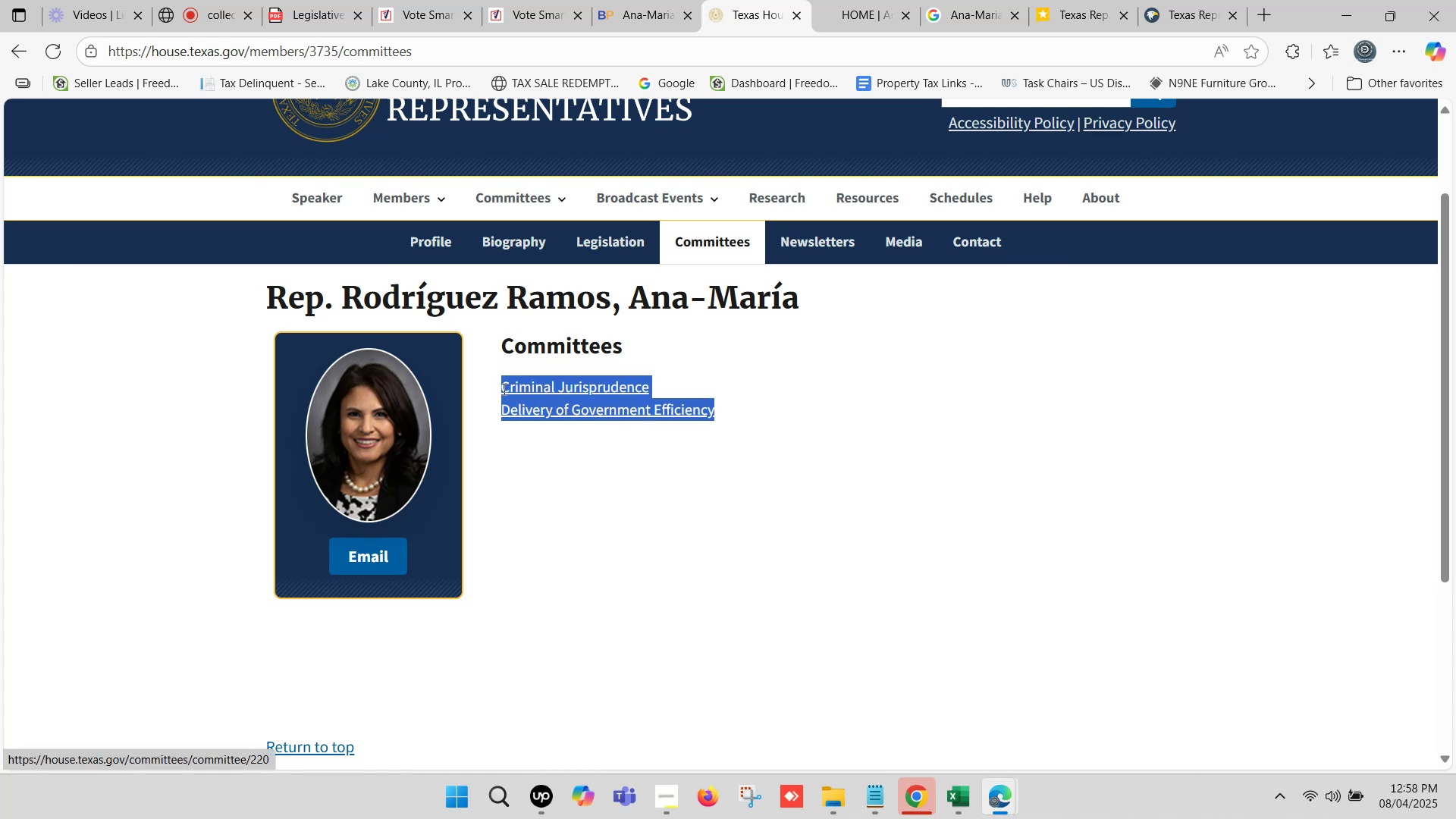 
key(Control+C)
 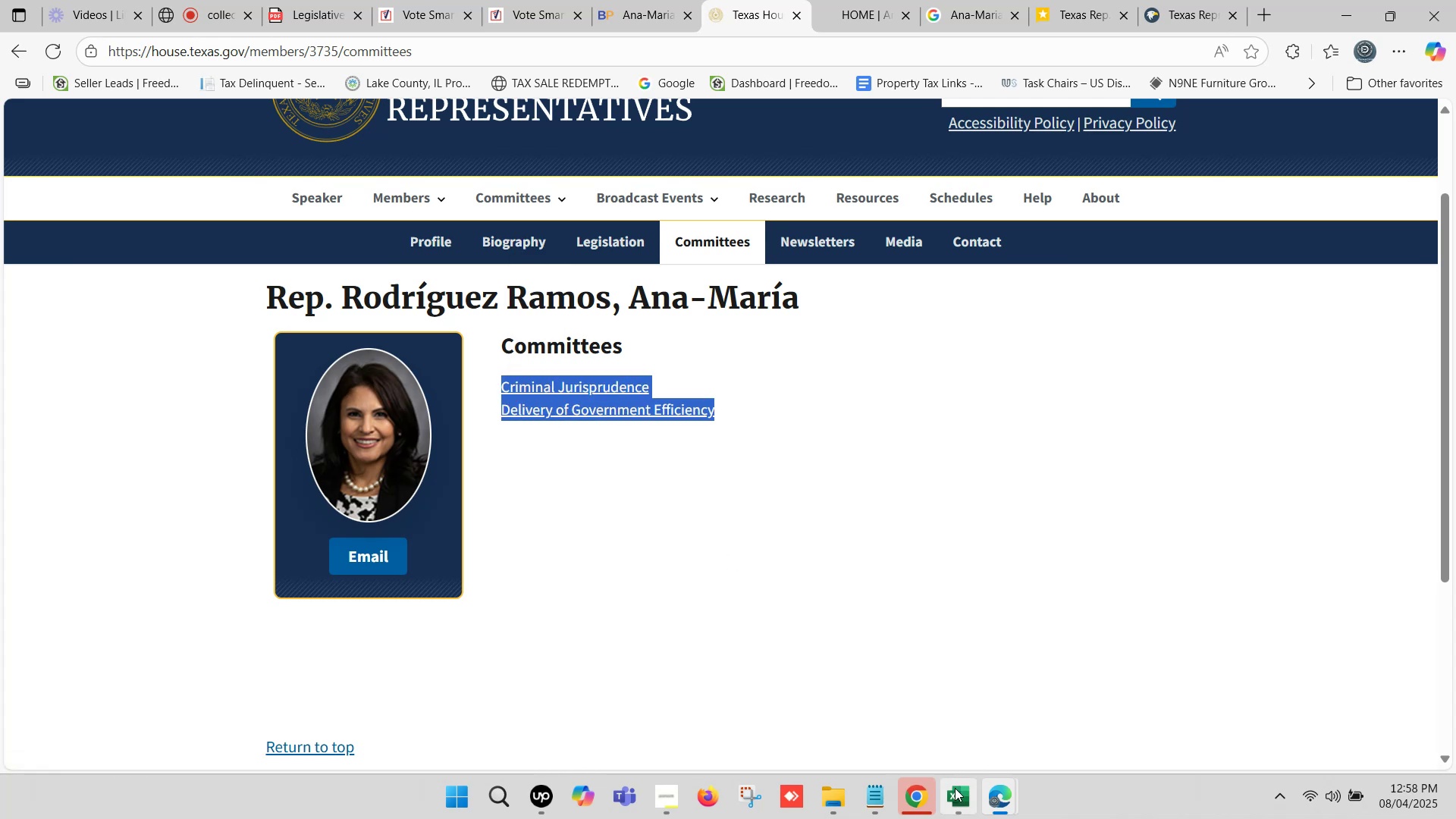 
left_click([955, 788])
 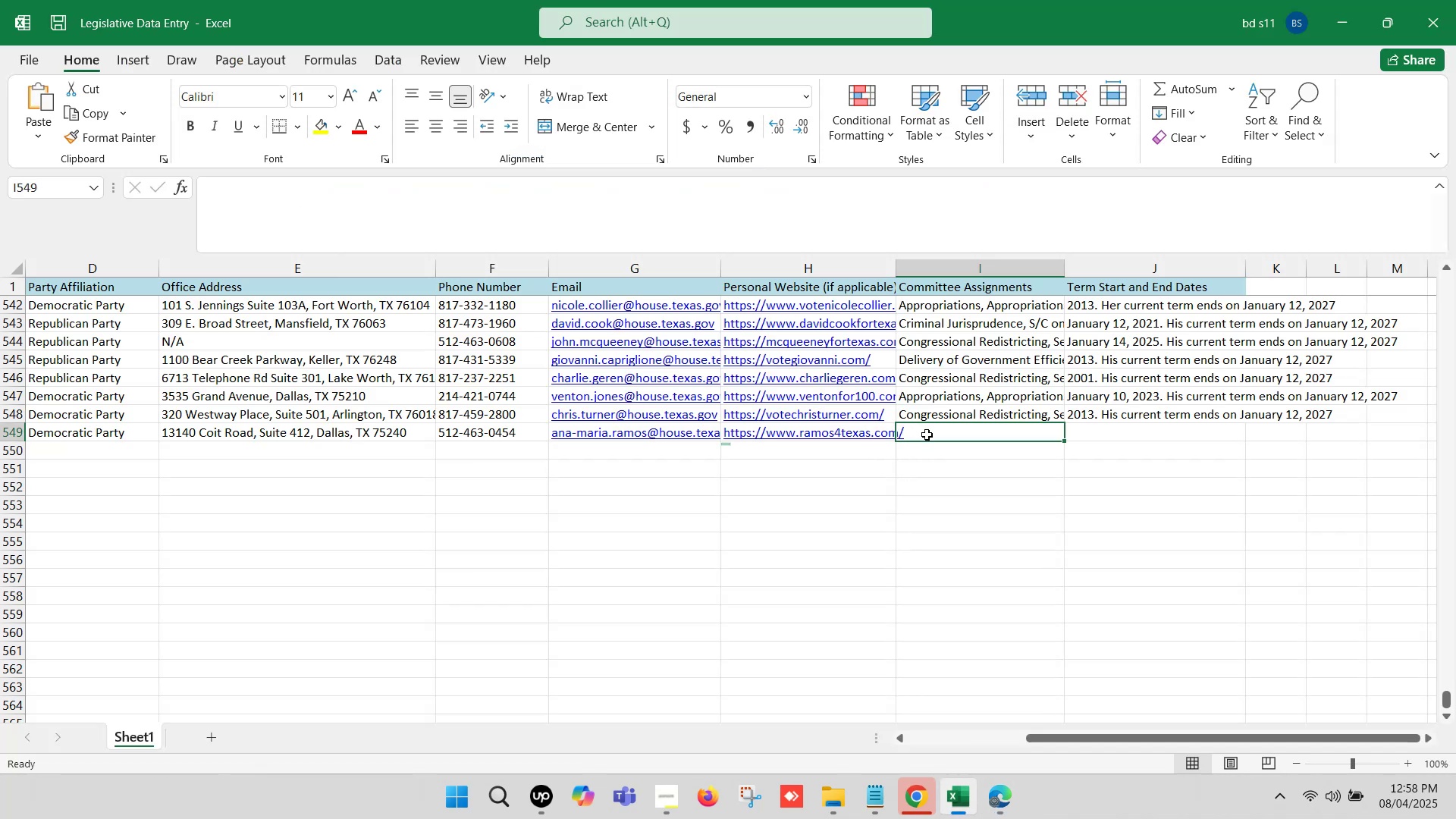 
double_click([927, 435])
 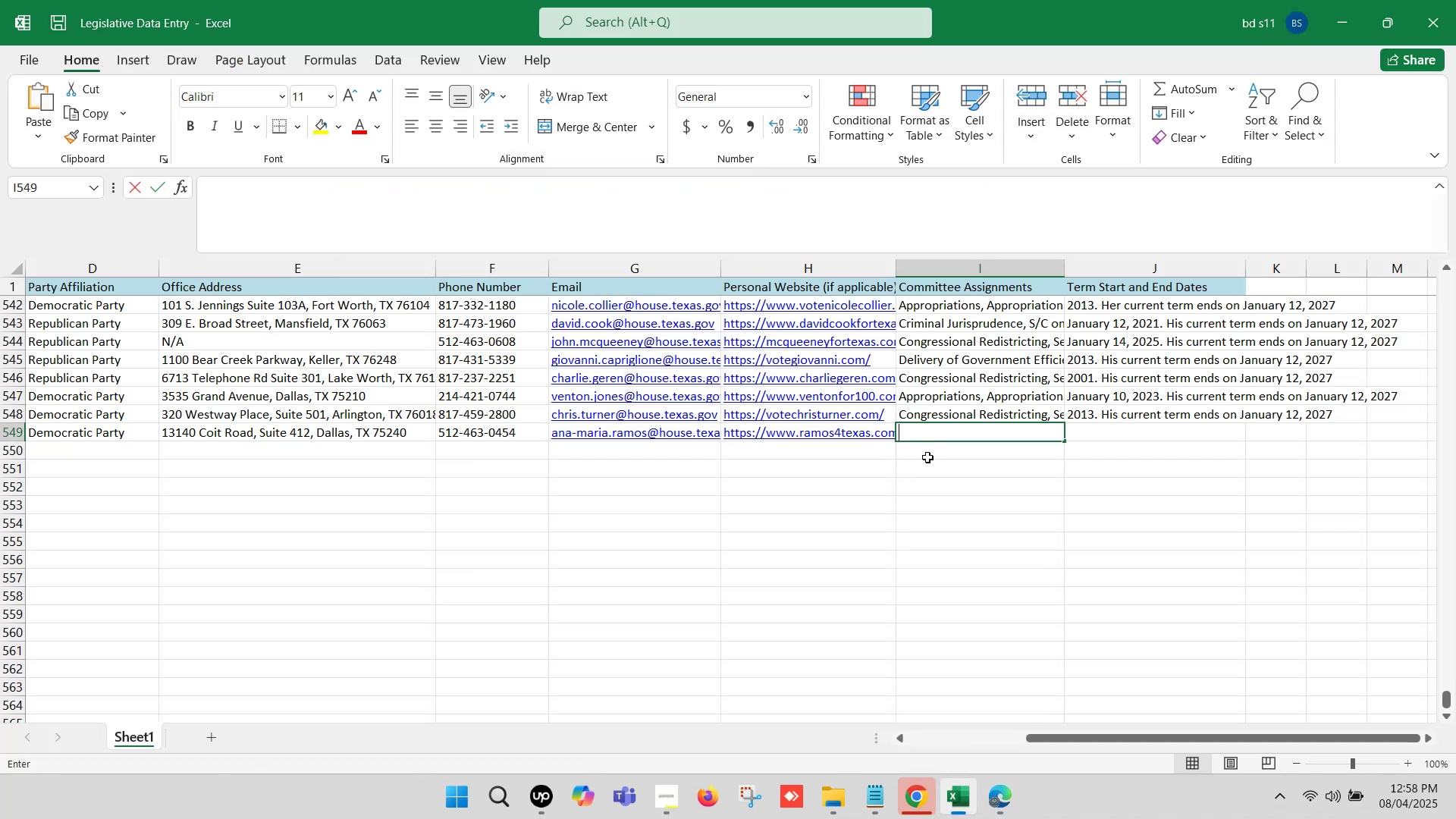 
key(Control+ControlLeft)
 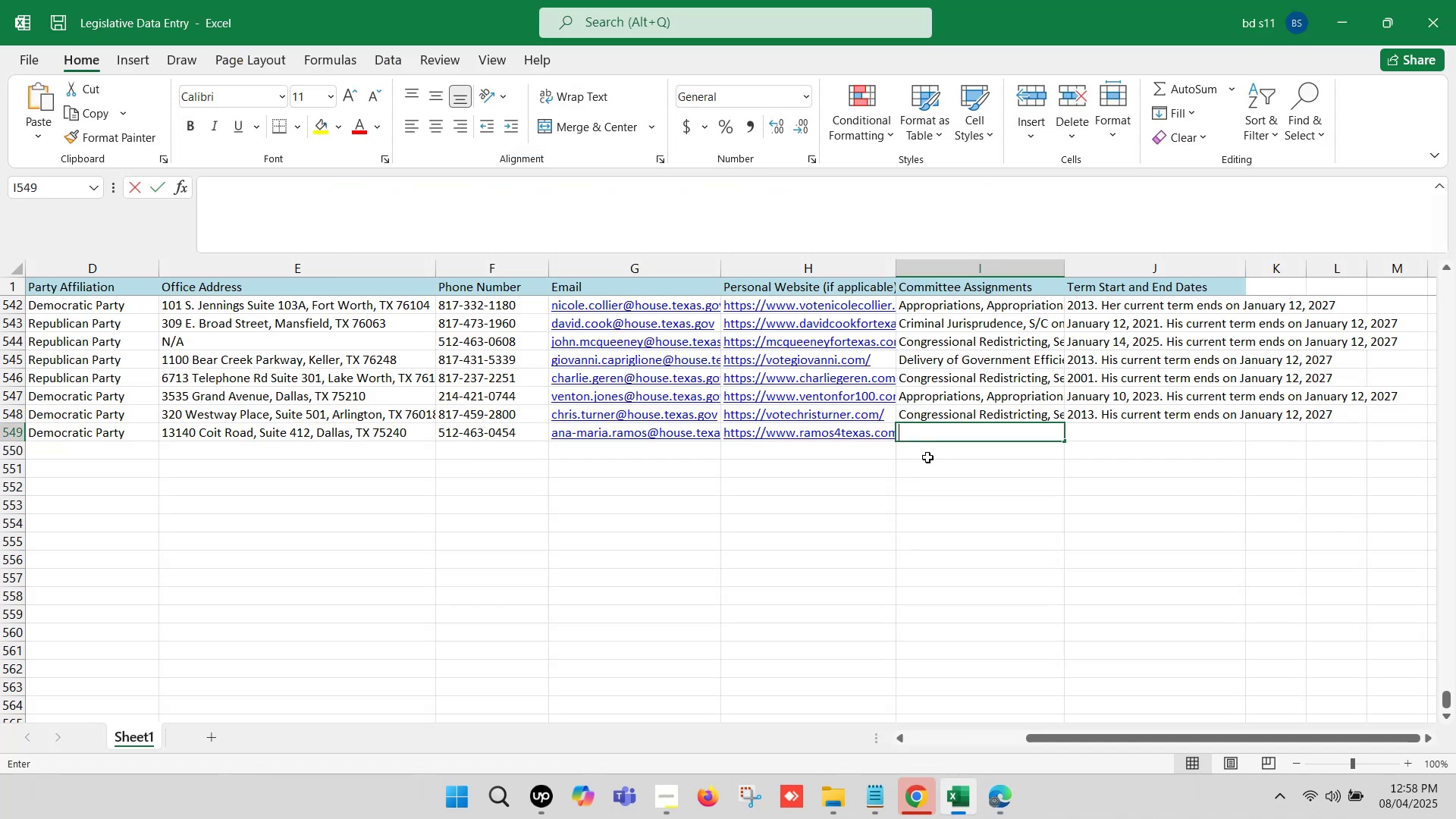 
key(Control+V)
 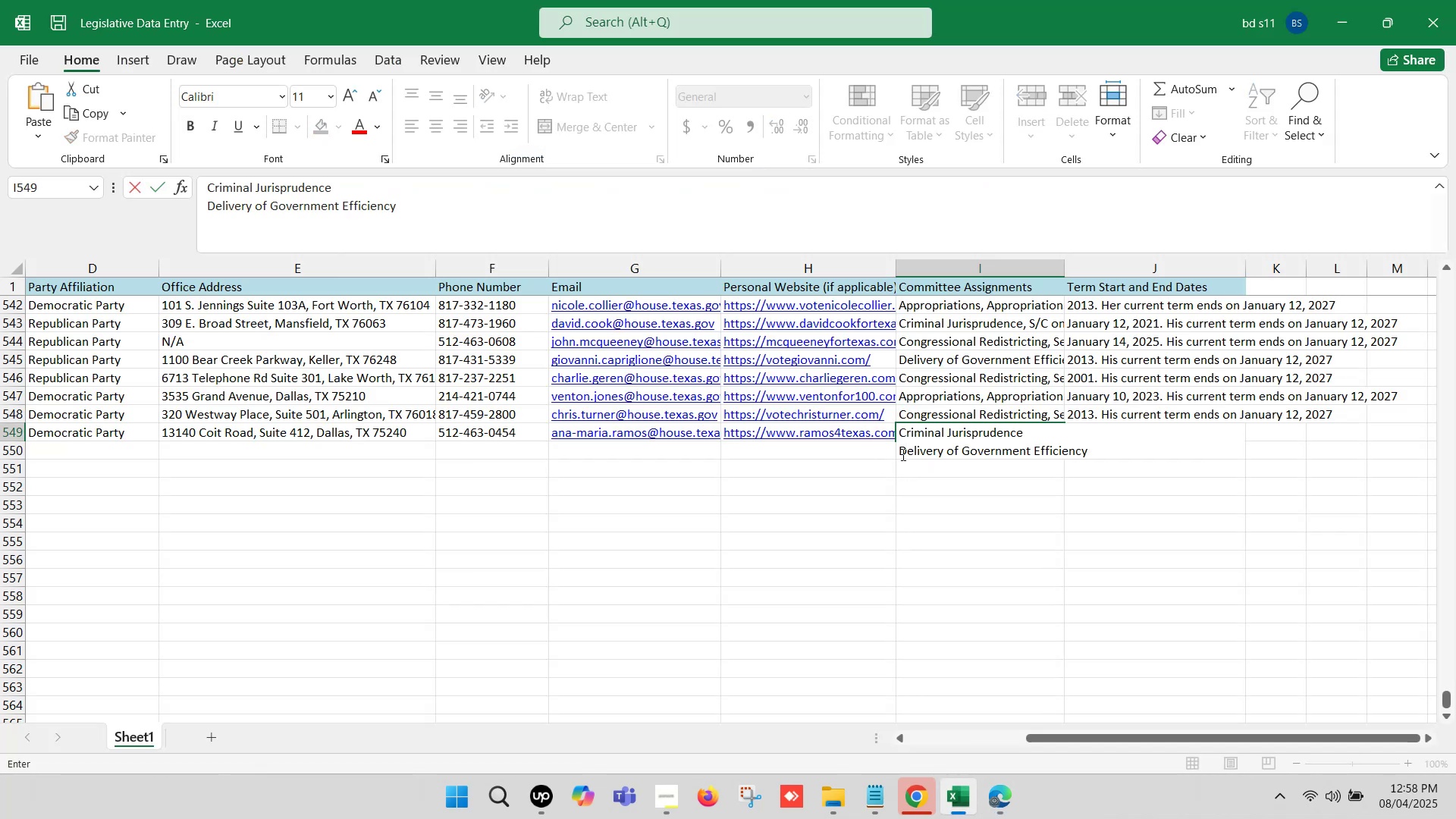 
left_click([902, 454])
 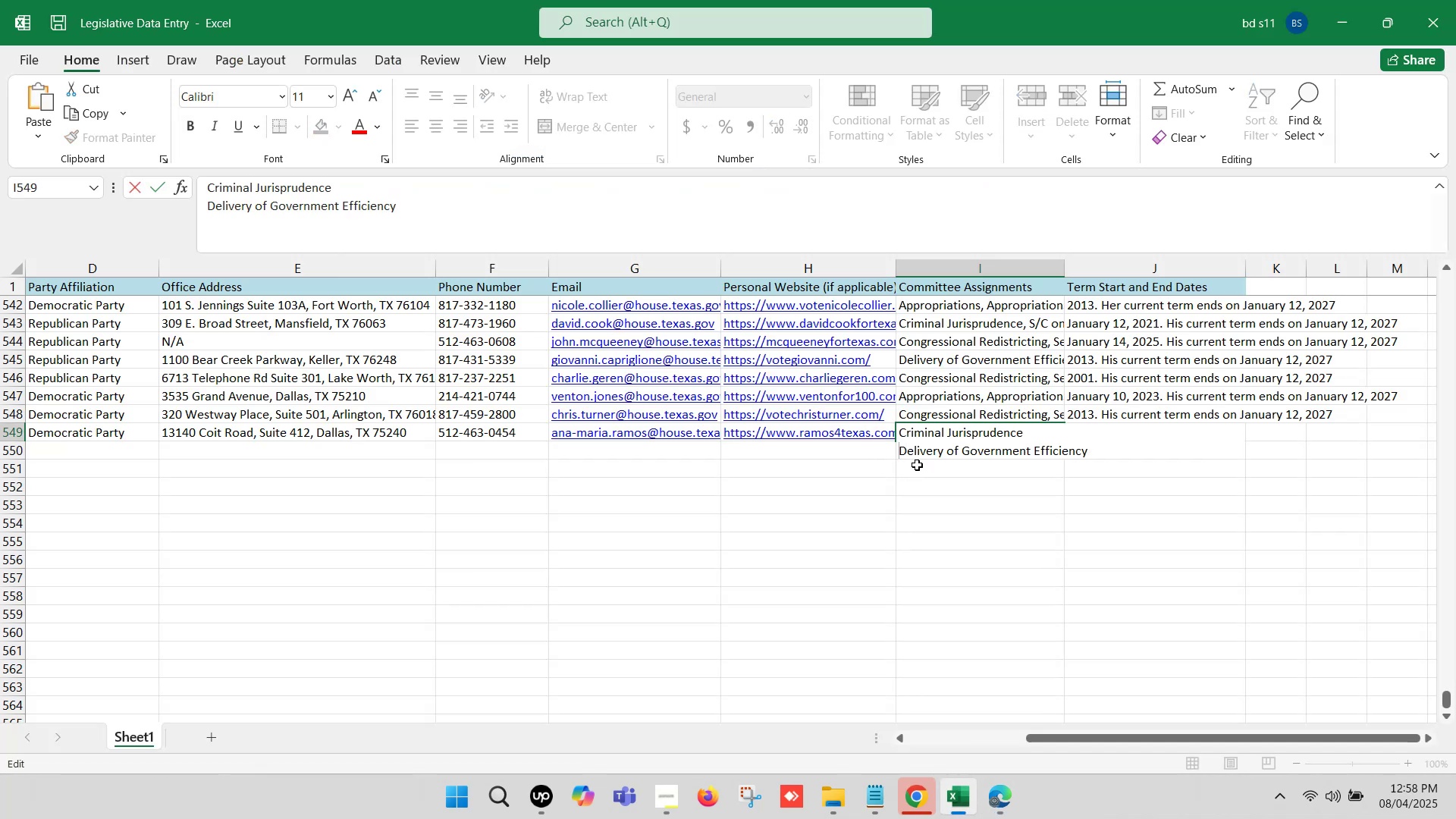 
key(Backspace)
 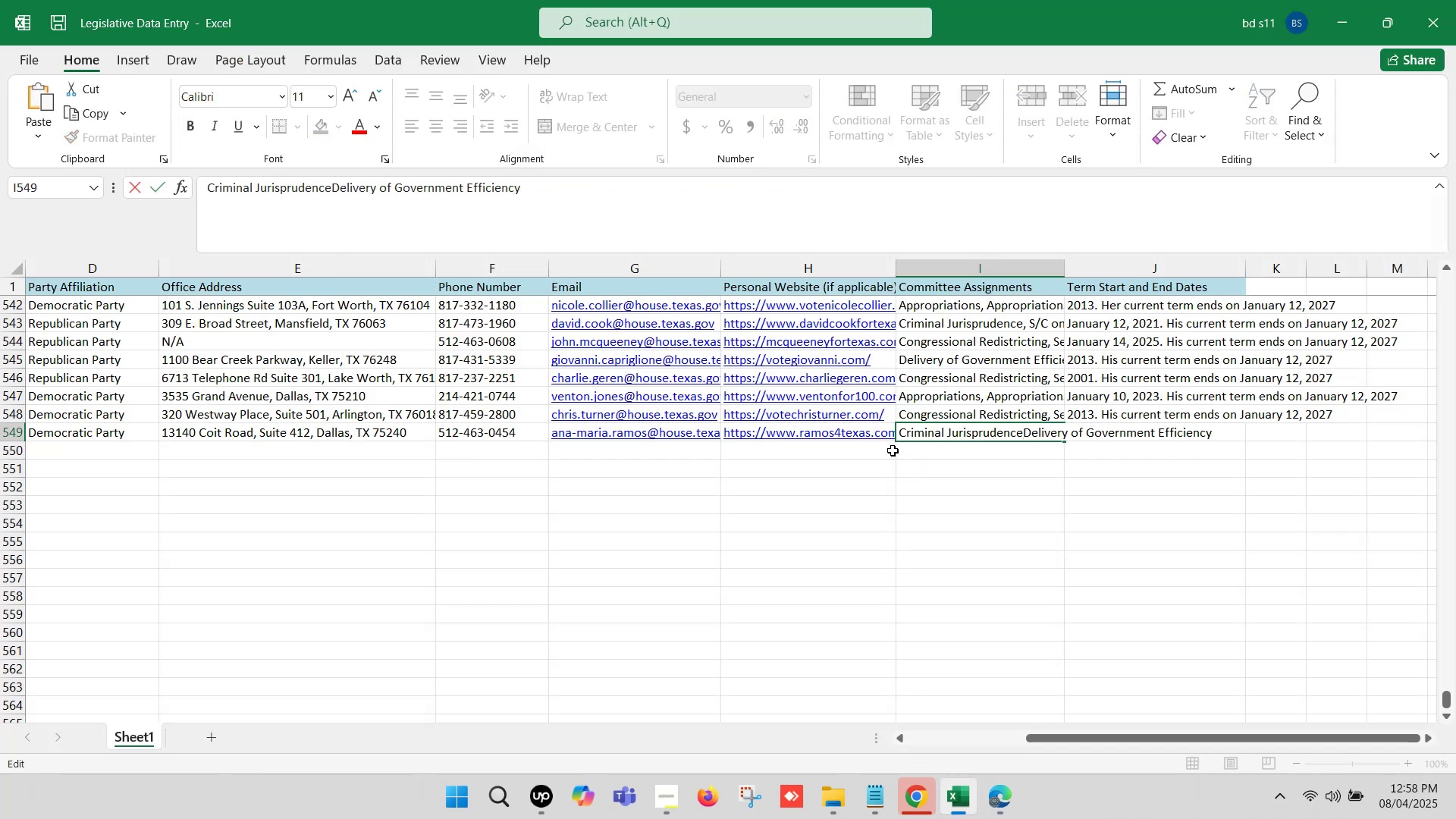 
key(Comma)
 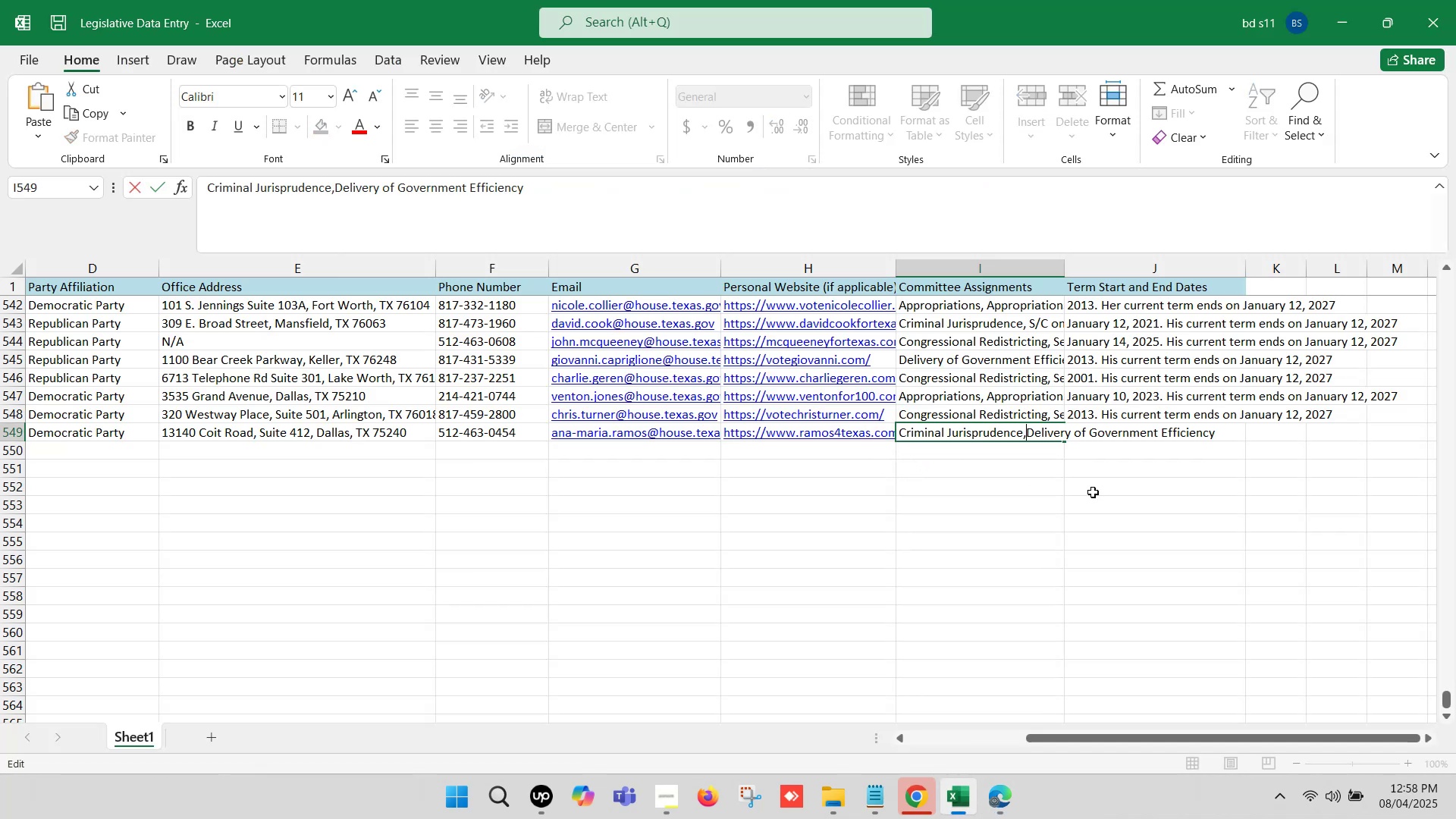 
key(Space)
 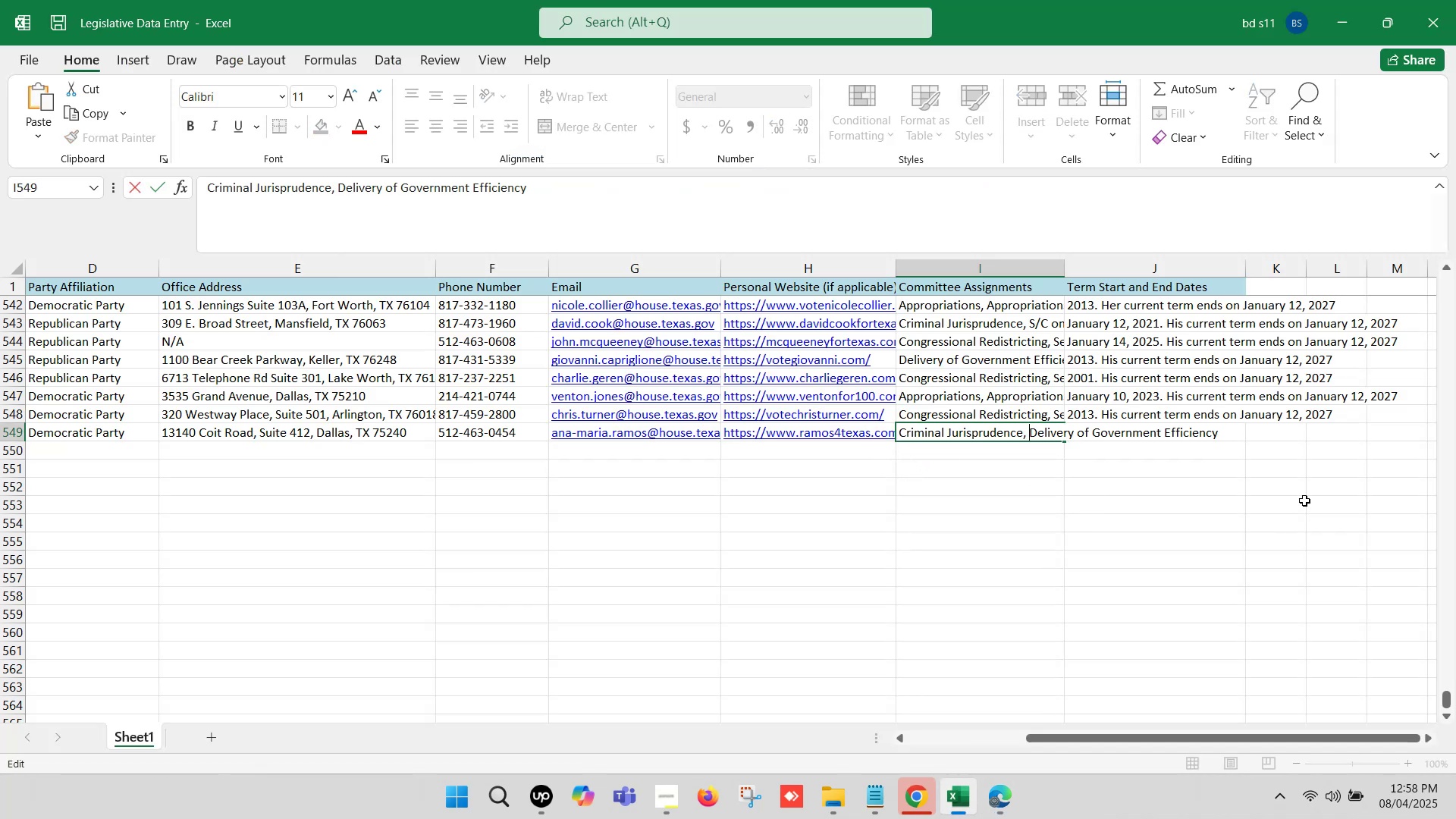 
left_click([1305, 499])
 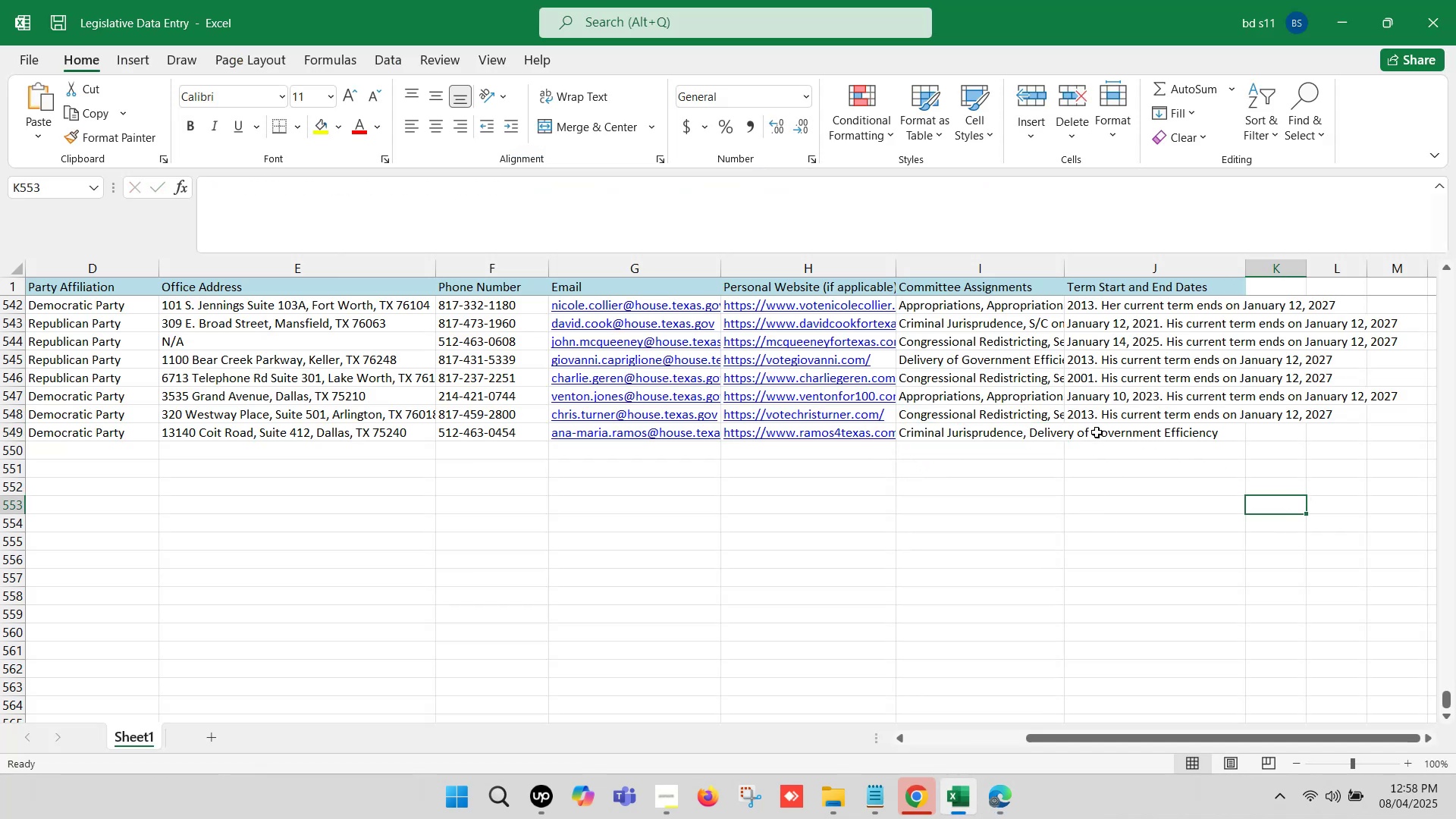 
left_click([1097, 431])
 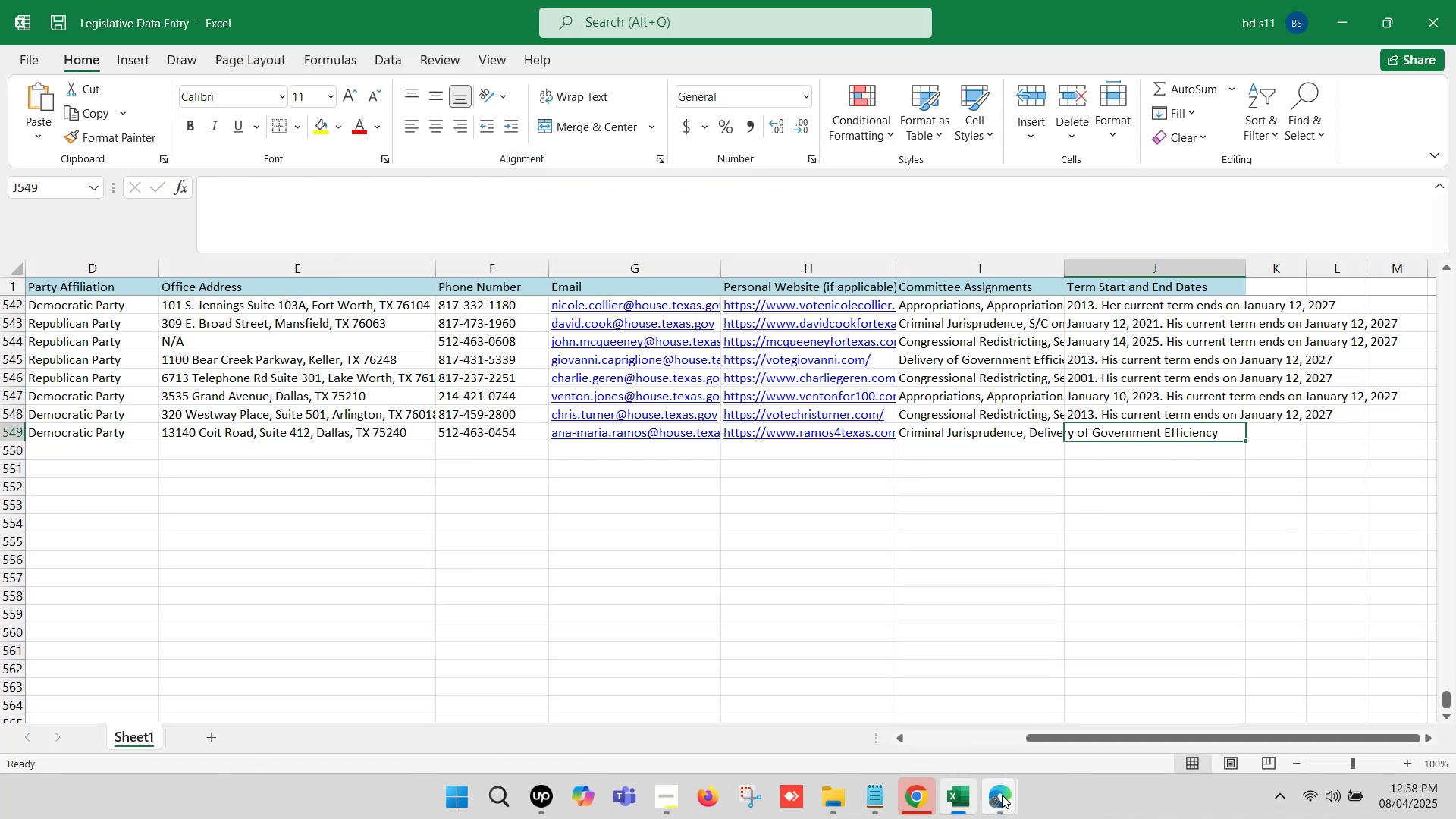 
left_click([1001, 795])
 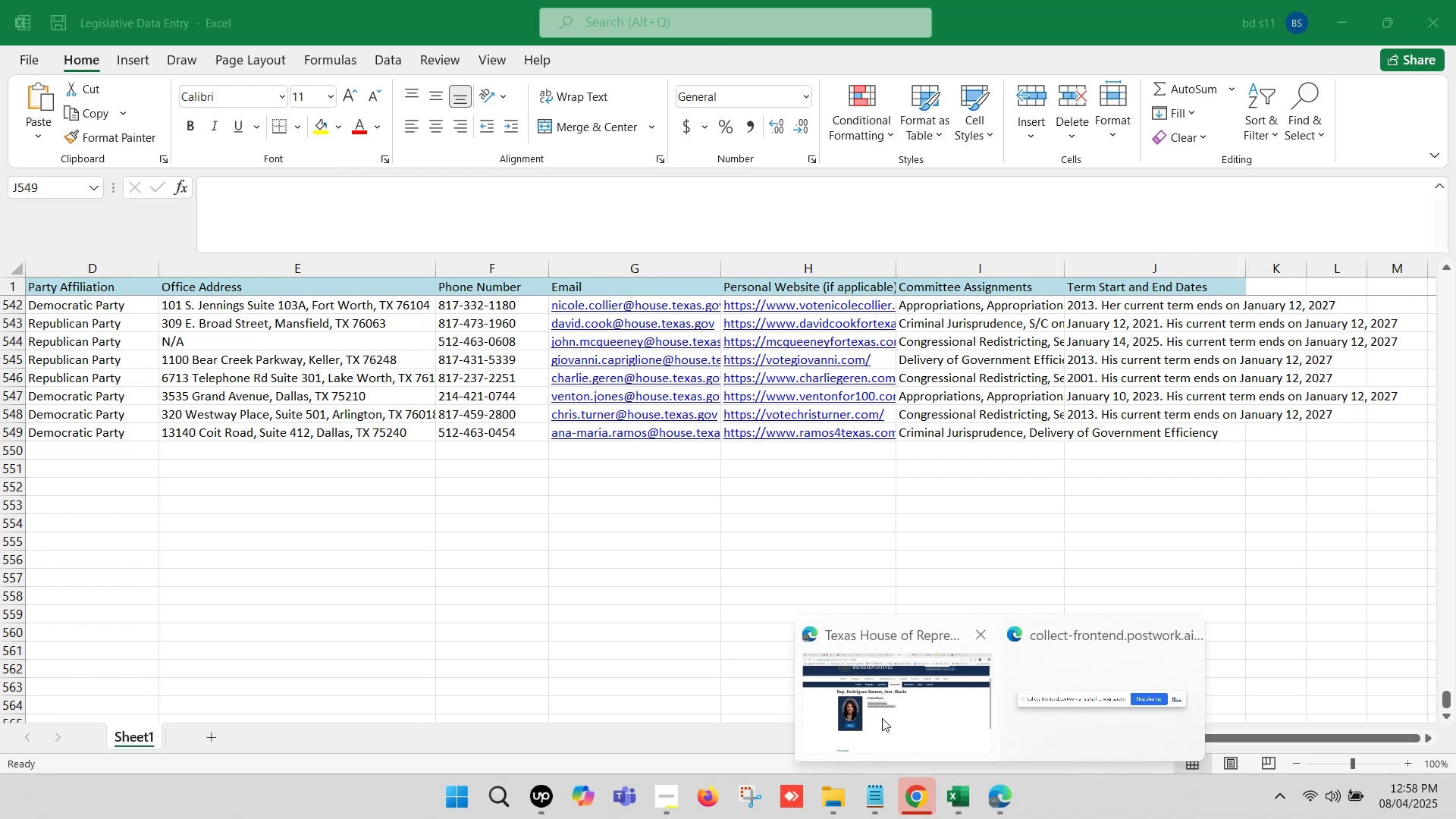 
left_click([881, 717])
 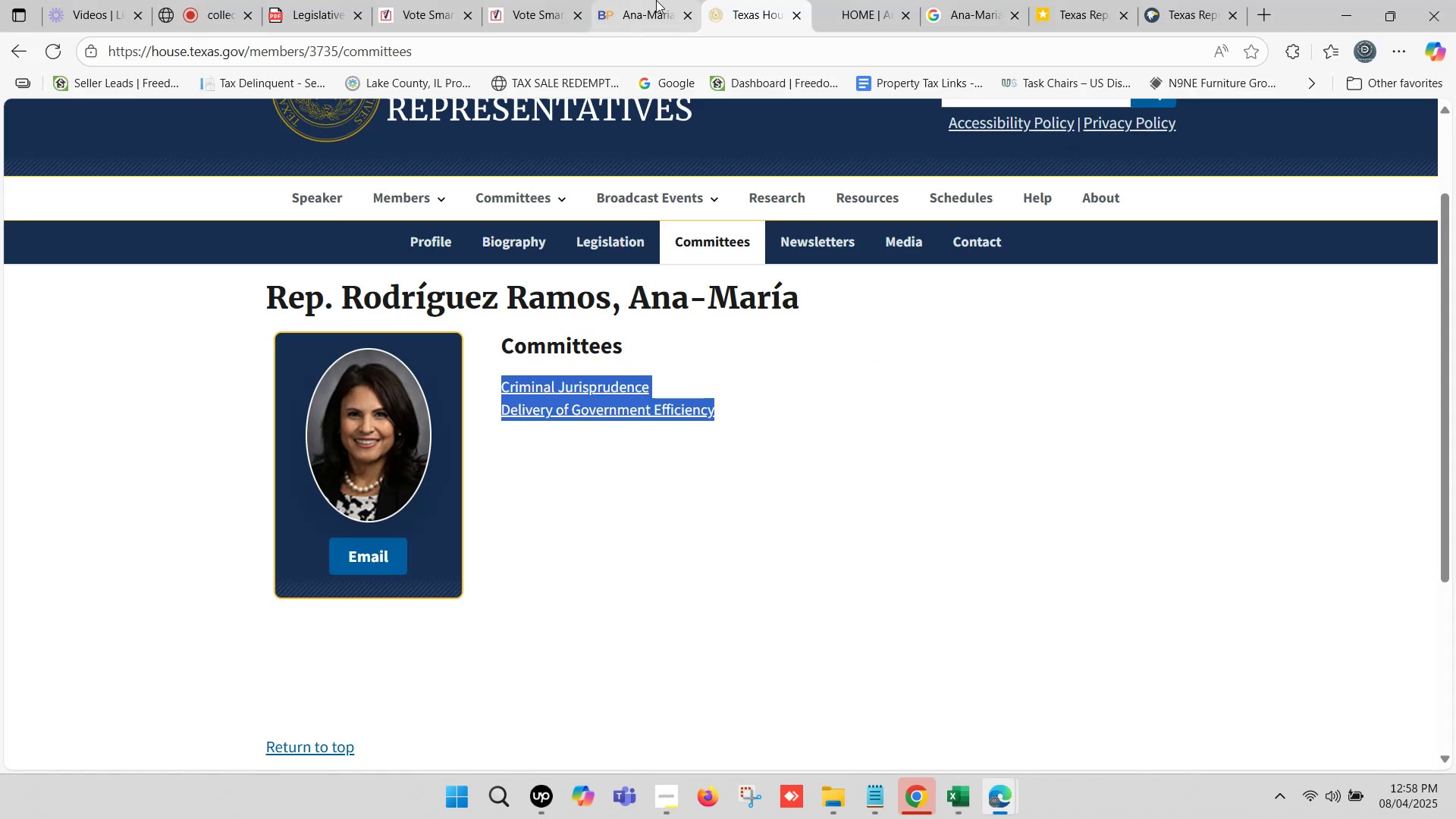 
left_click([632, 0])
 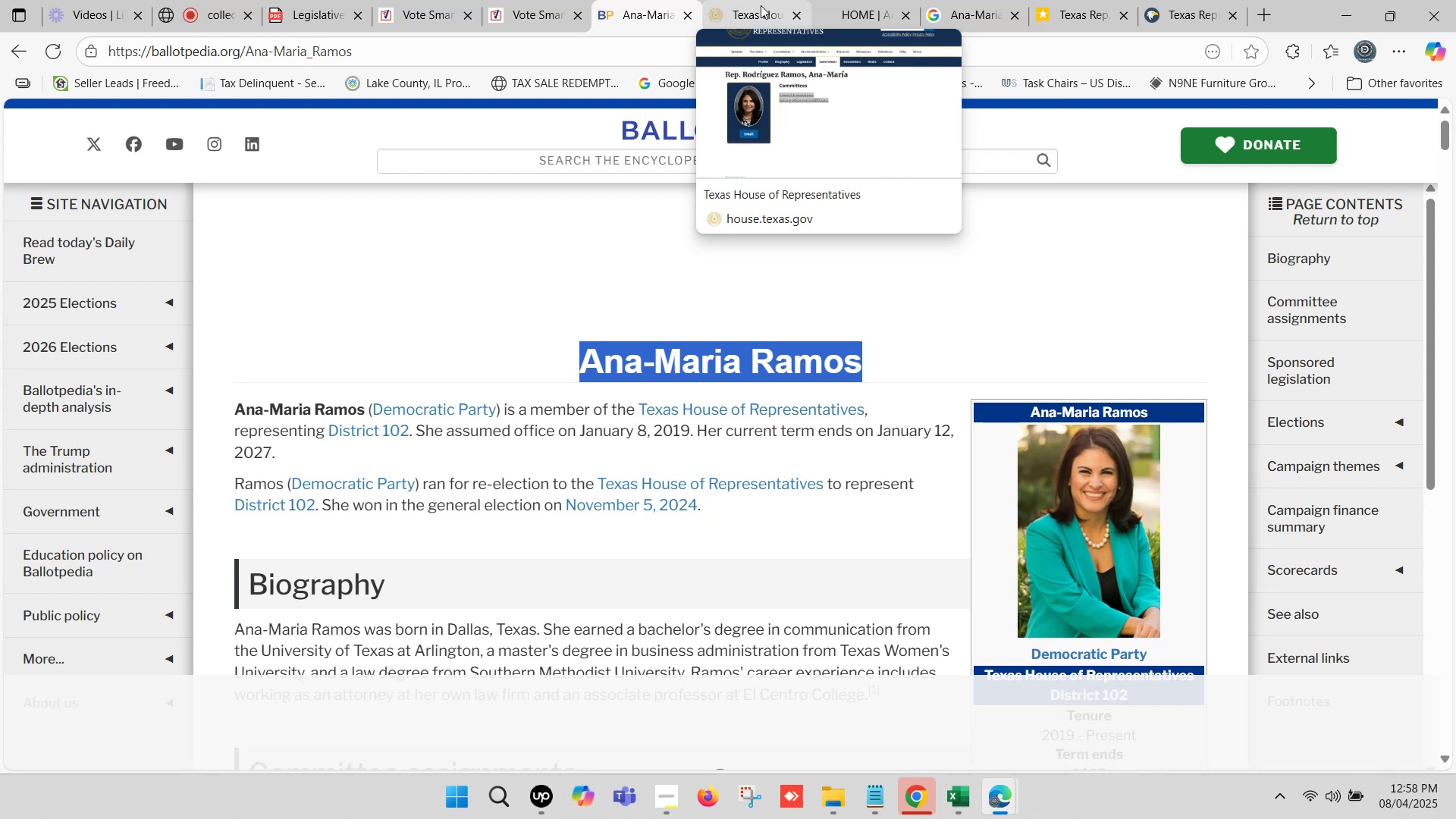 
wait(15.46)
 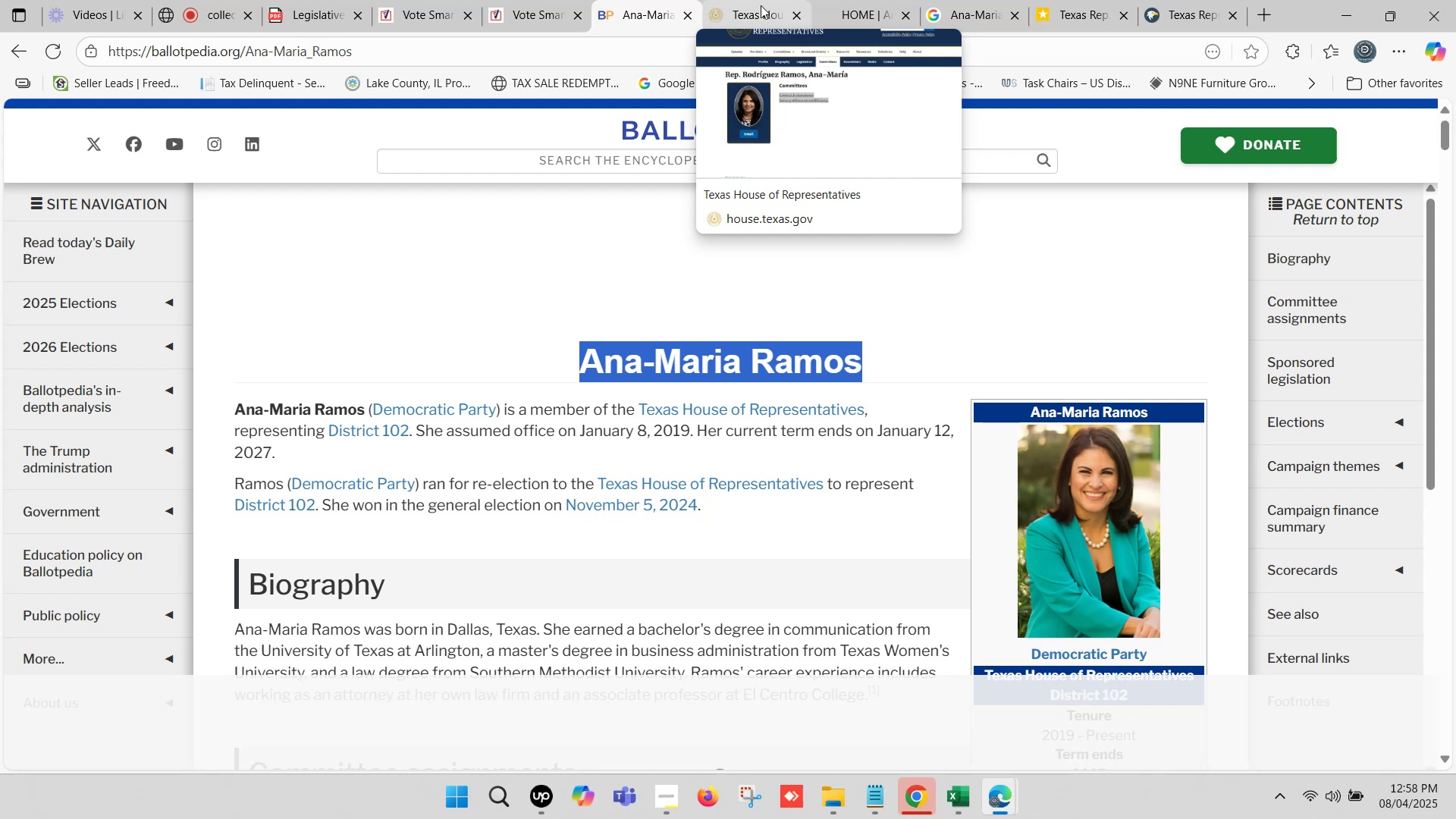 
scroll: coordinate [627, 393], scroll_direction: down, amount: 1.0
 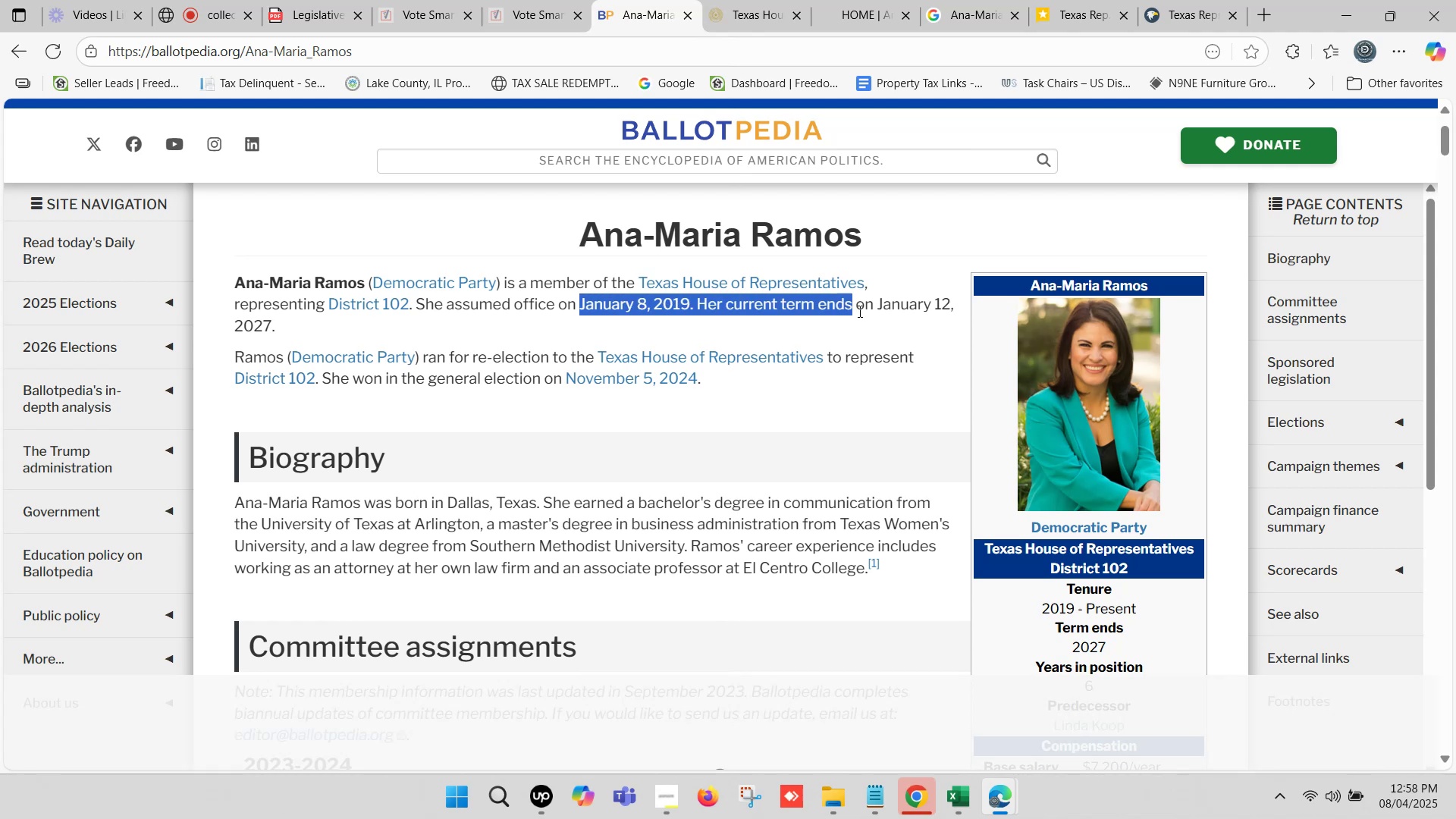 
key(Control+C)
 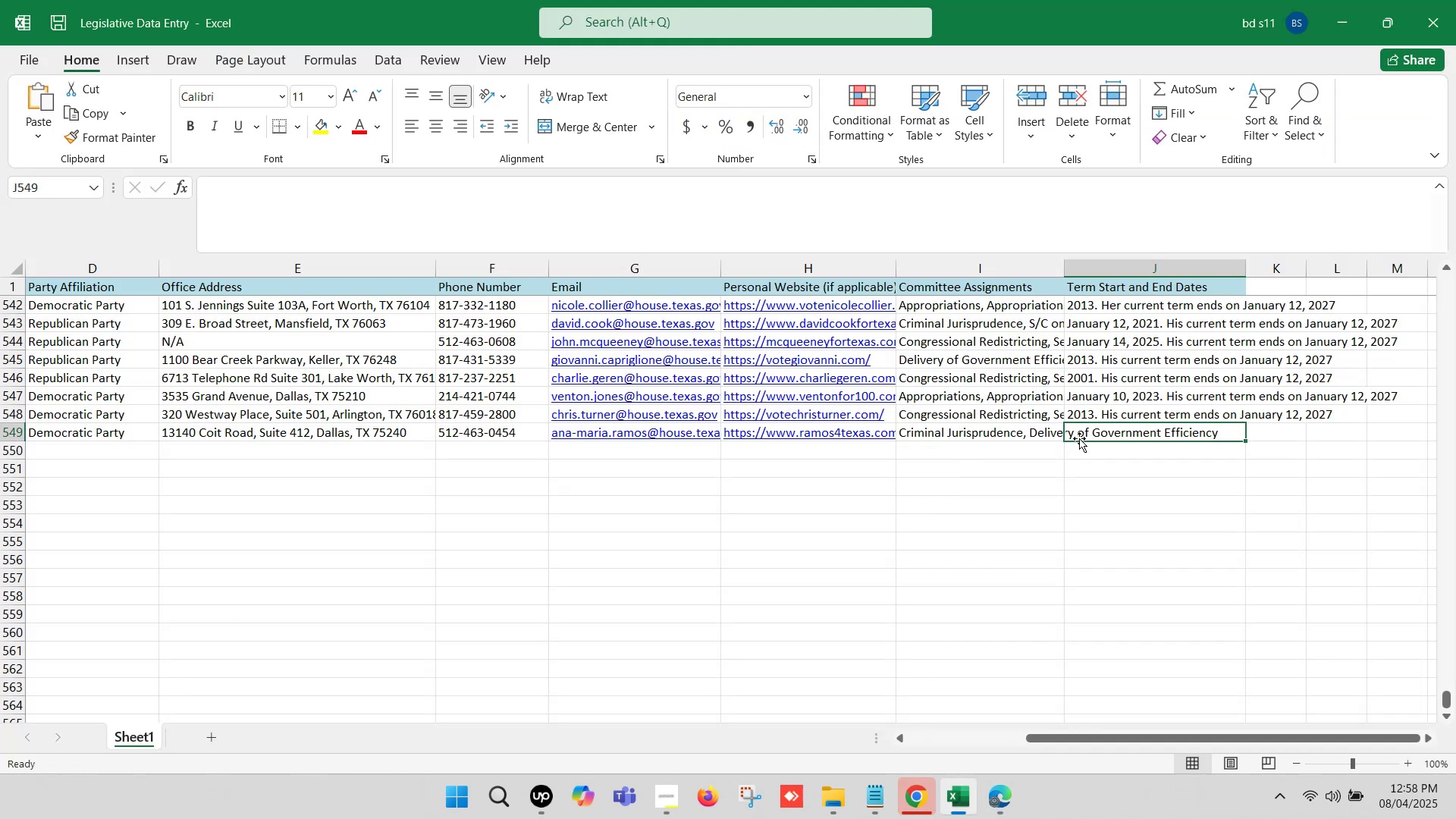 
double_click([1082, 435])
 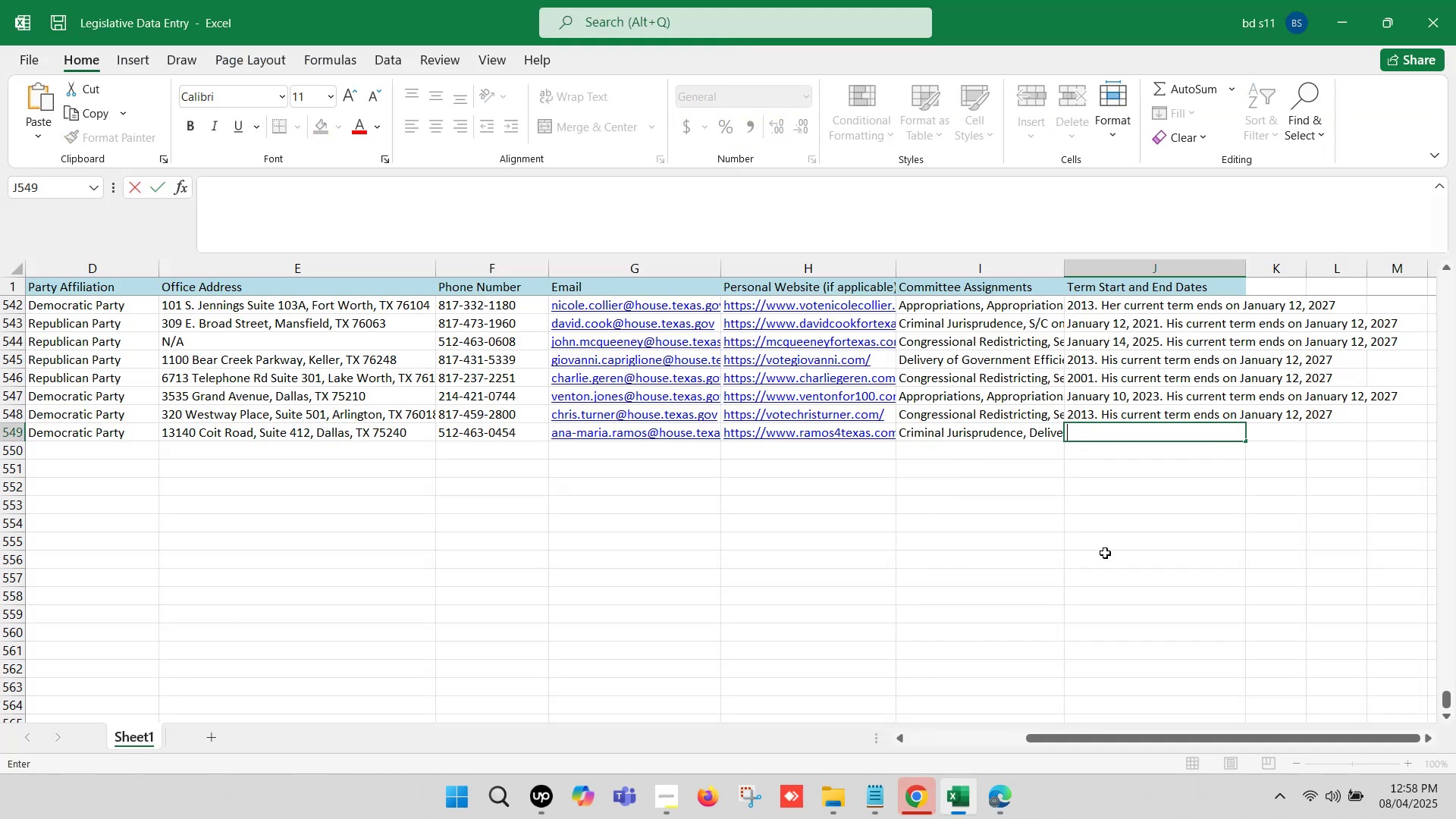 
key(Control+V)
 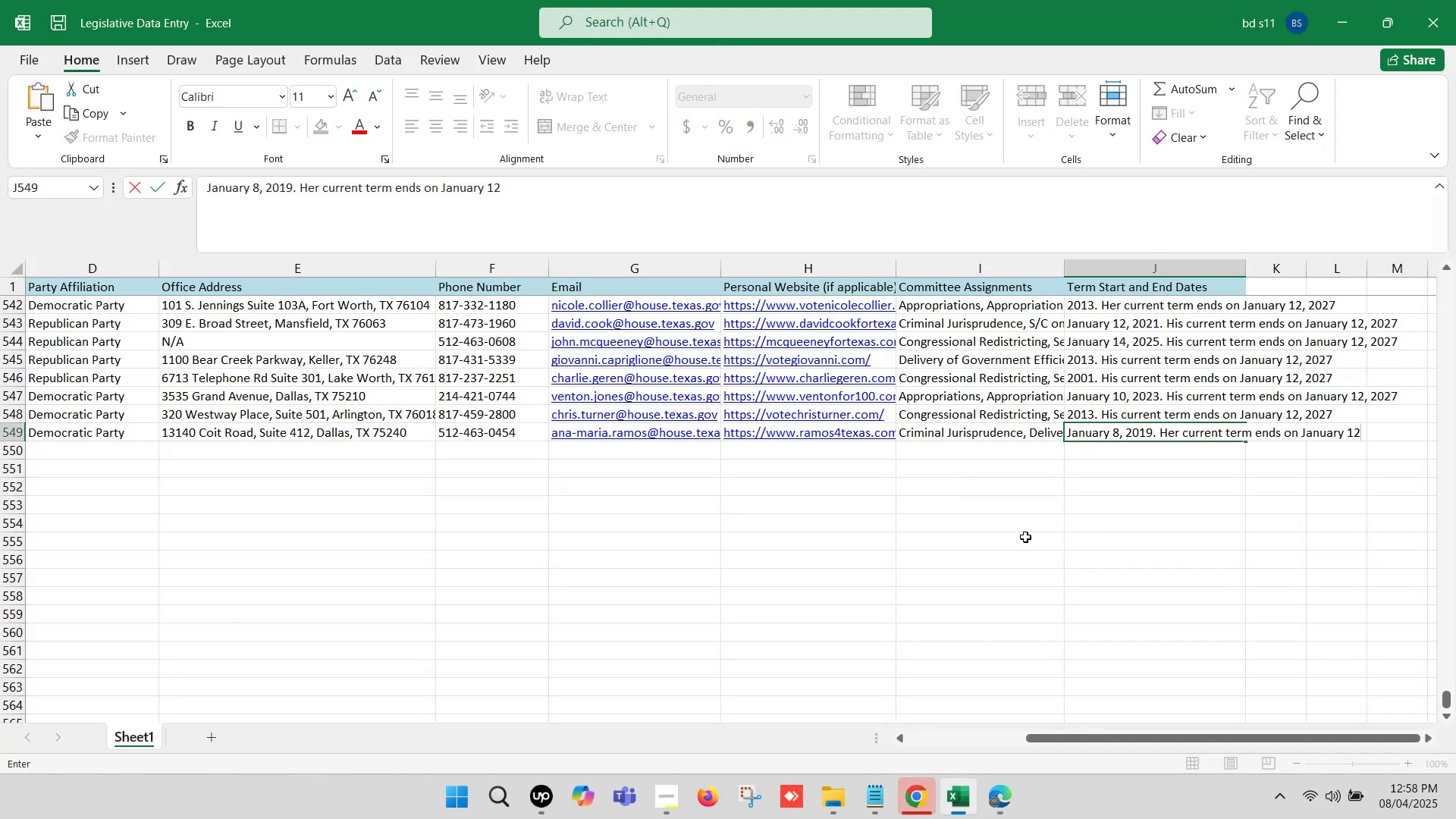 
left_click([1022, 535])
 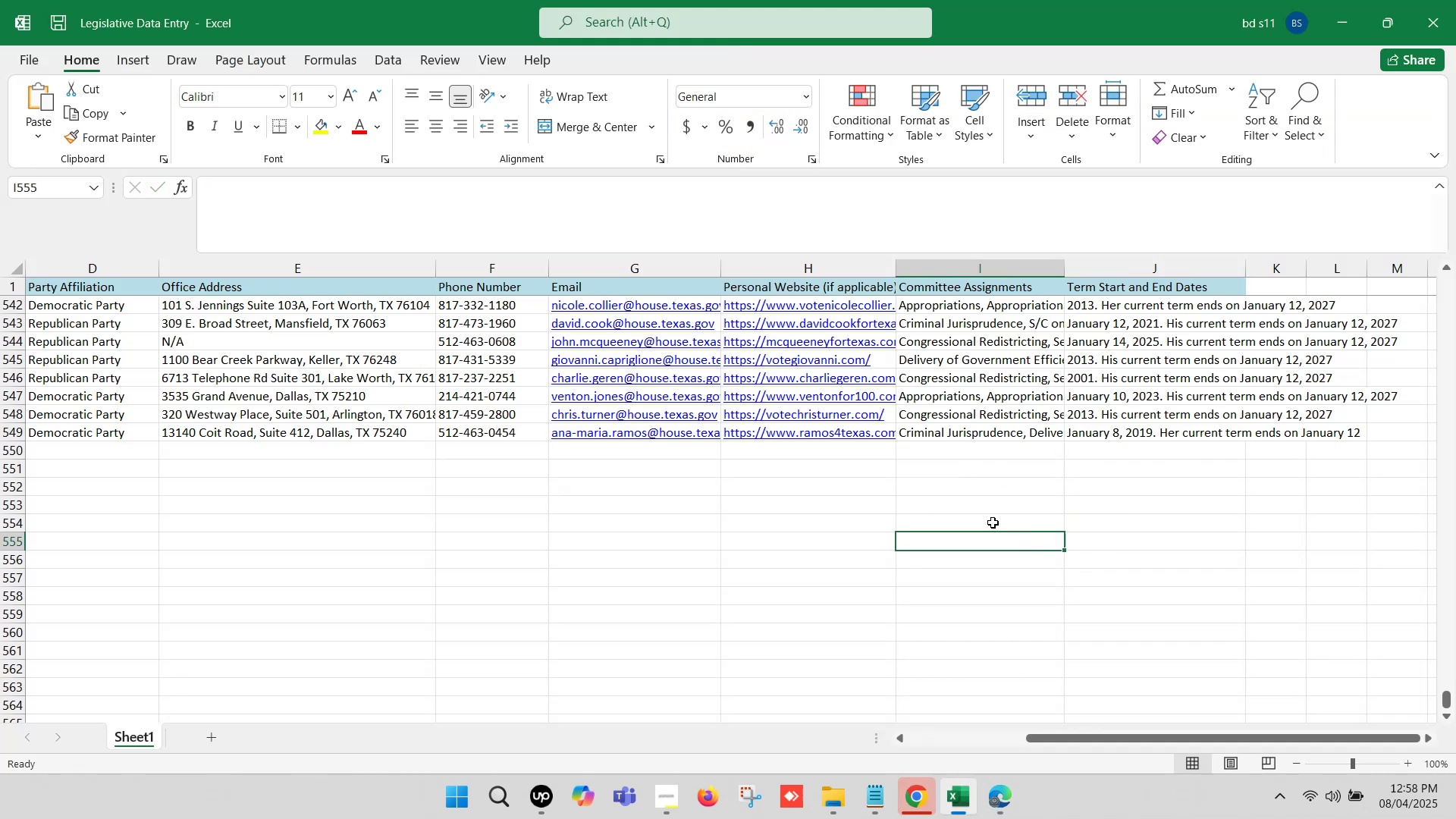 
hold_key(key=ArrowLeft, duration=1.1)
 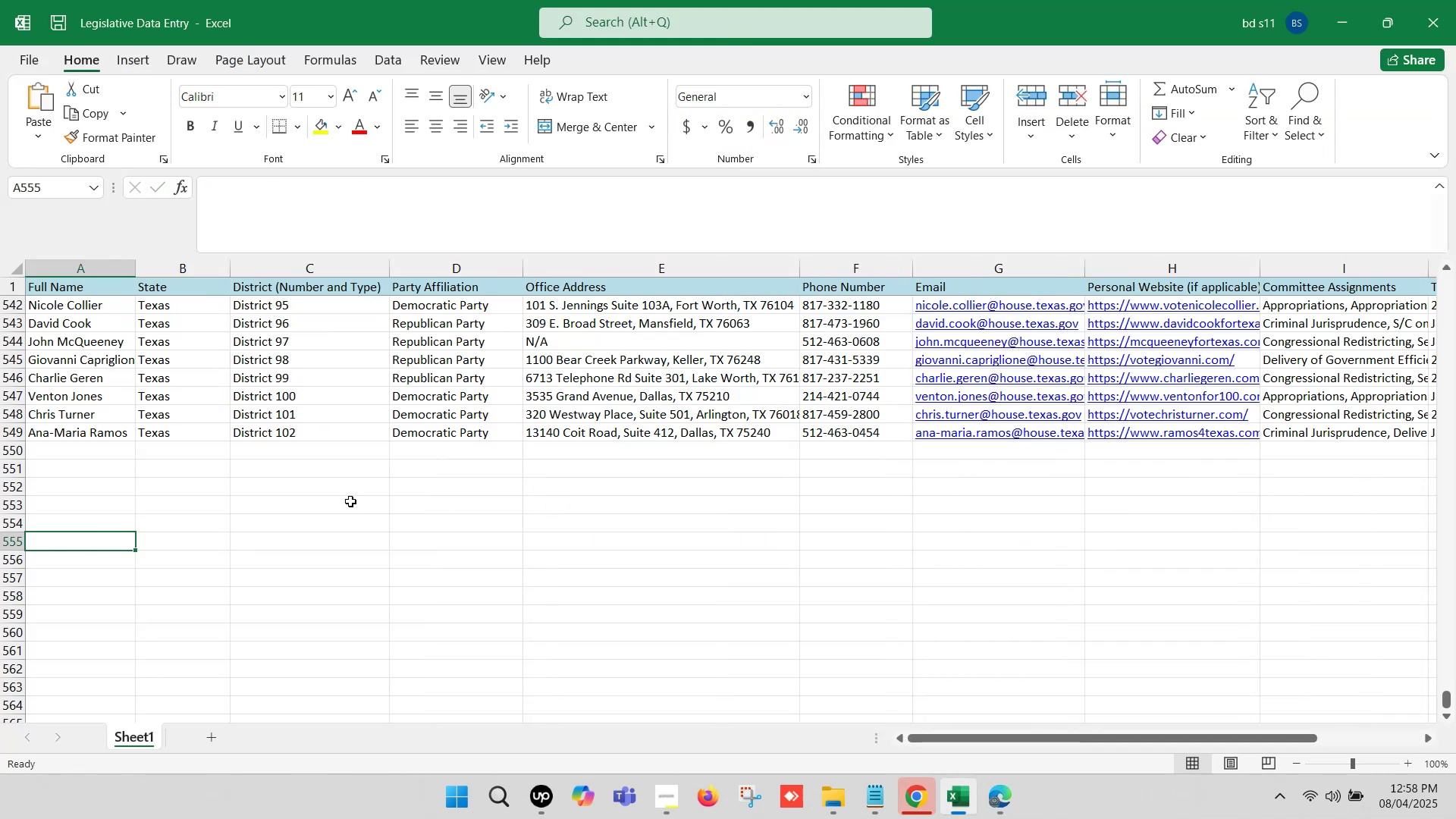 
left_click([350, 501])
 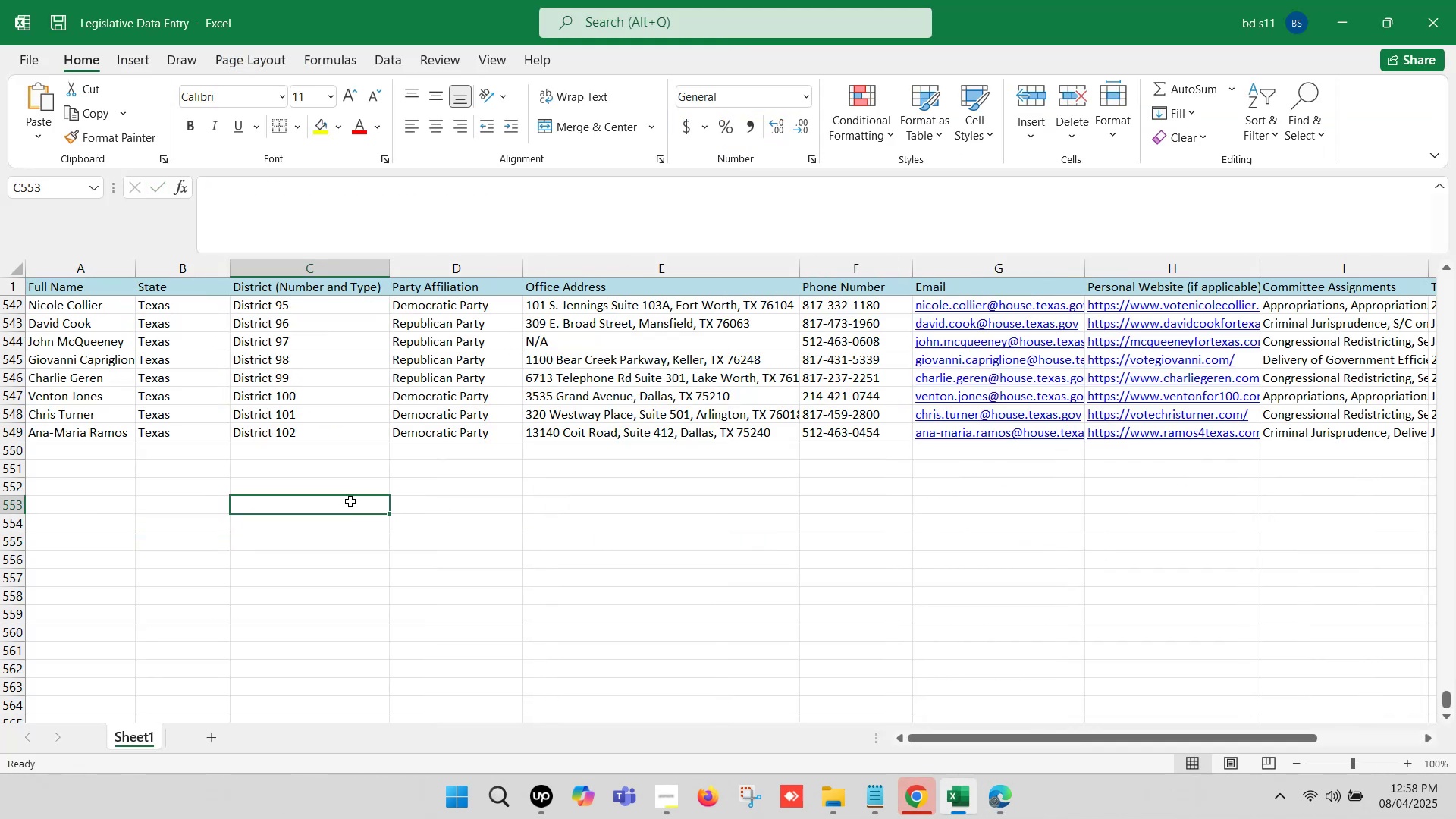 
key(Control+S)
 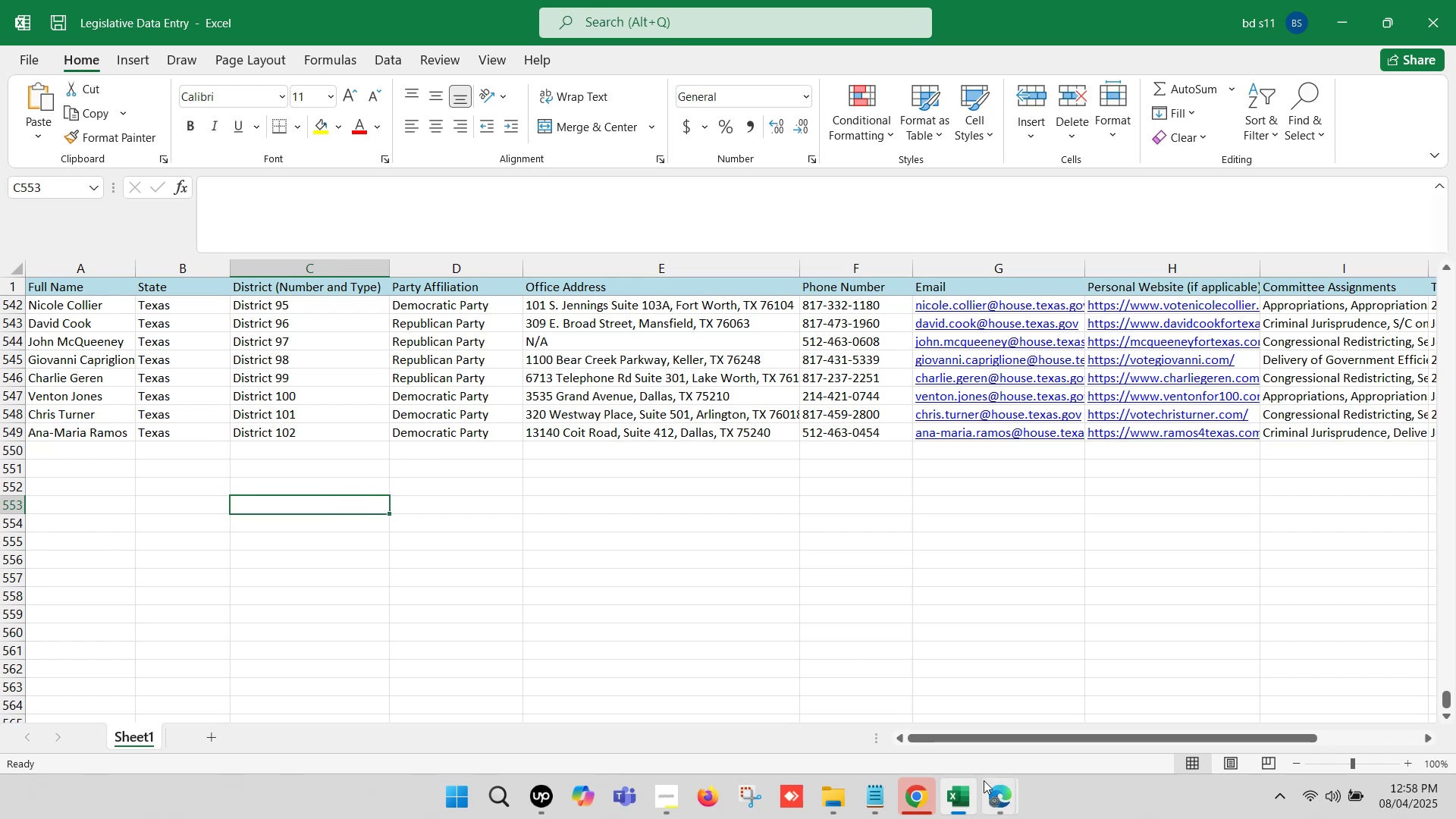 
left_click([984, 795])
 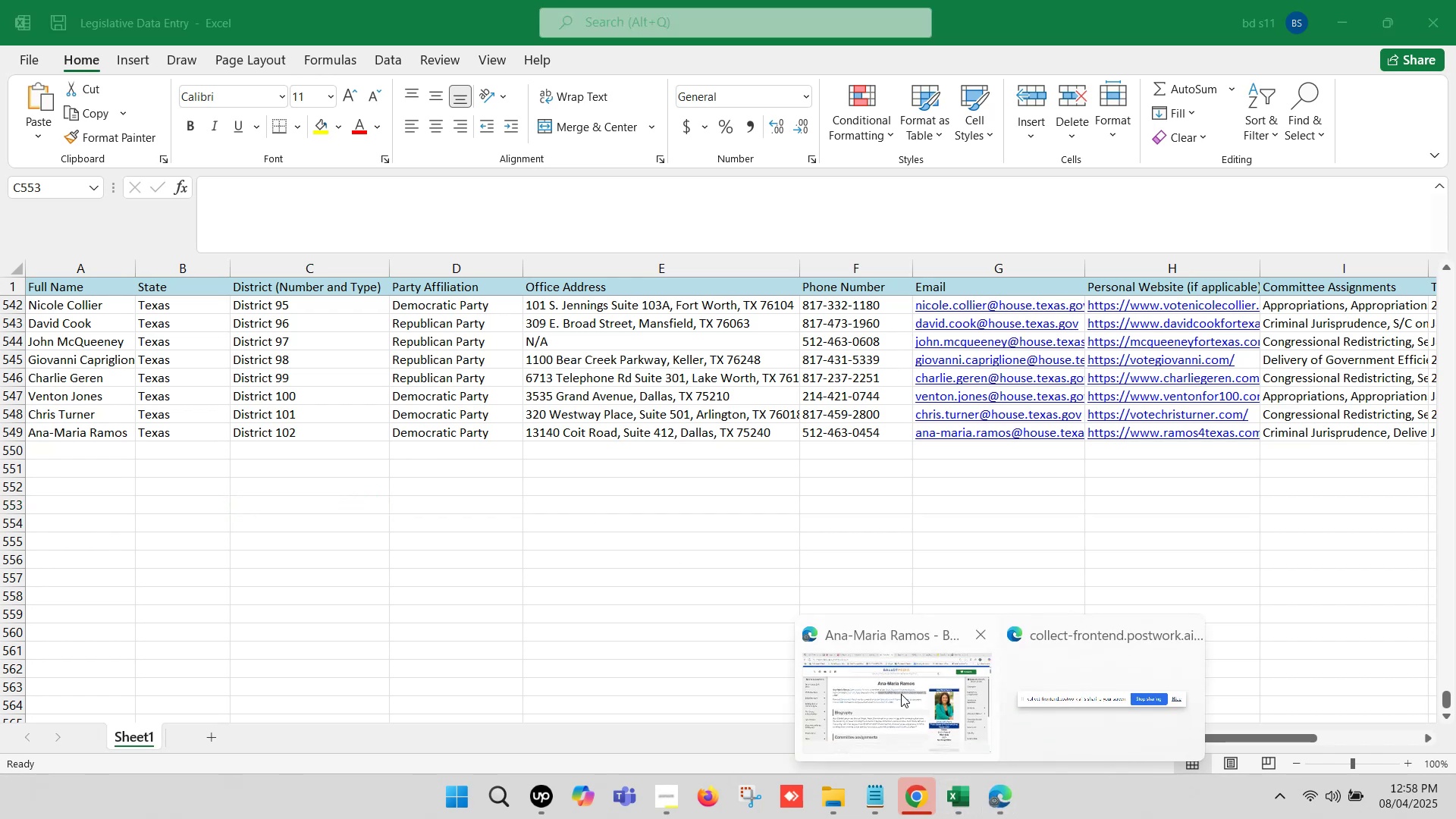 
left_click([899, 693])
 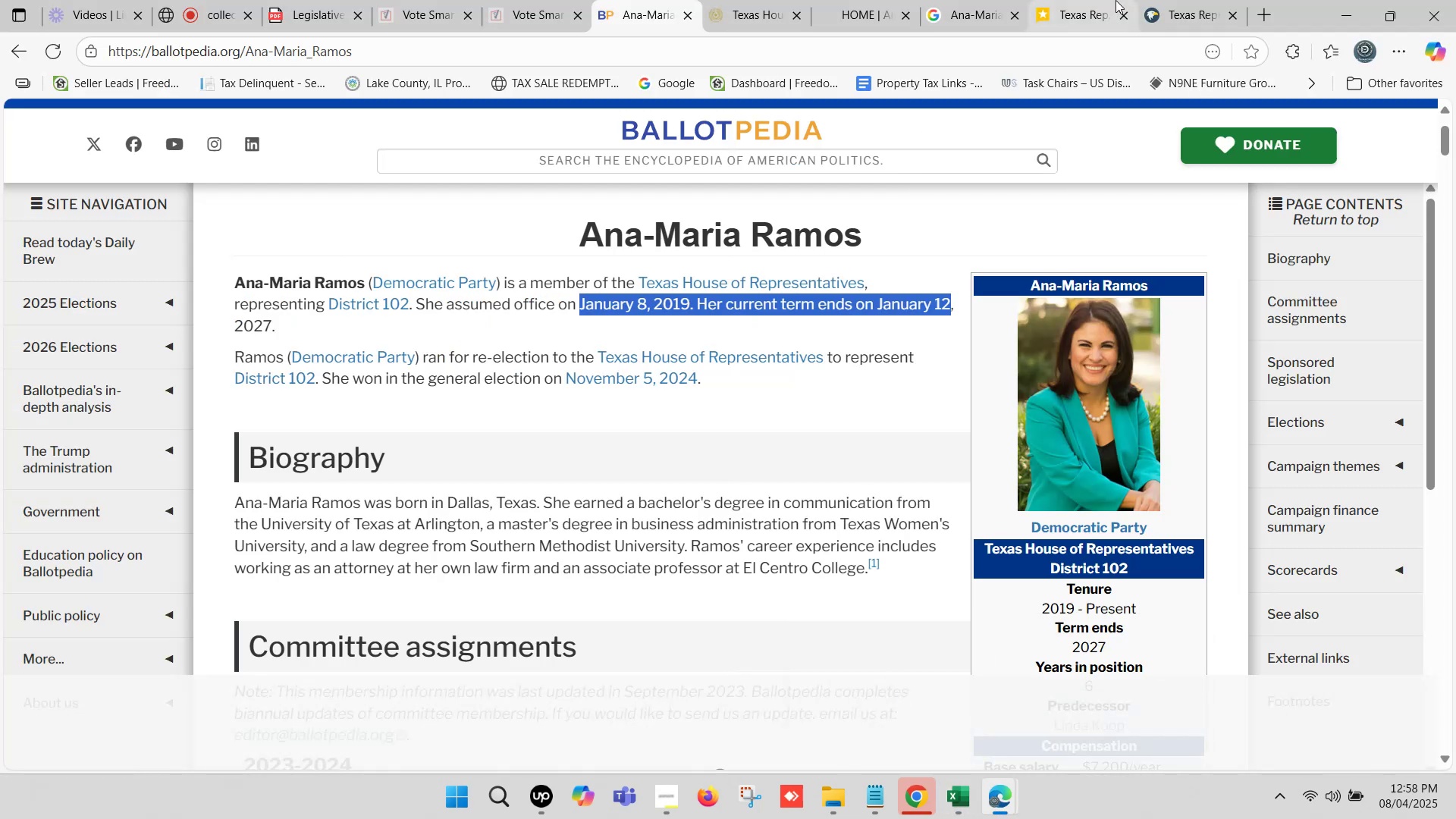 
left_click([1194, 0])
 